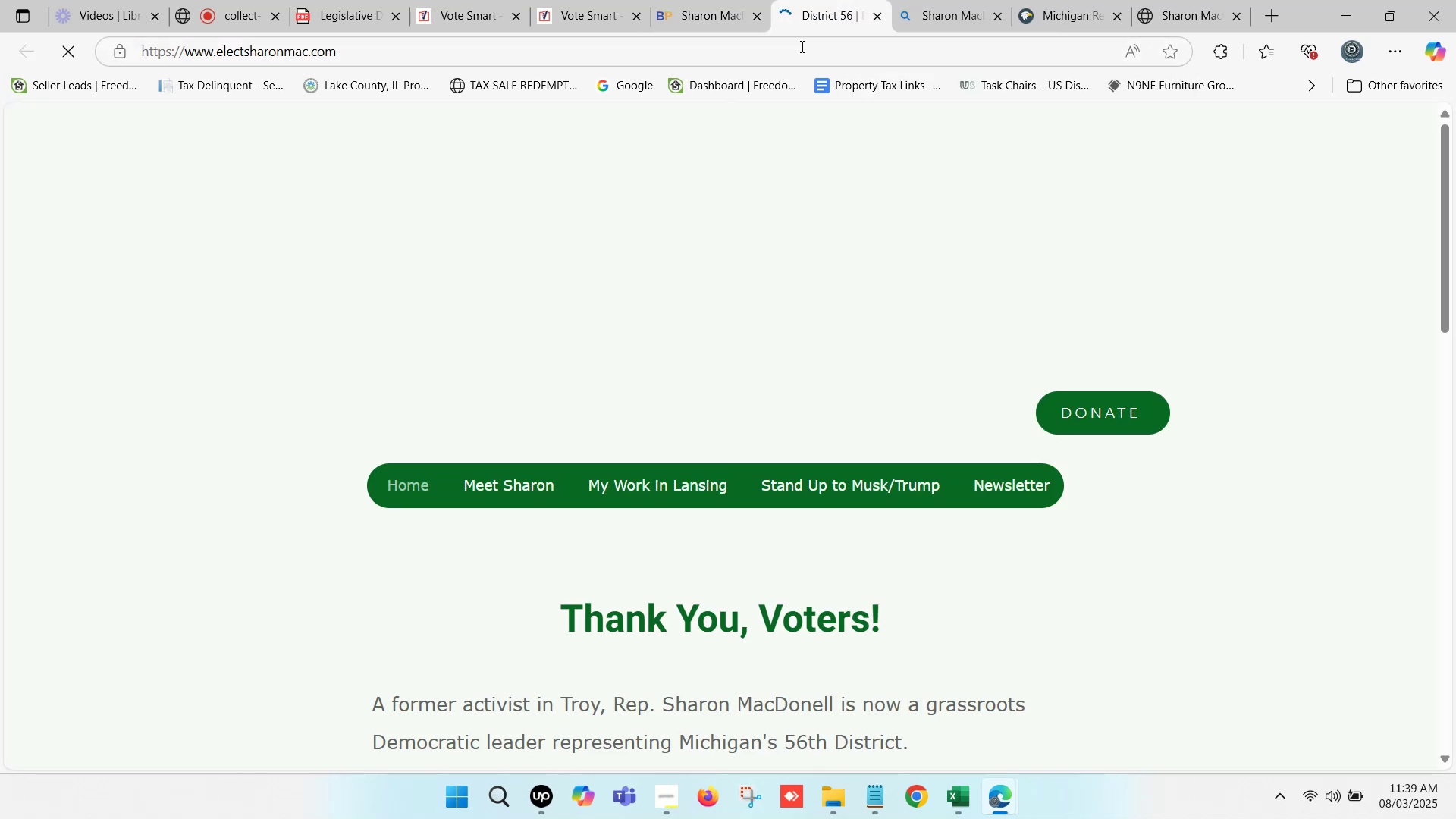 
key(Control+ControlLeft)
 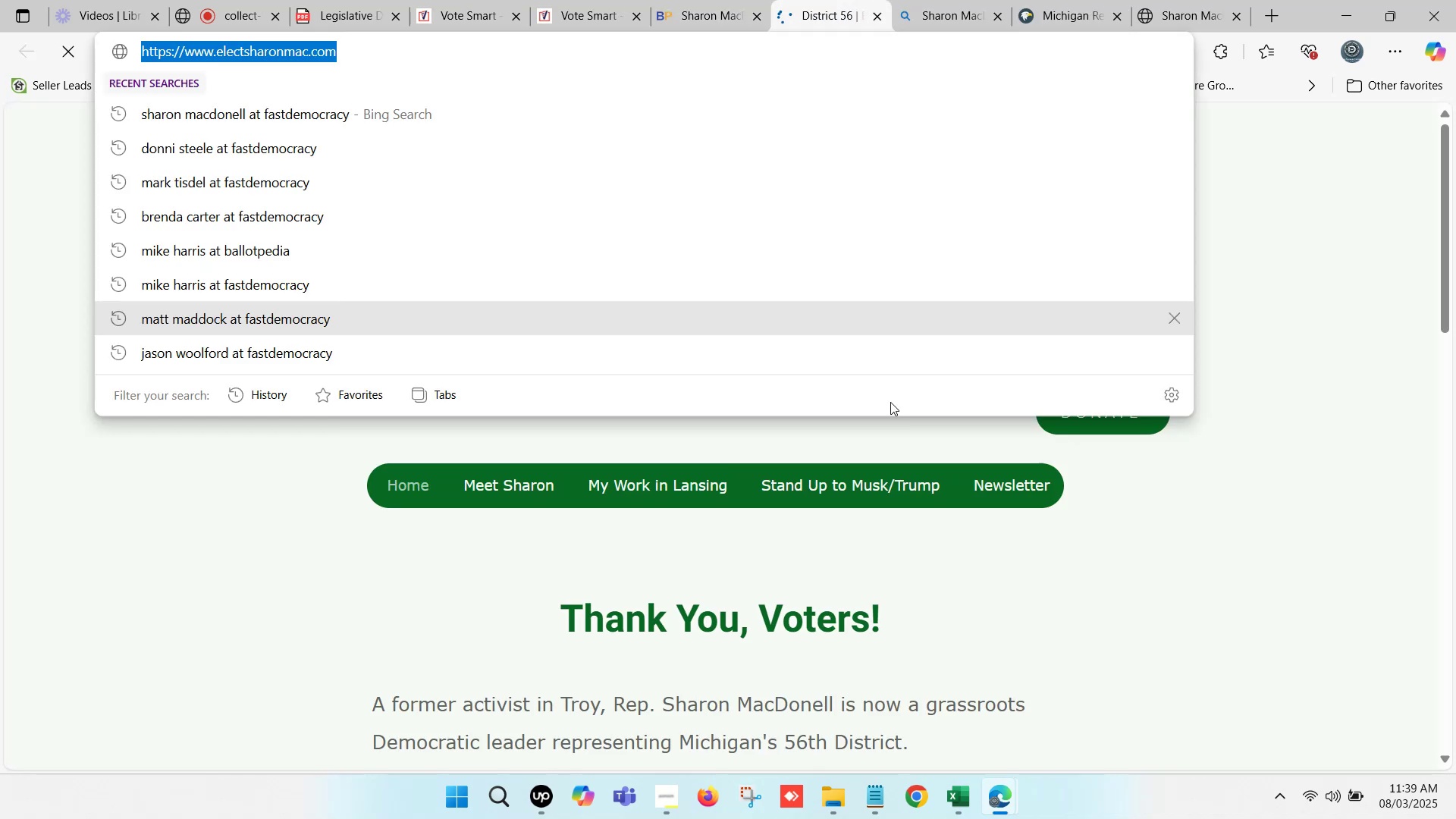 
key(Control+C)
 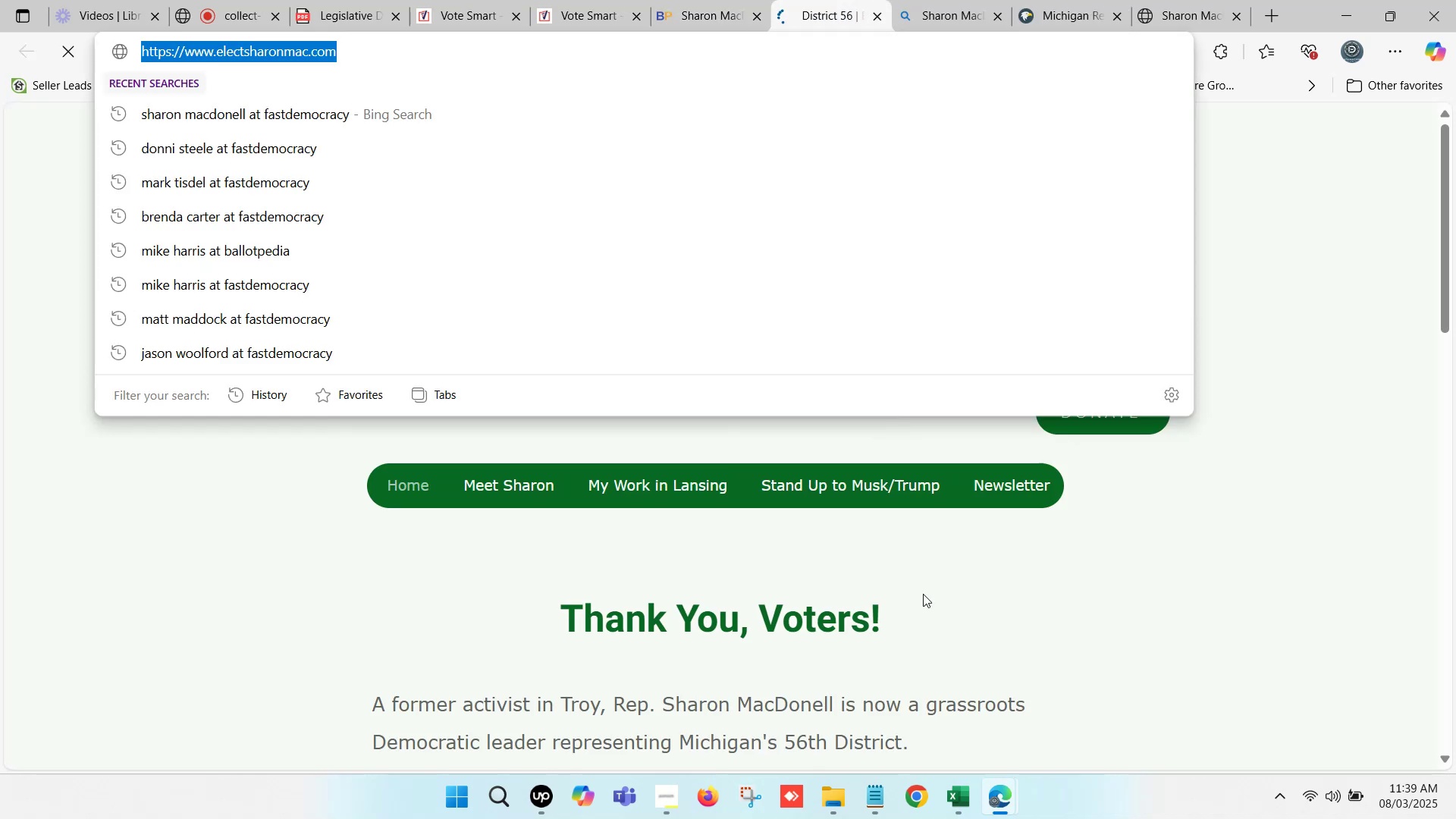 
left_click([968, 805])
 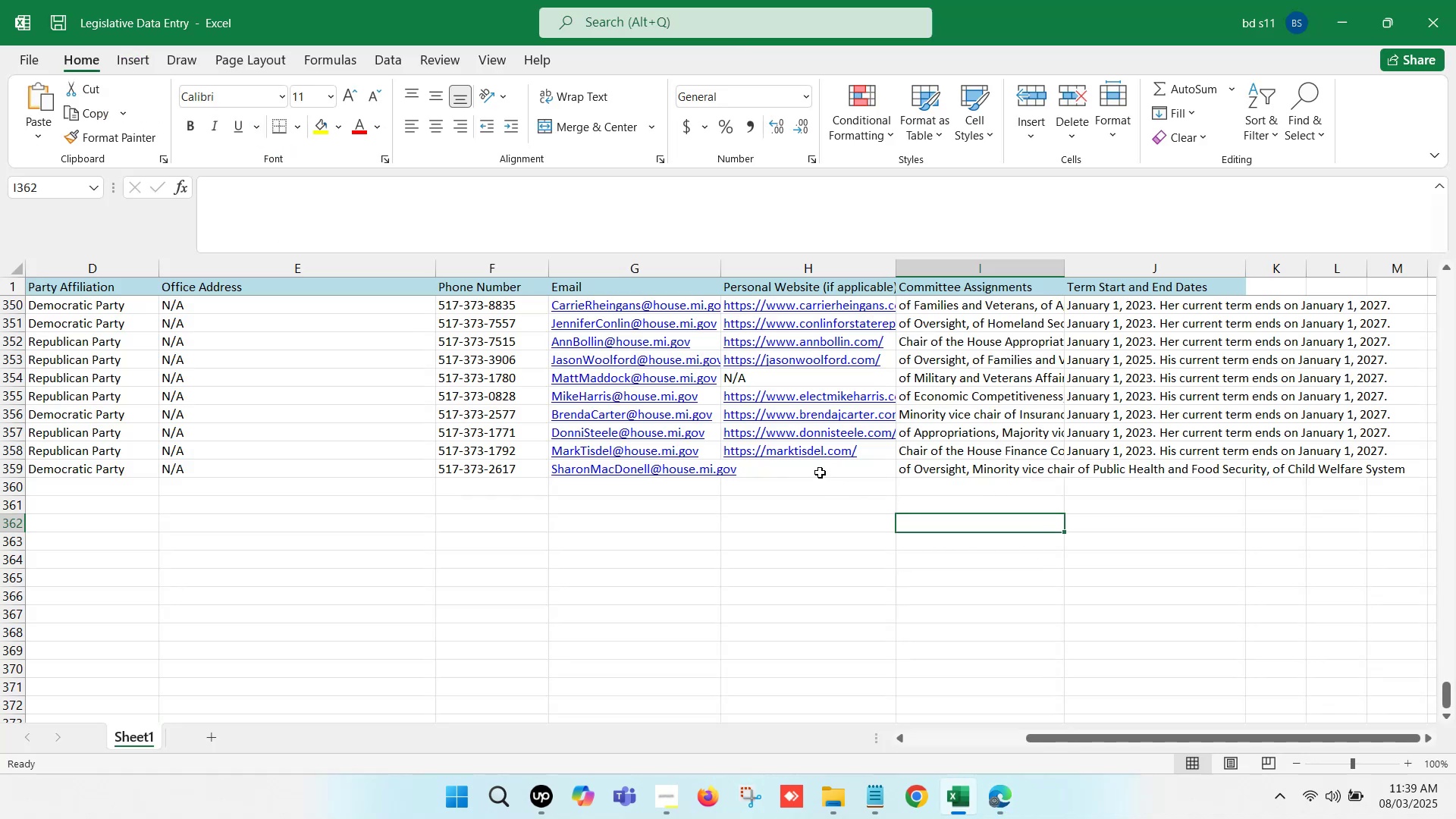 
double_click([816, 469])
 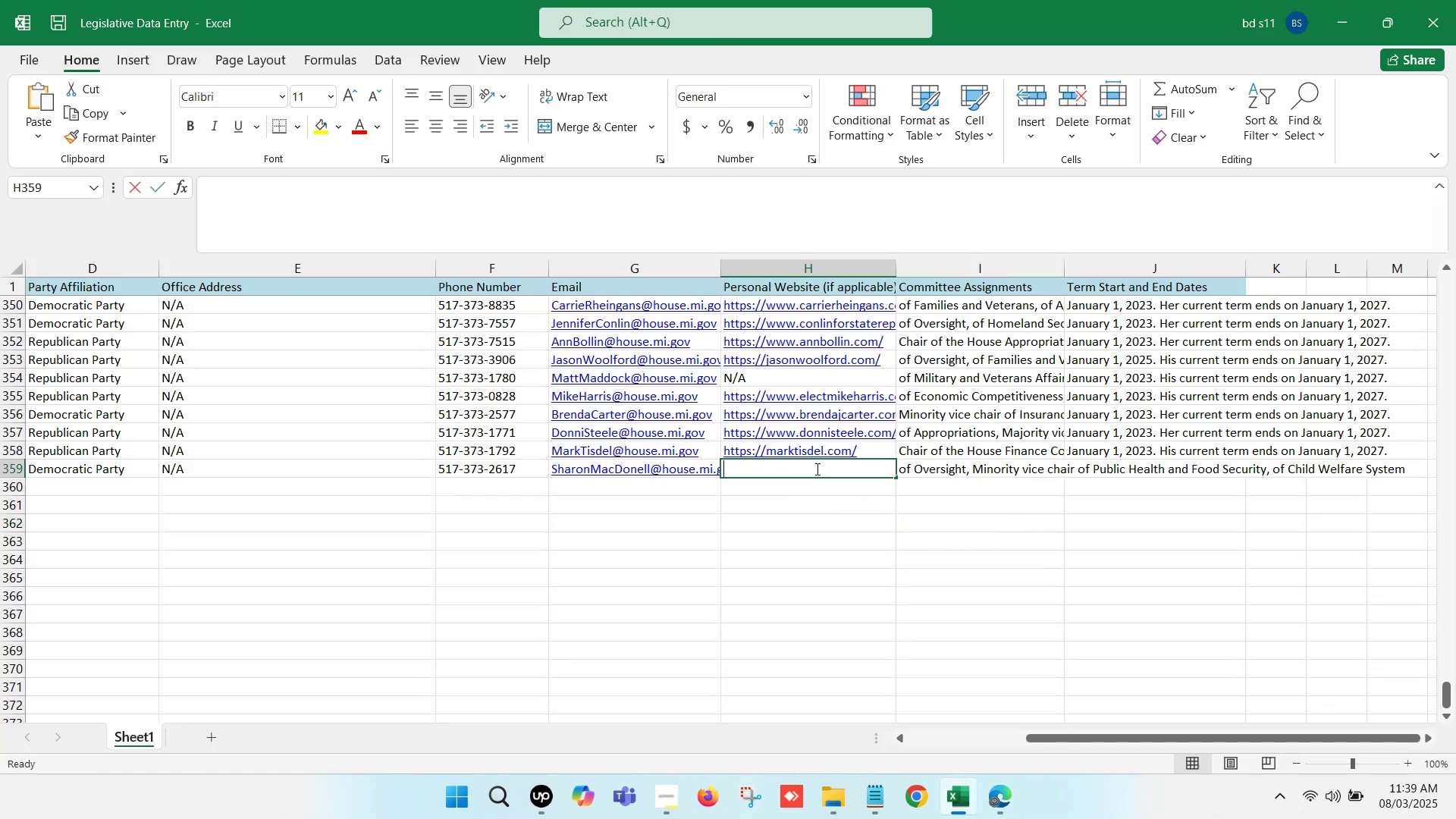 
key(Control+V)
 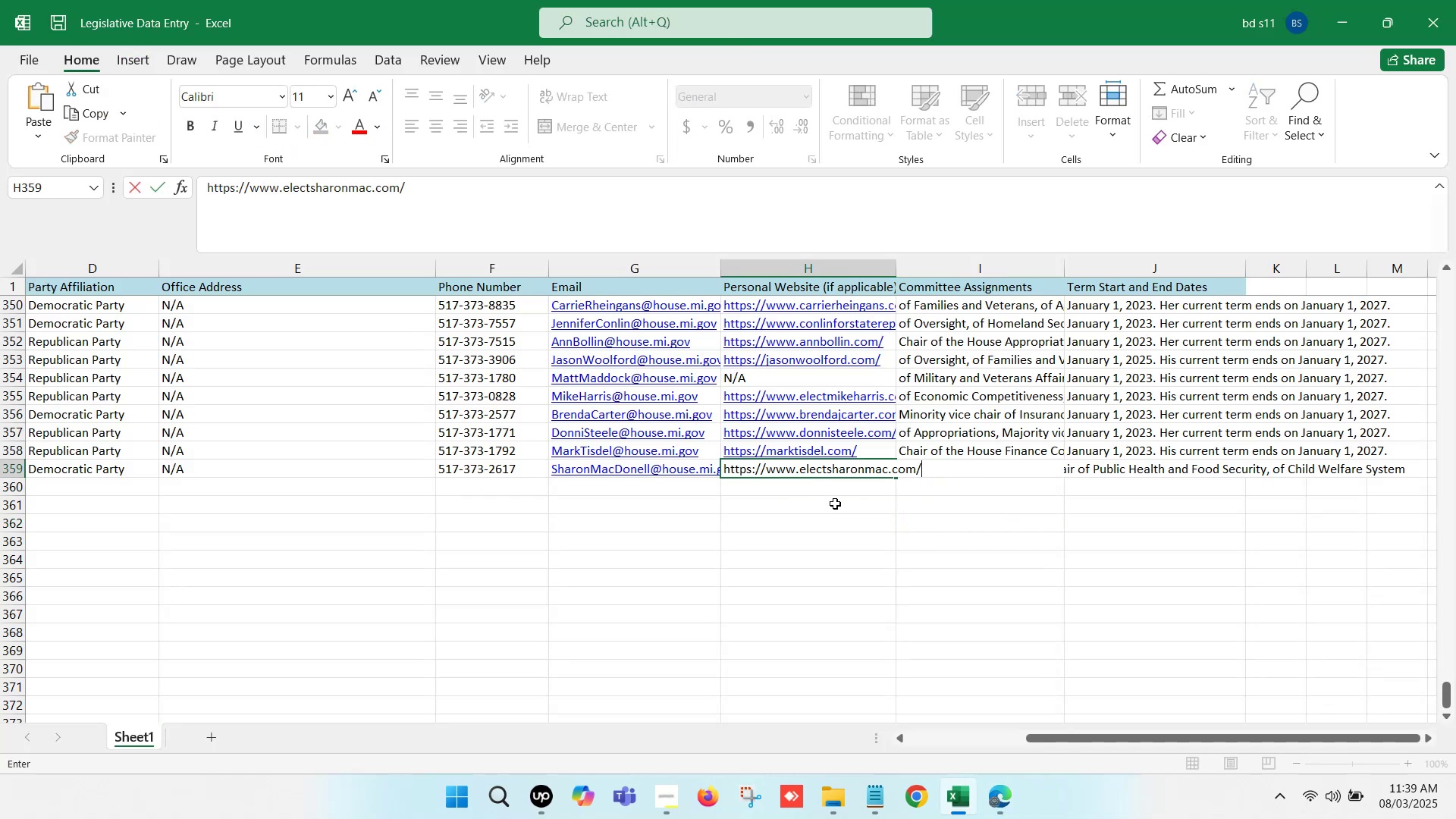 
left_click([835, 504])
 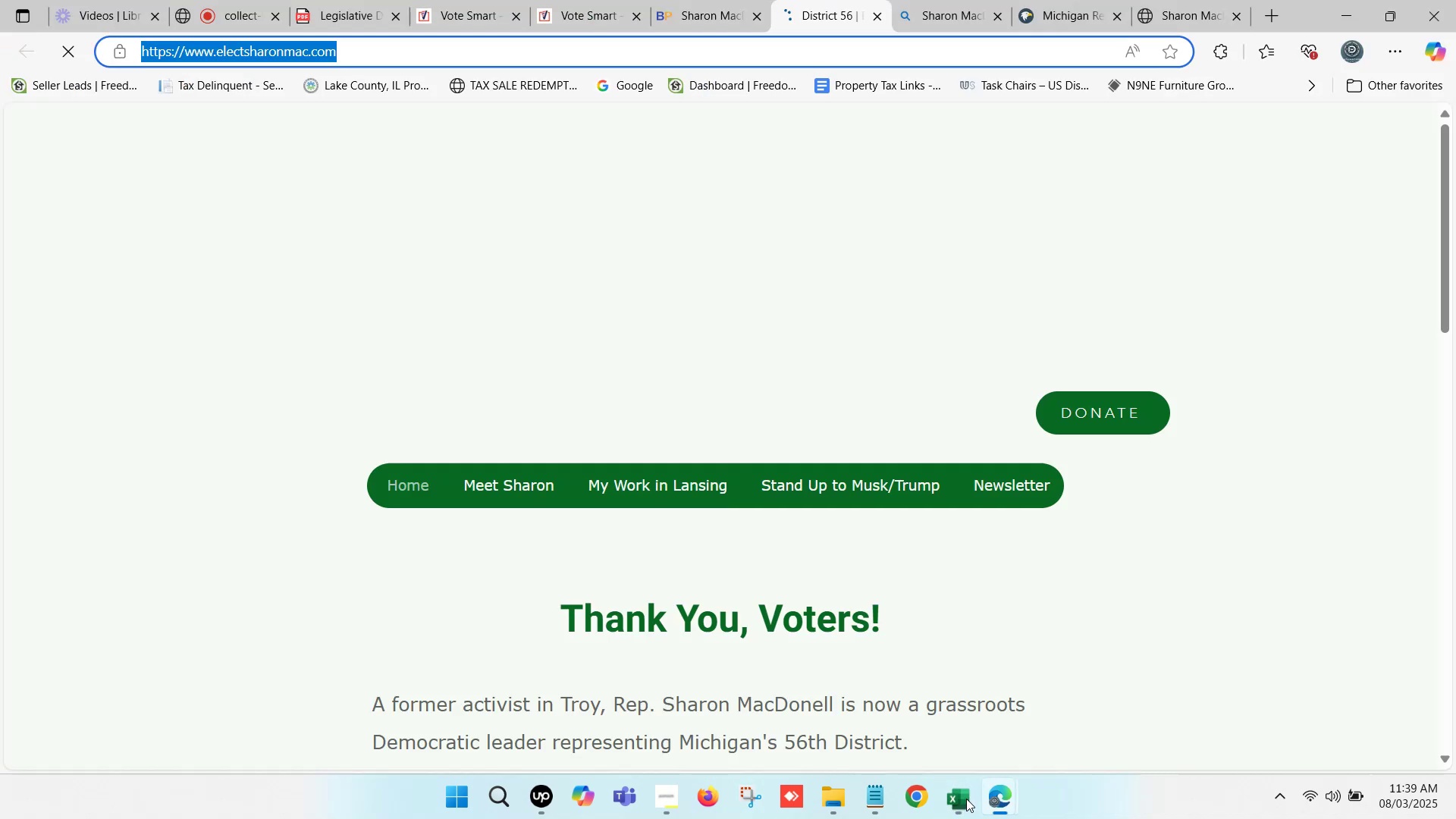 
left_click([711, 0])
 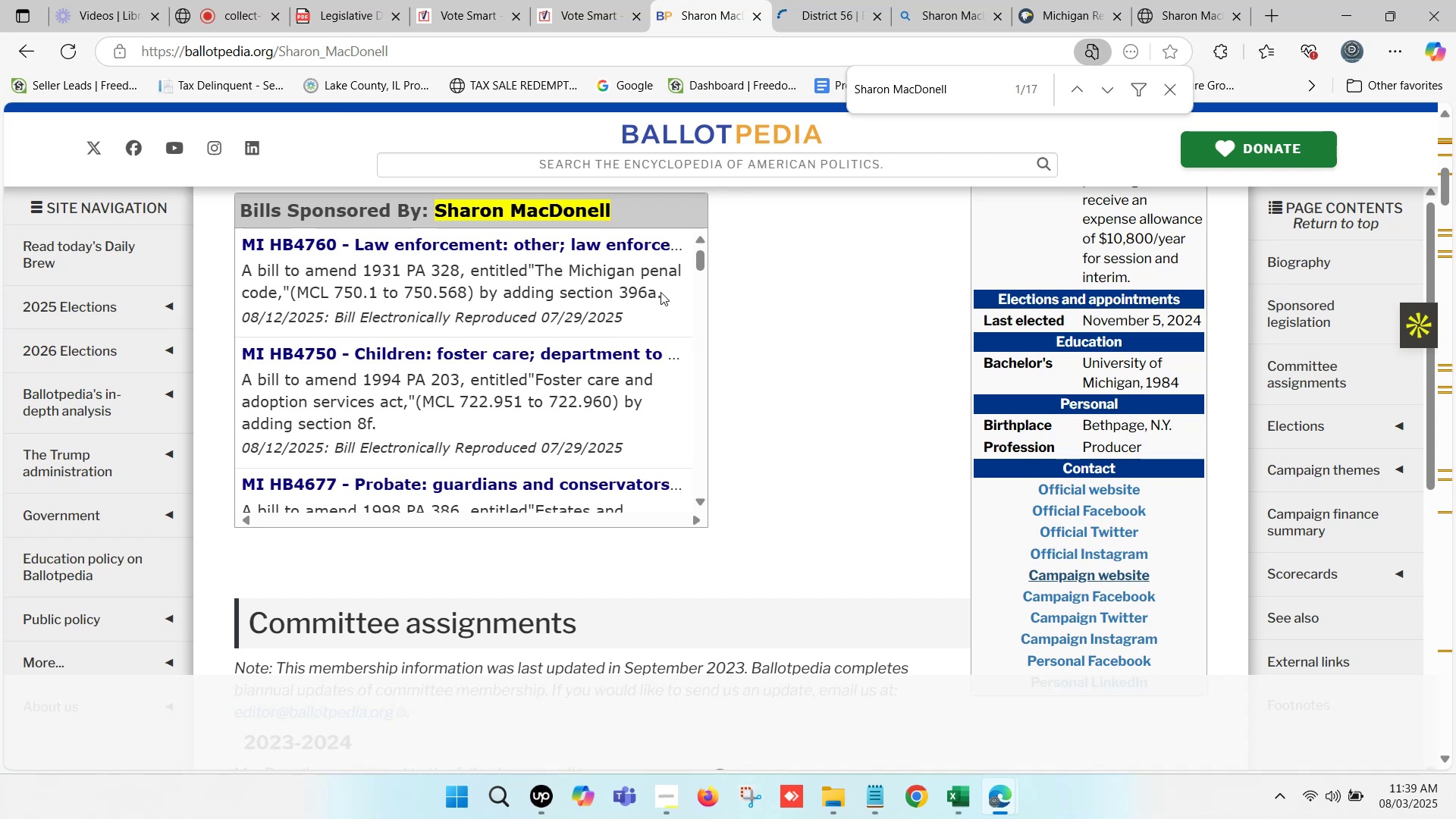 
scroll: coordinate [747, 375], scroll_direction: up, amount: 10.0
 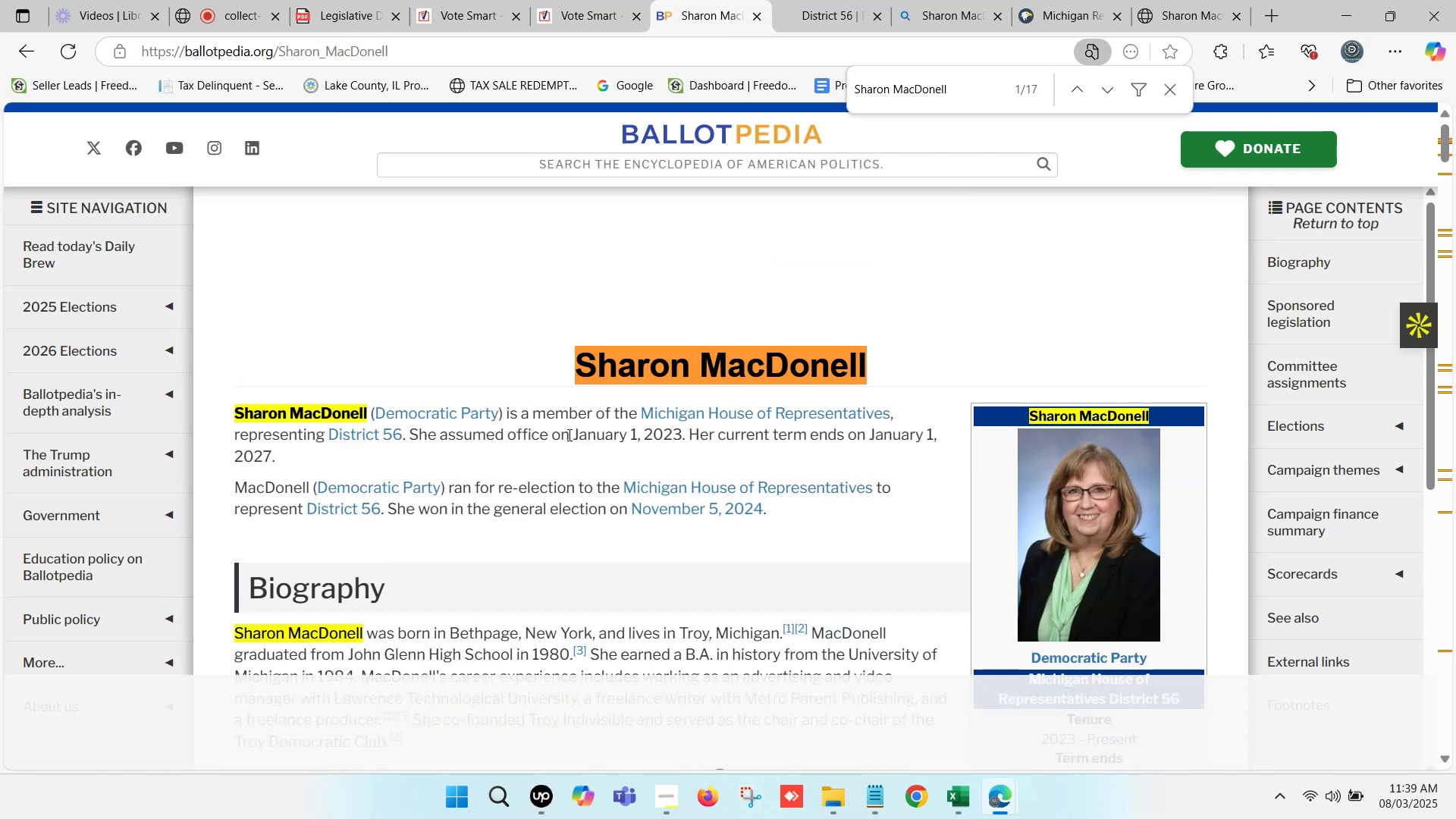 
left_click_drag(start_coordinate=[573, 434], to_coordinate=[584, 453])
 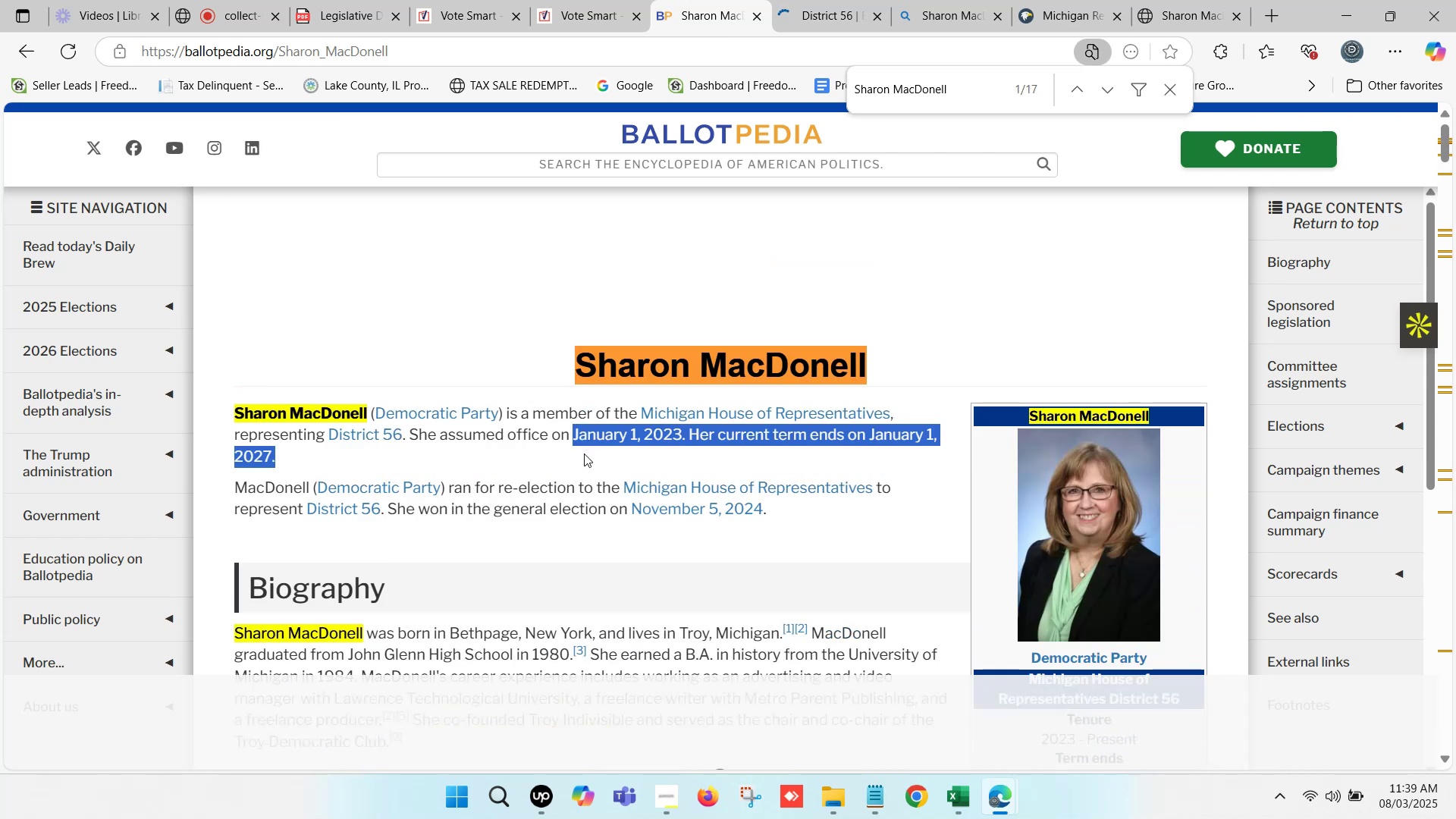 
key(Control+C)
 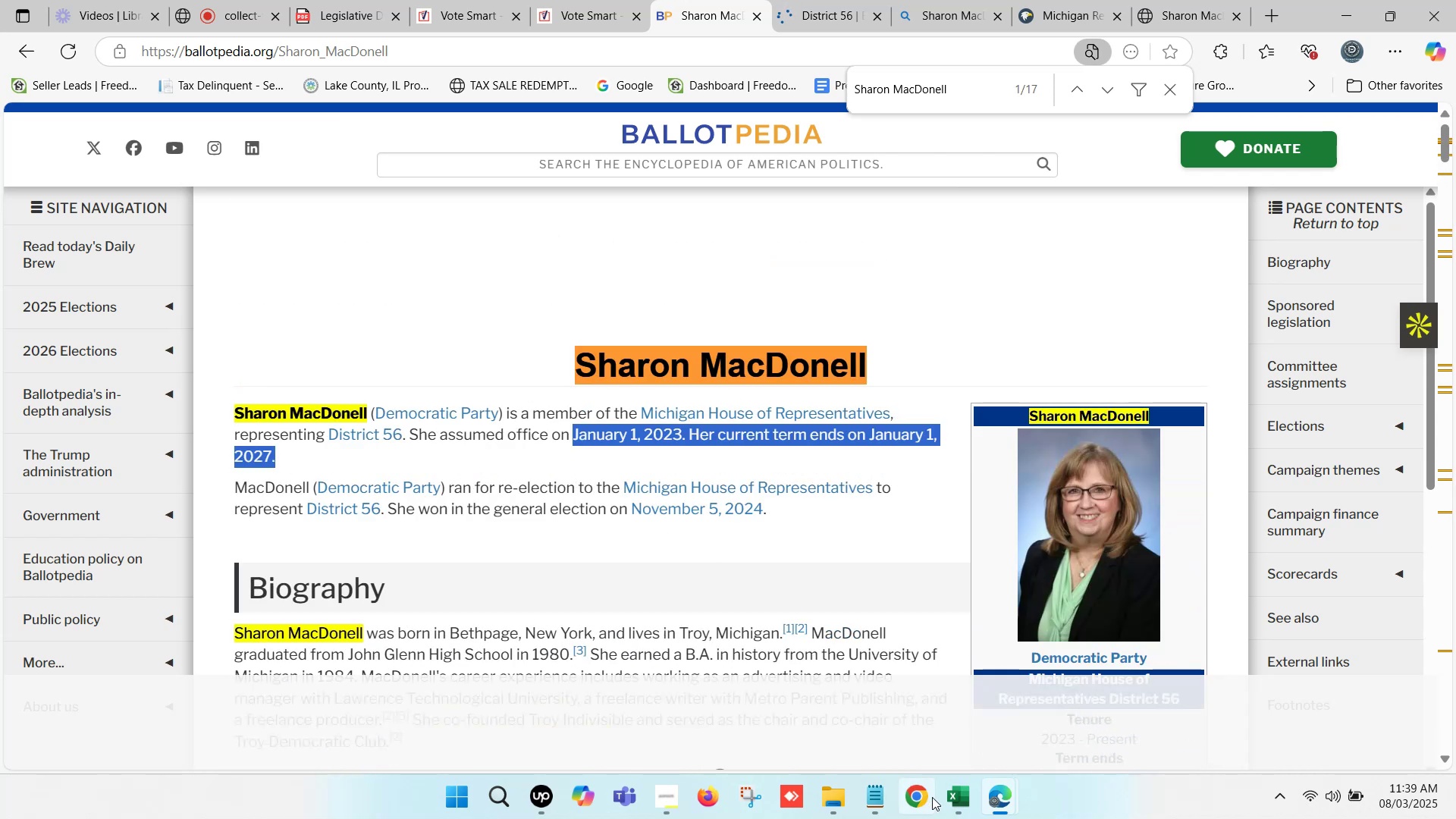 
left_click([962, 799])
 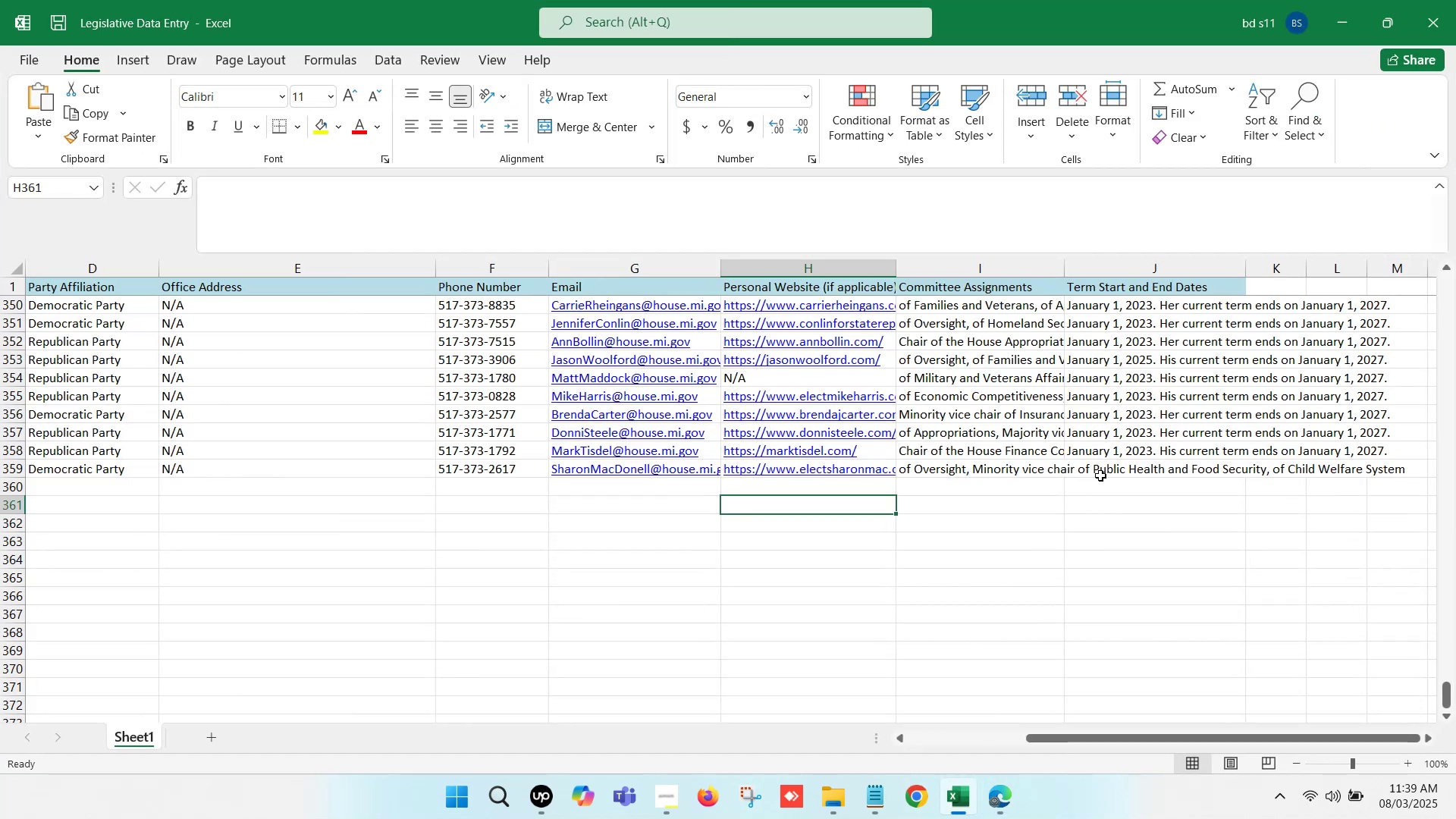 
left_click([1096, 466])
 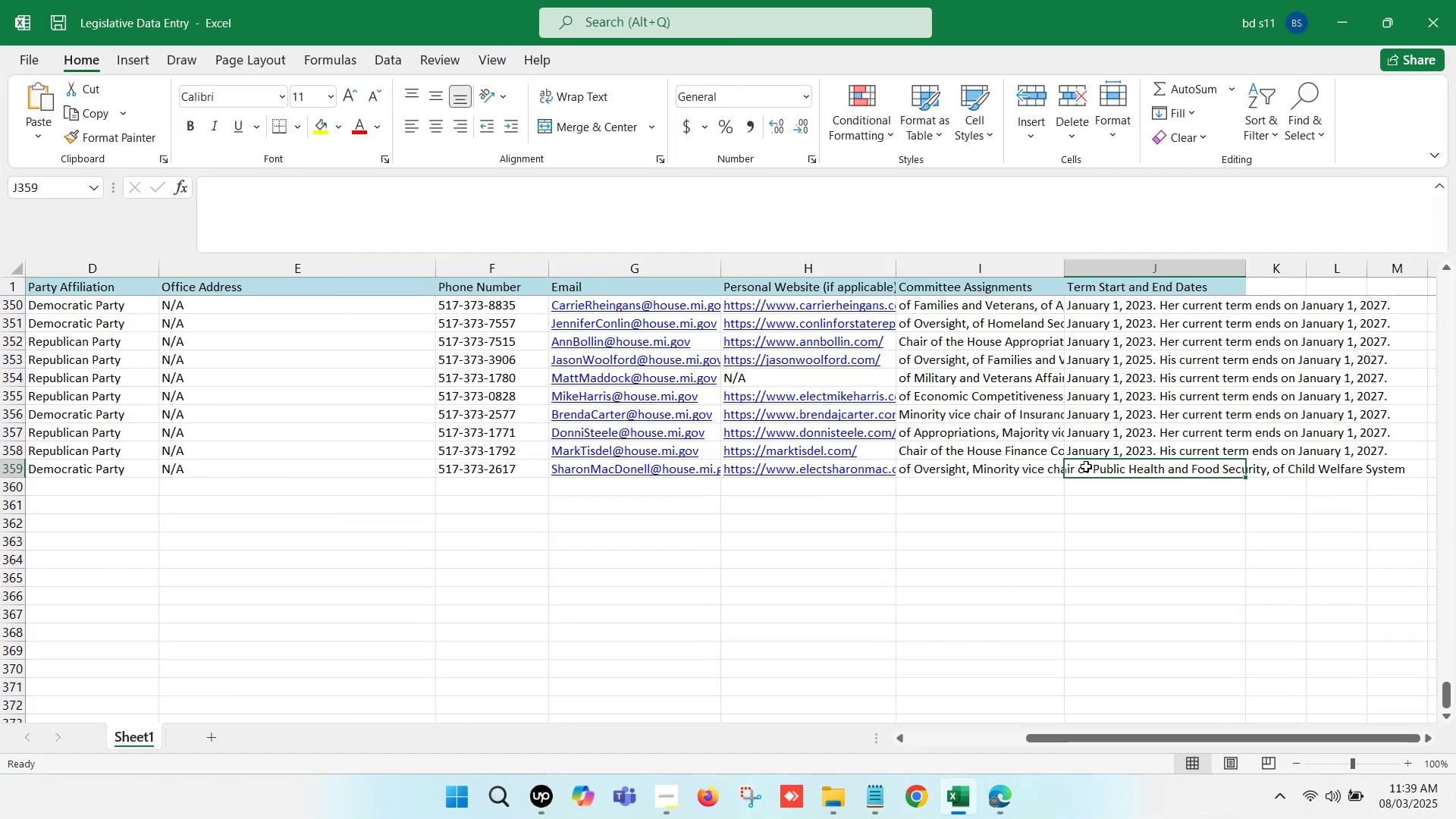 
double_click([1086, 466])
 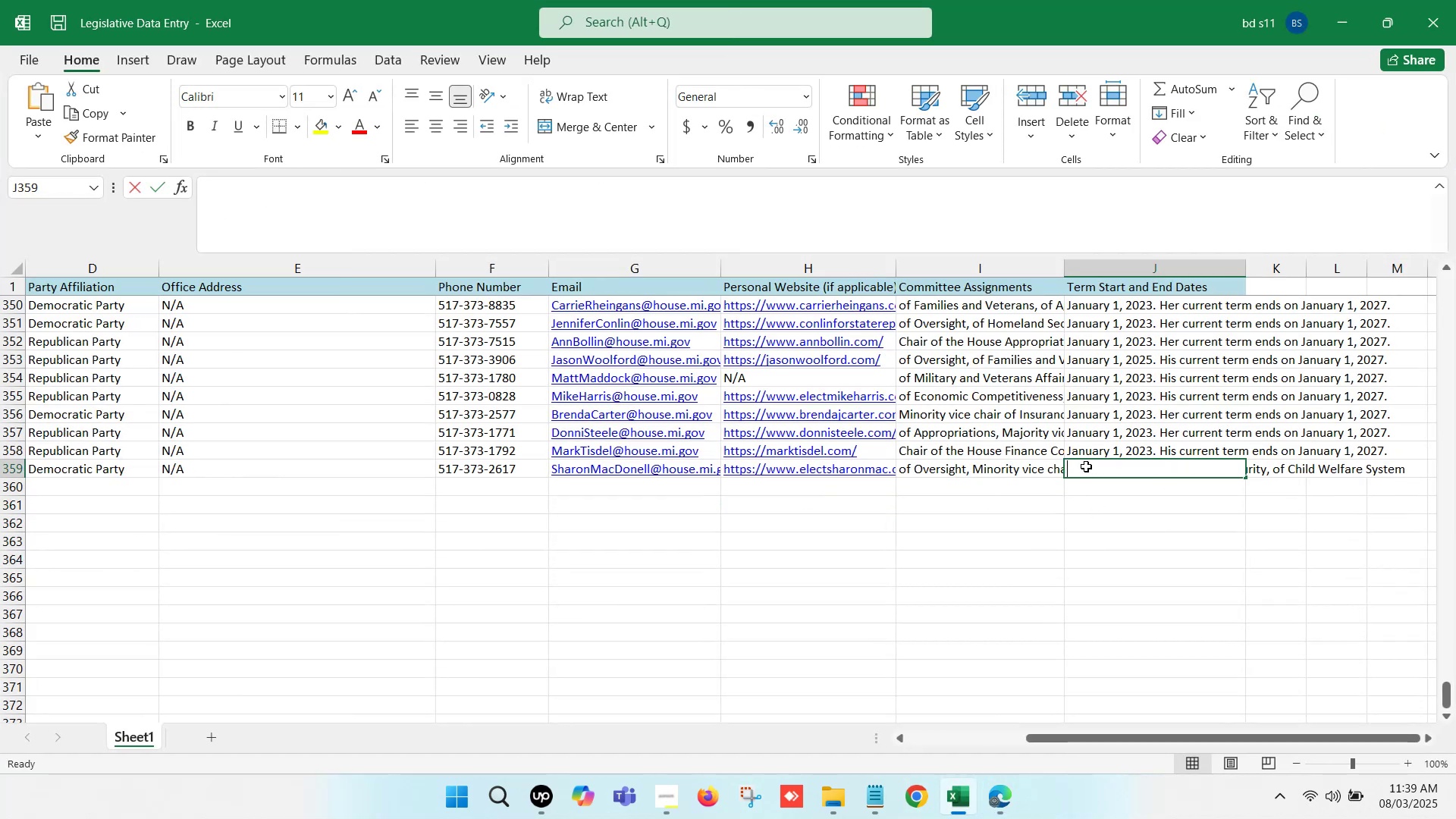 
key(Control+V)
 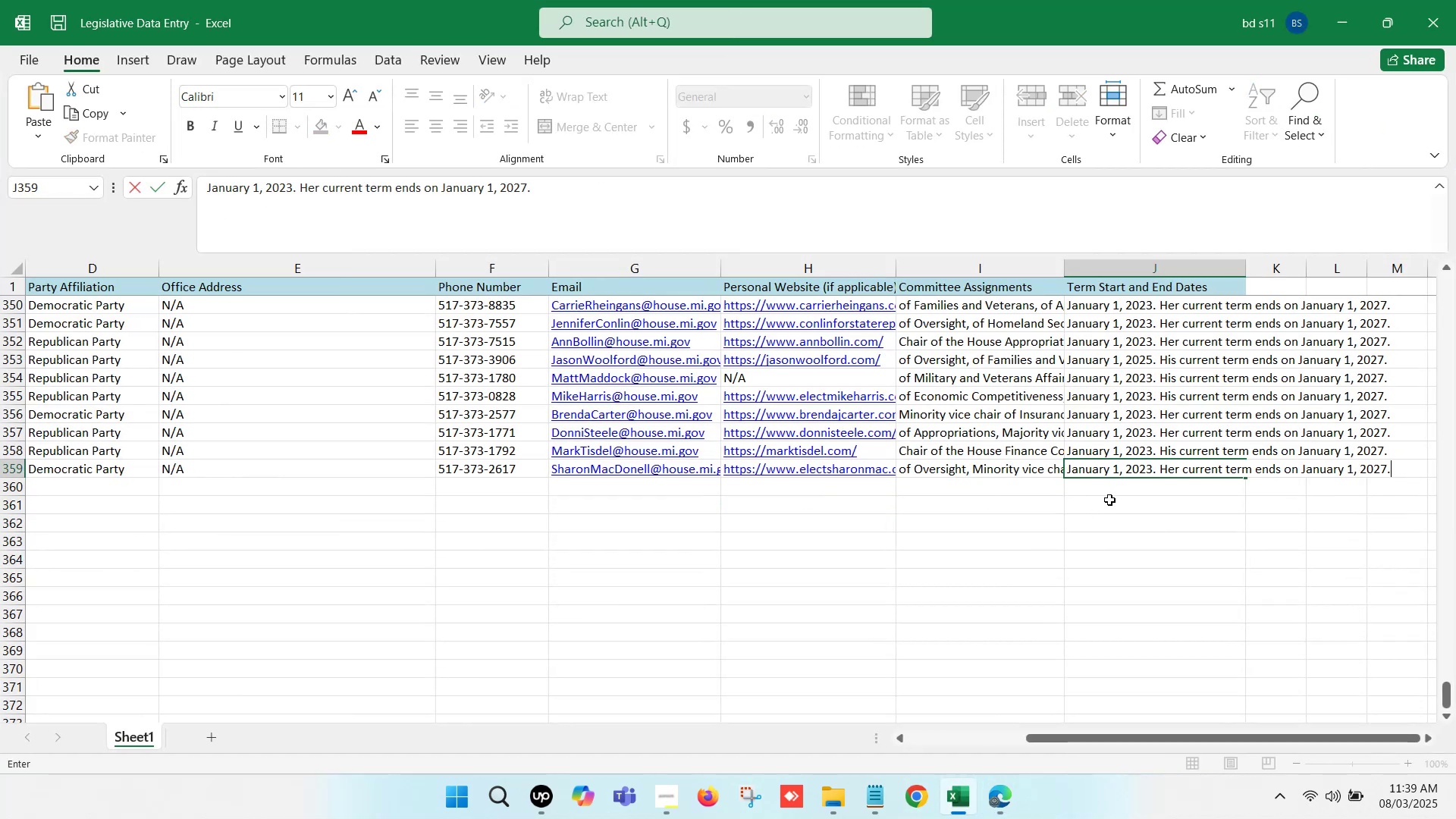 
left_click([1109, 500])
 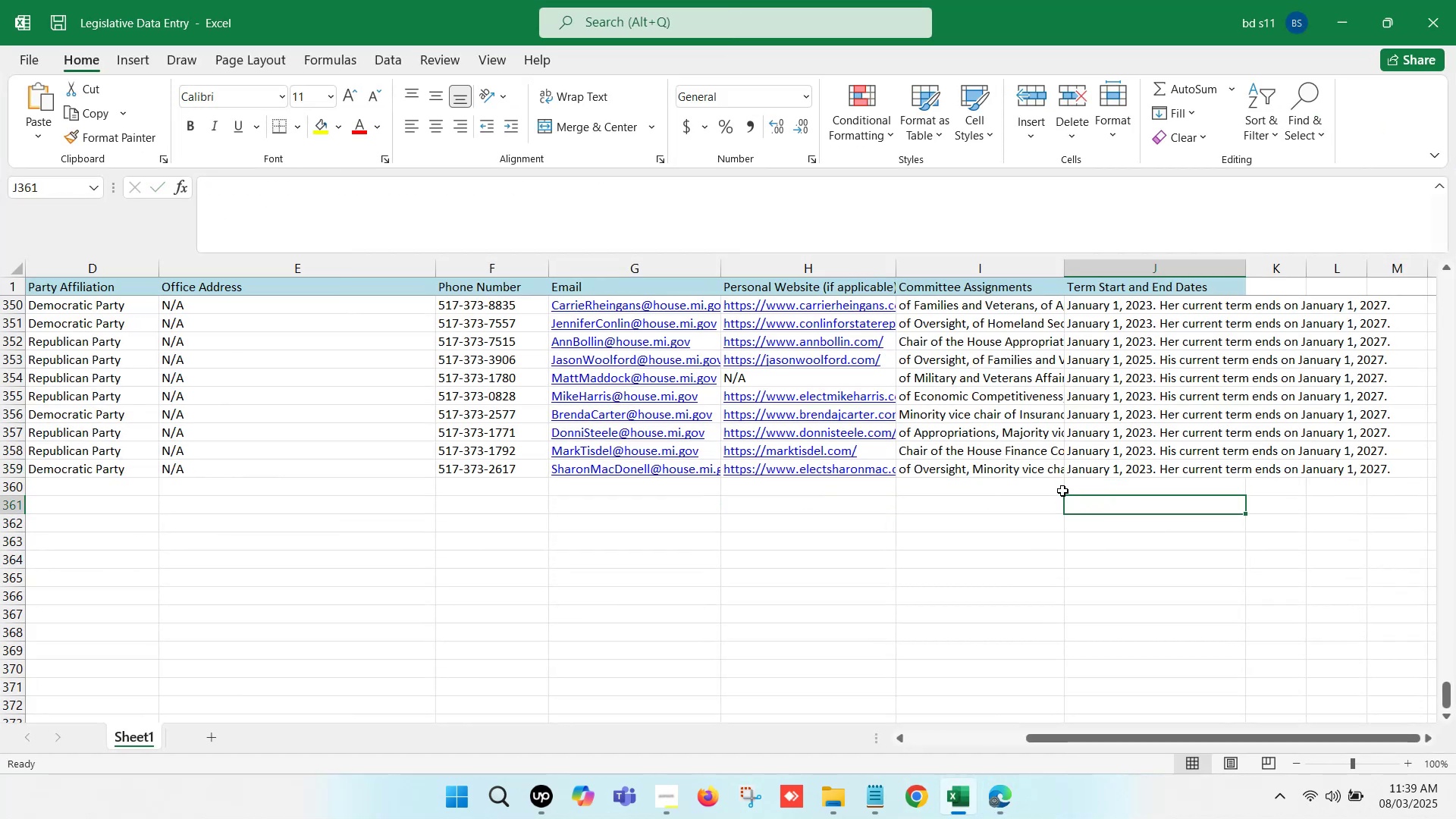 
left_click([1053, 484])
 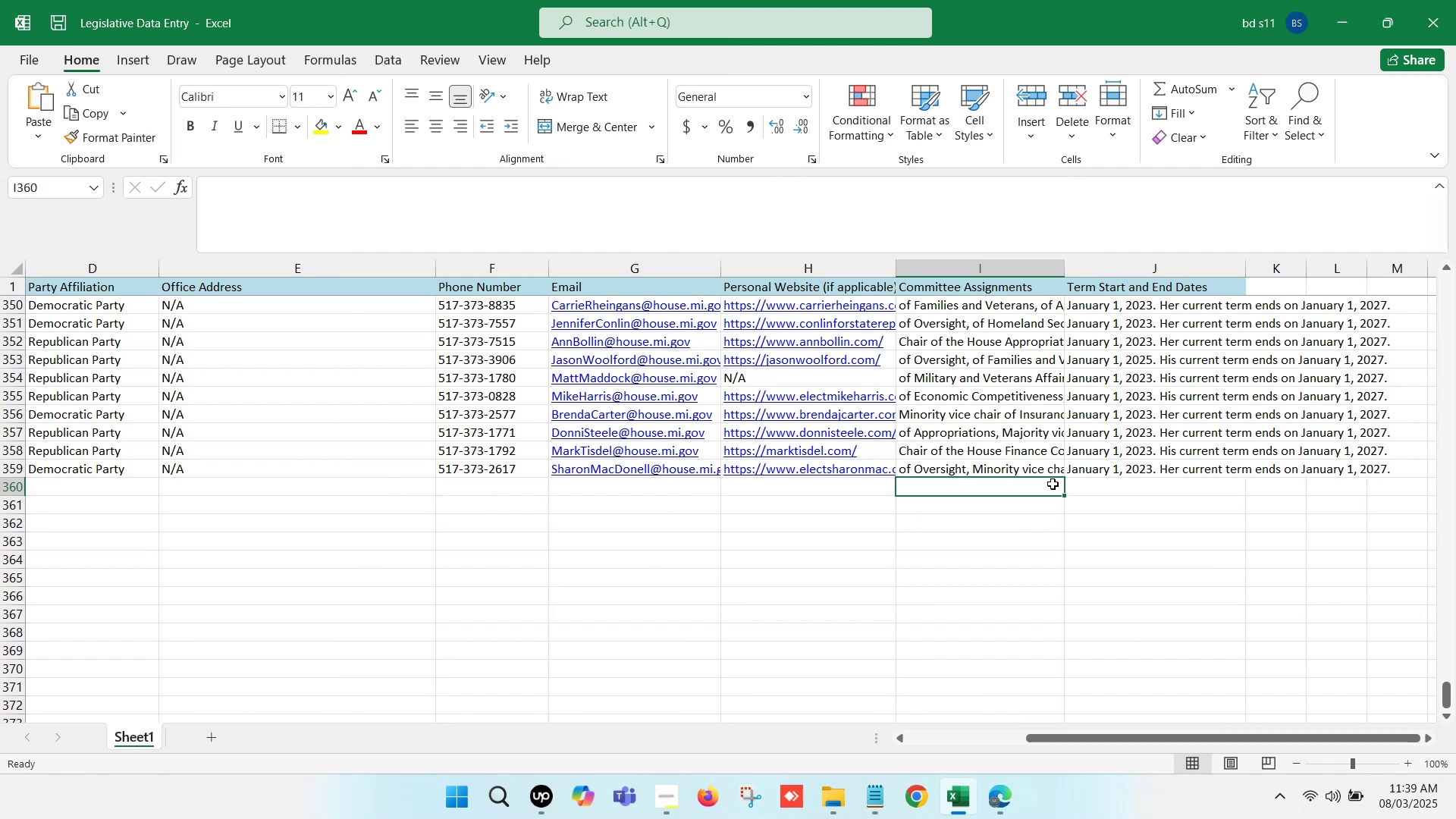 
hold_key(key=ArrowLeft, duration=1.19)
 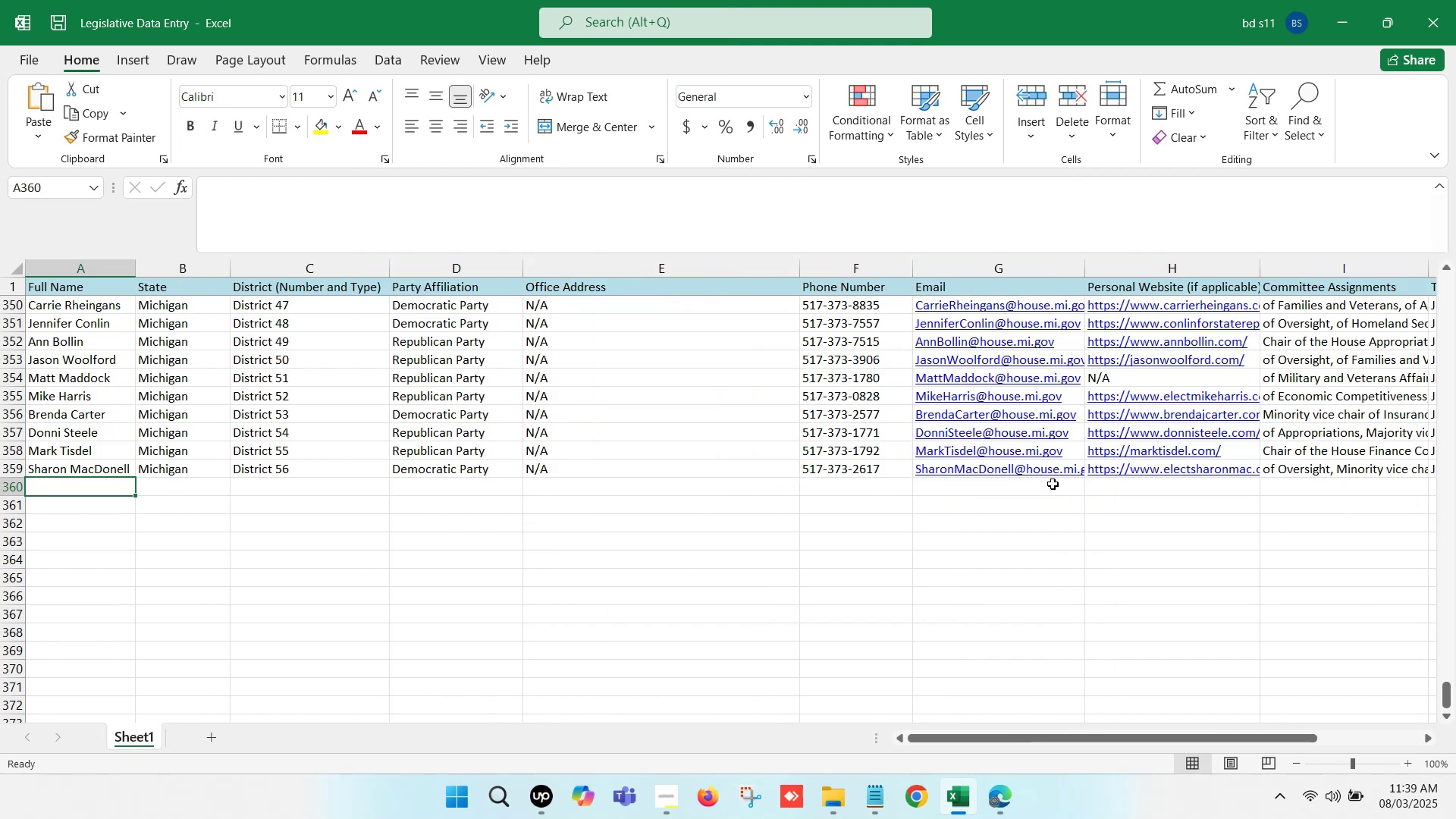 
hold_key(key=S, duration=0.3)
 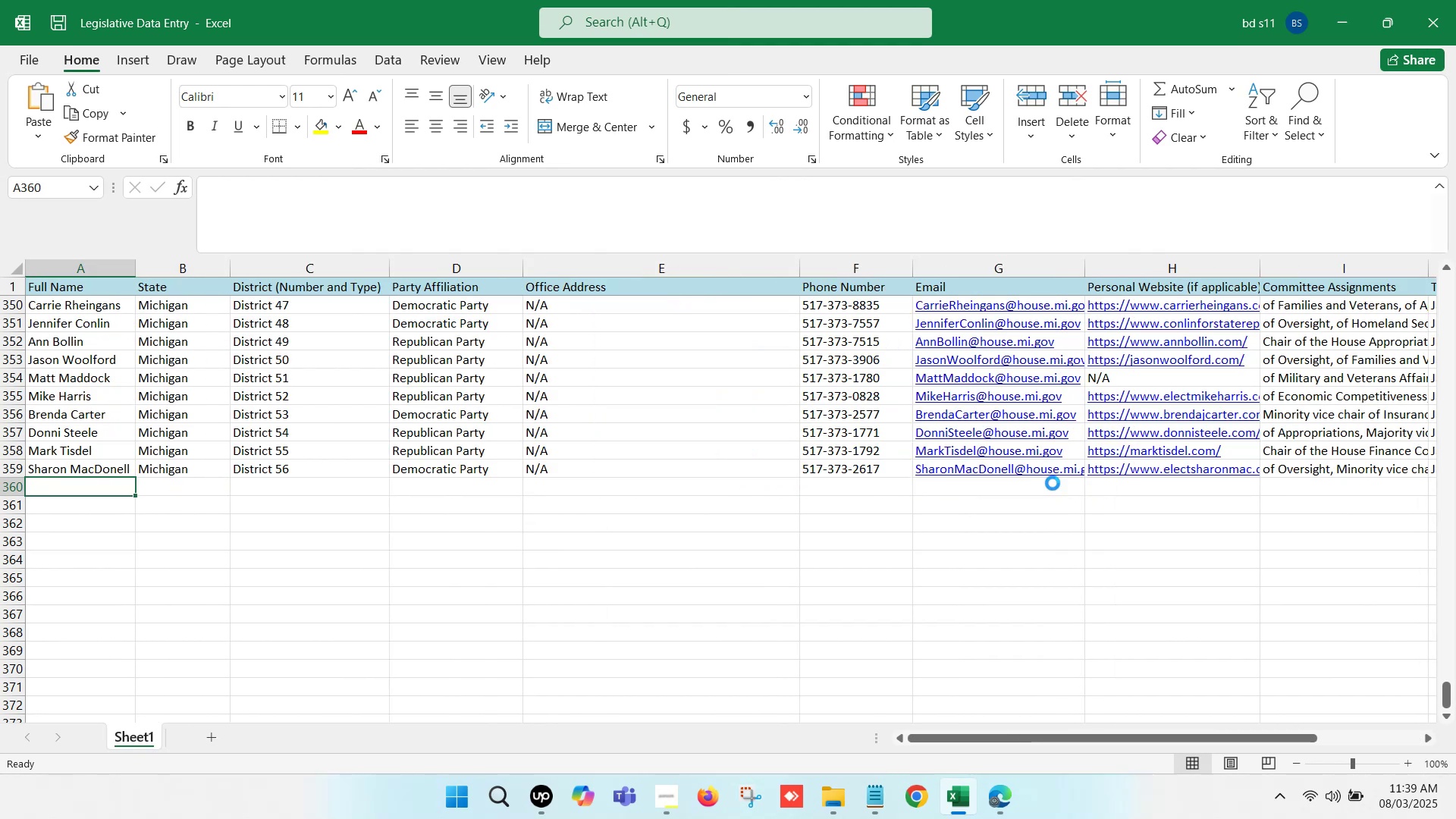 
key(Control+S)
 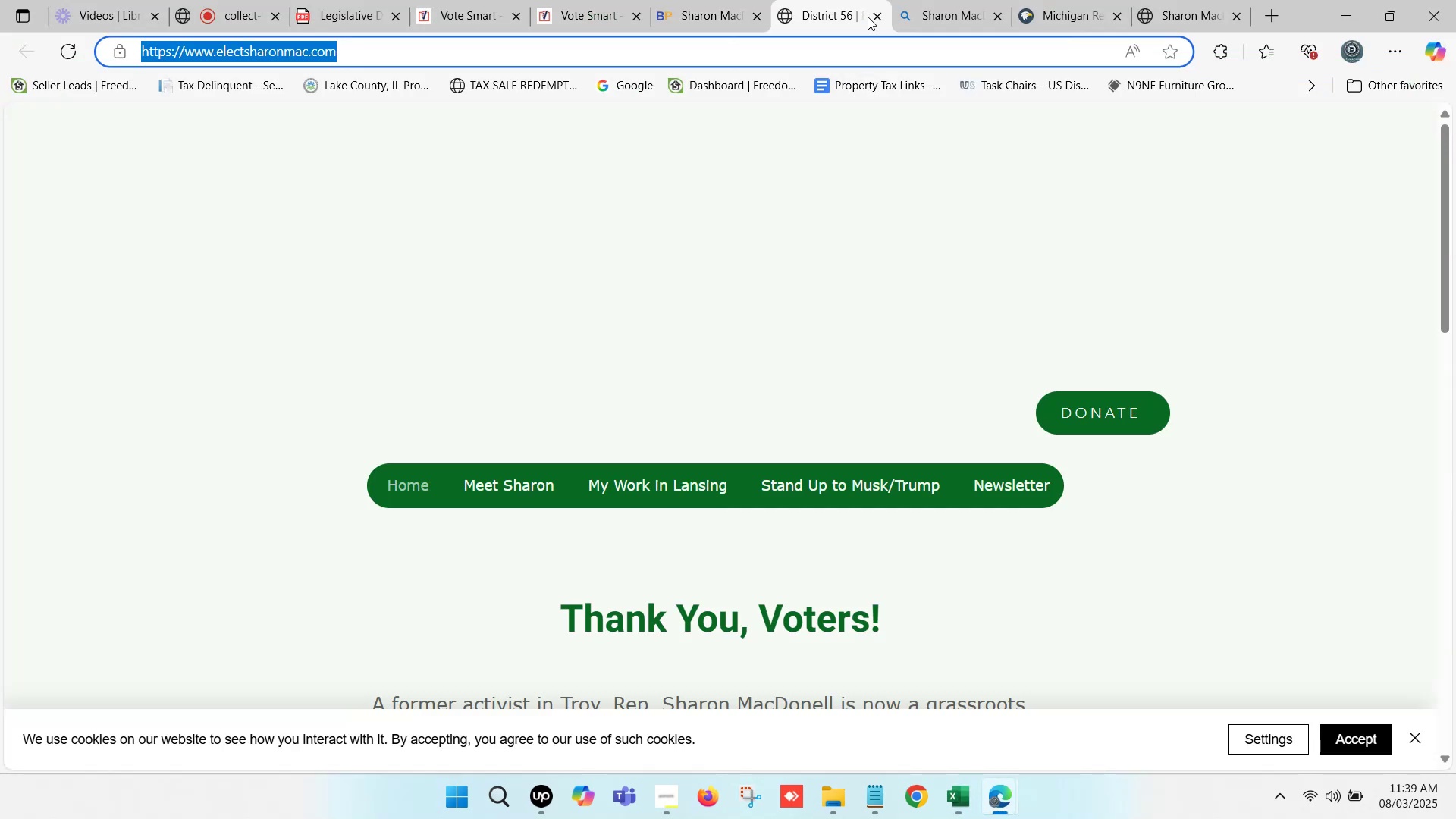 
scroll: coordinate [911, 488], scroll_direction: down, amount: 18.0
 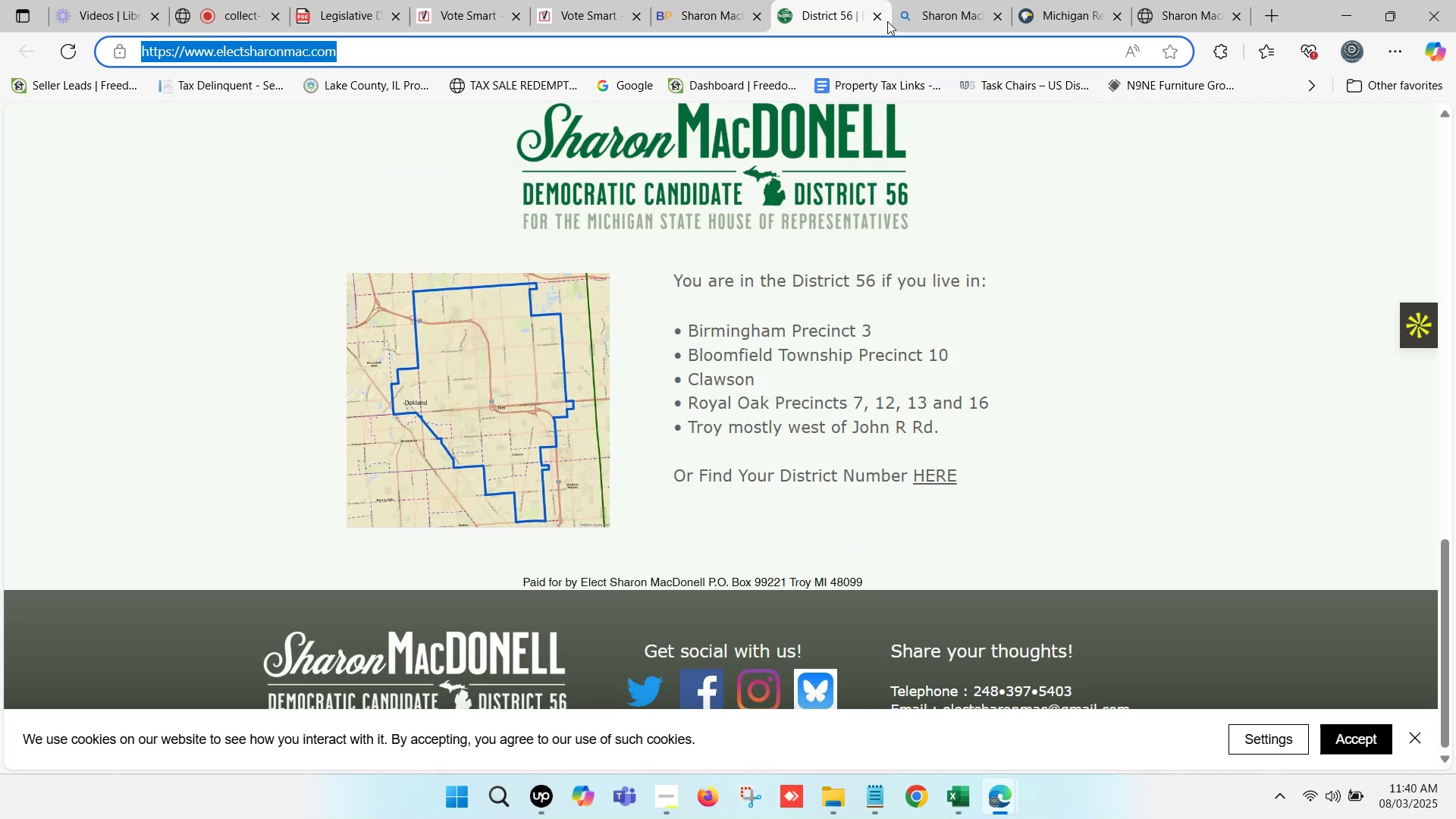 
left_click([877, 23])
 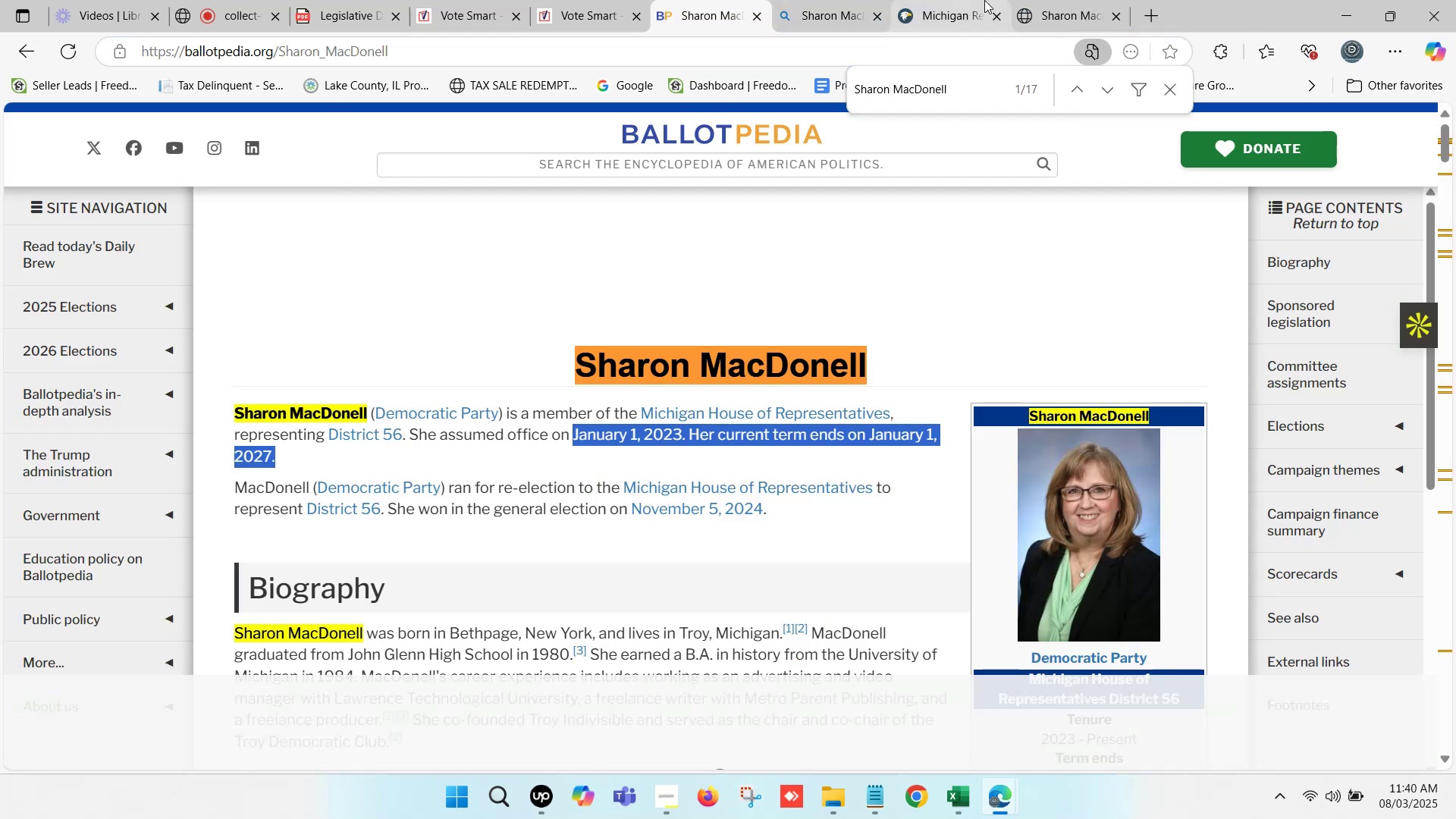 
left_click([984, 0])
 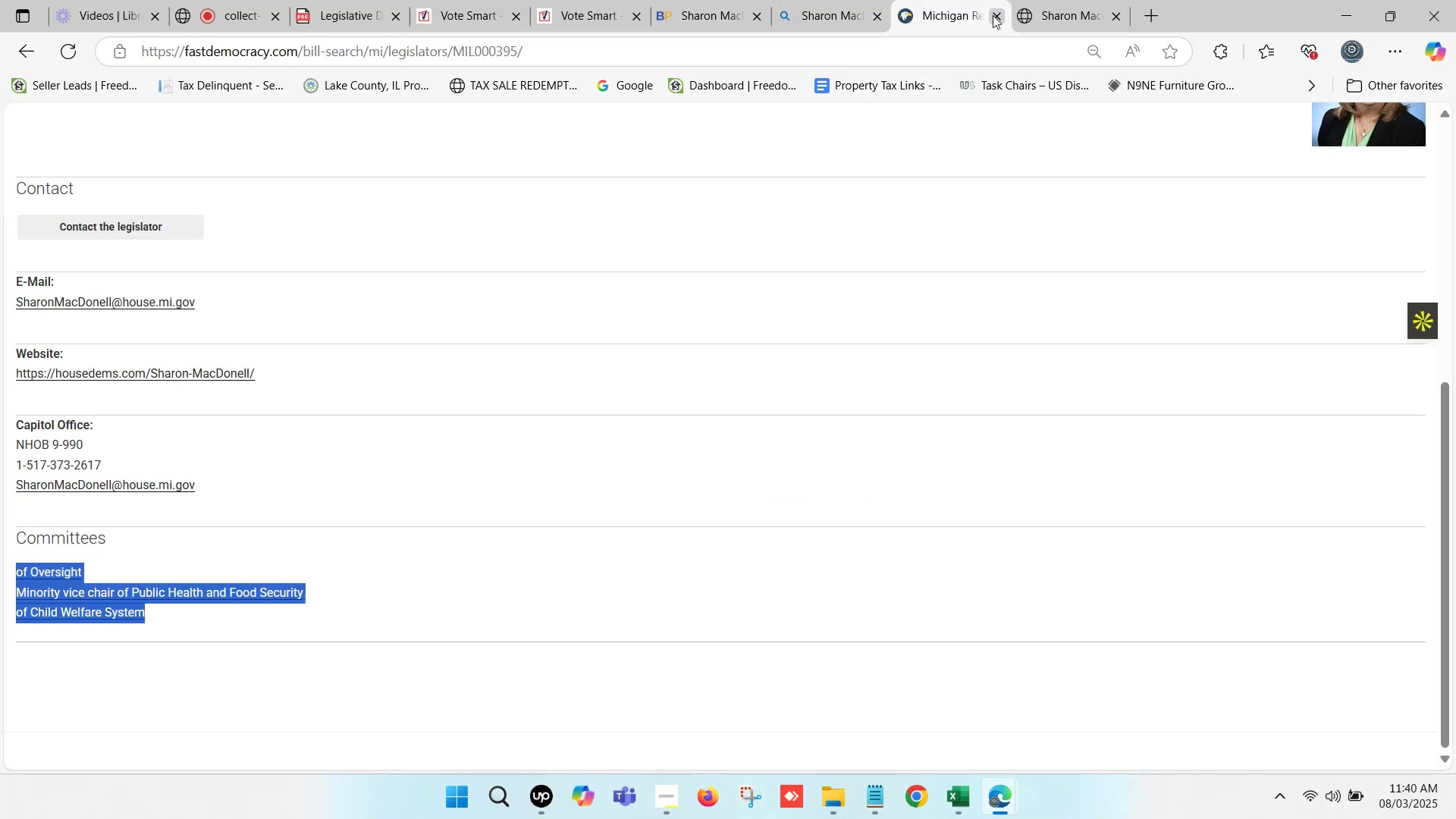 
left_click([993, 17])
 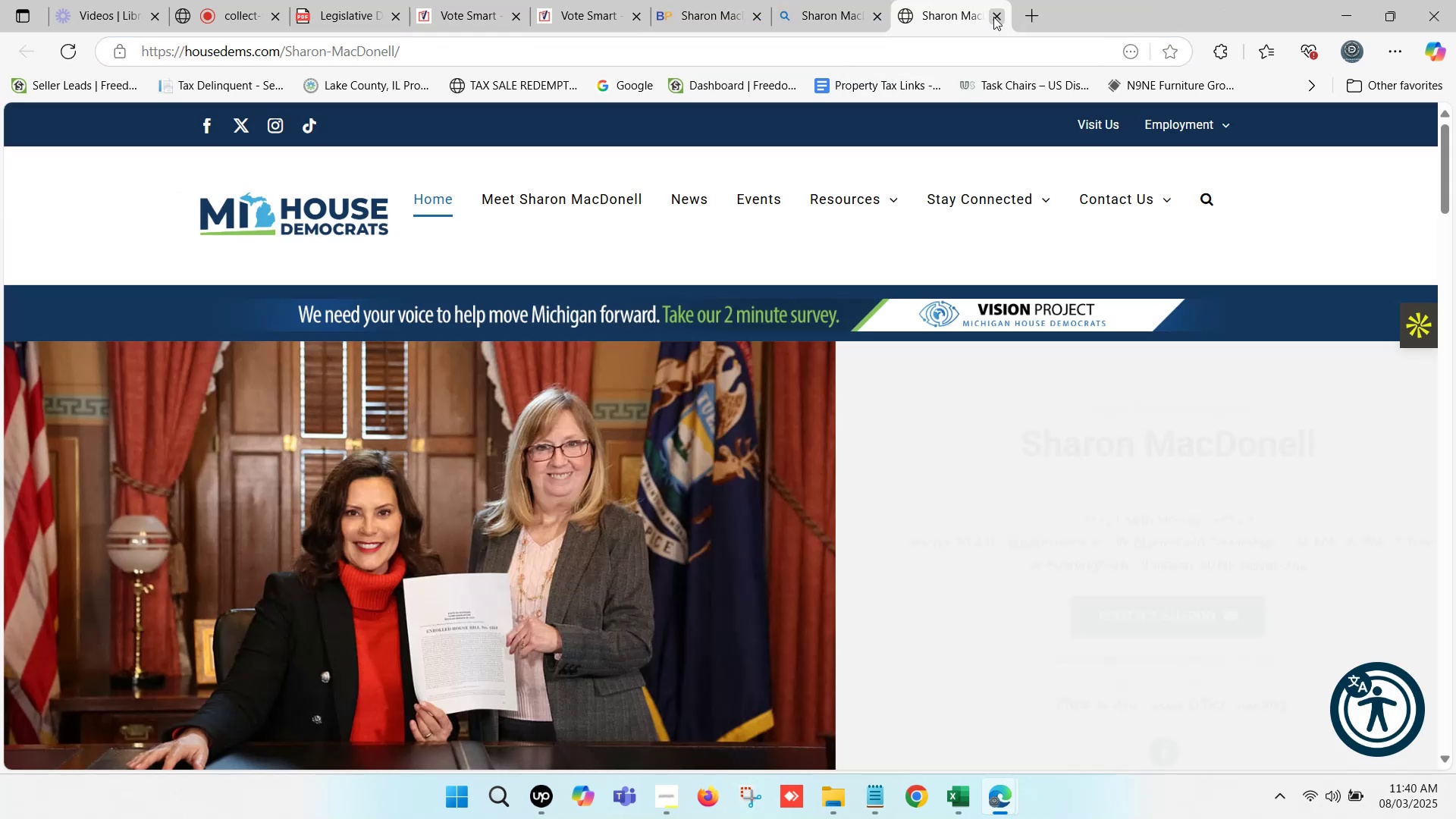 
left_click([993, 17])
 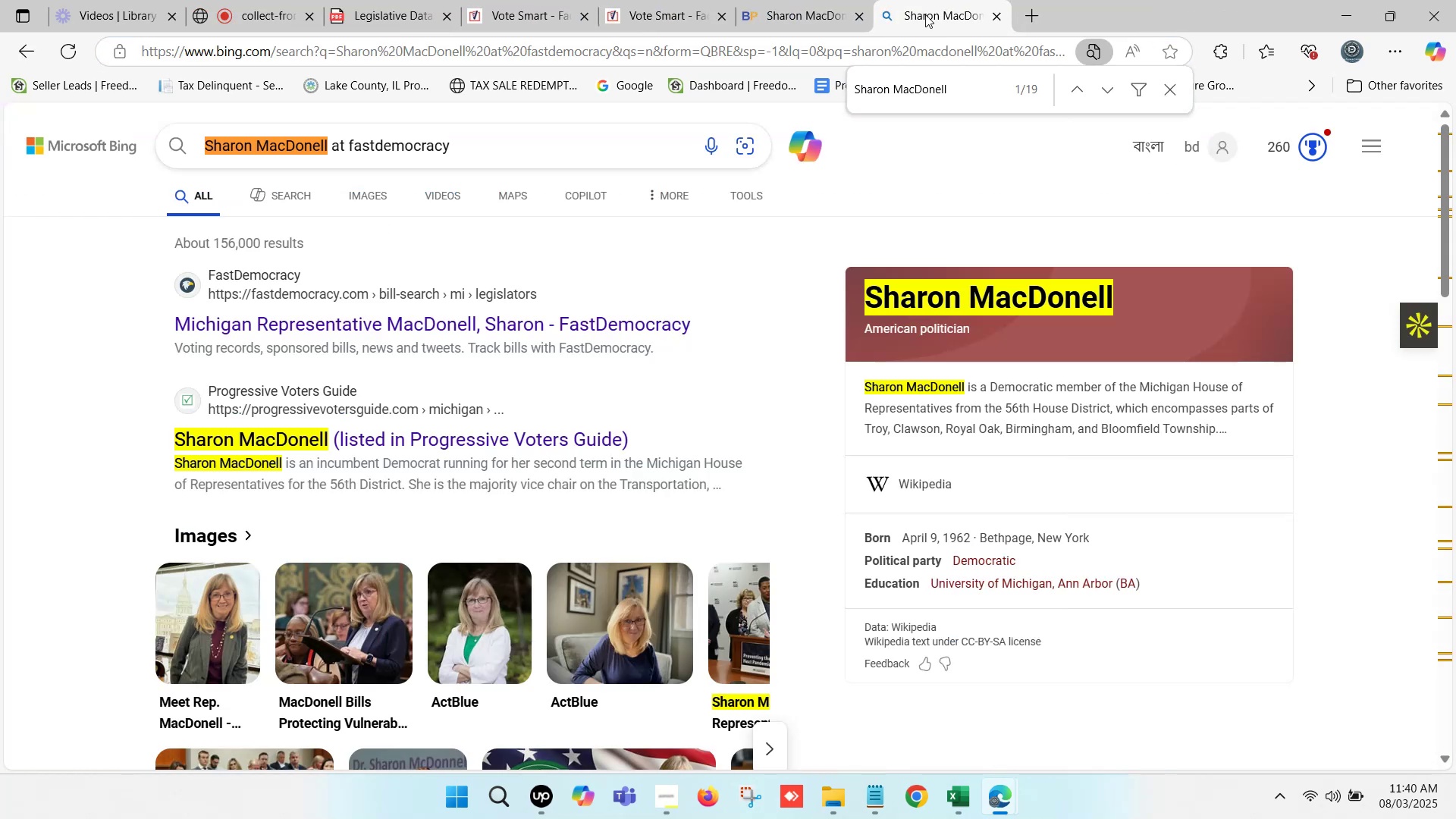 
left_click([787, 0])
 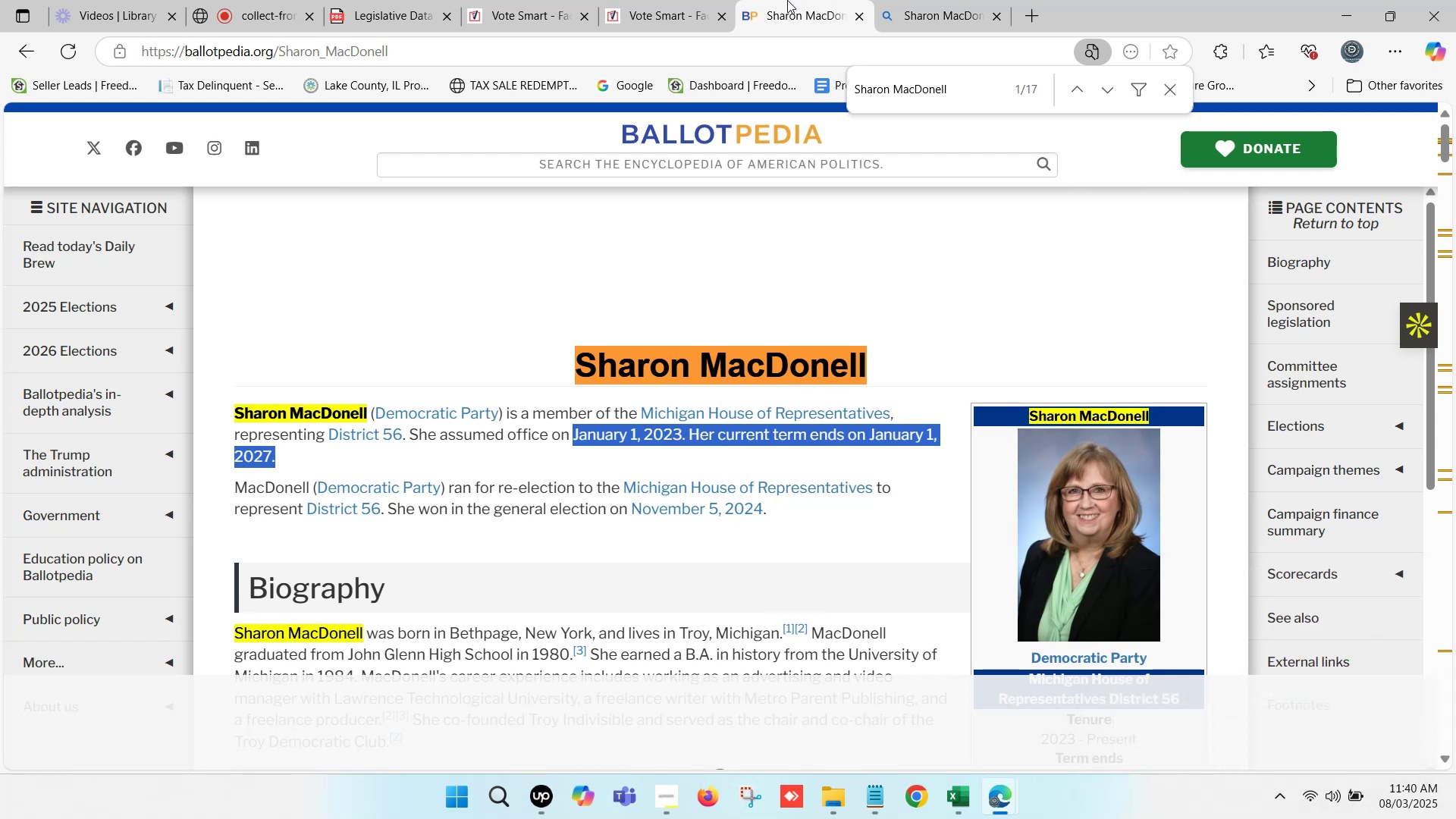 
wait(21.95)
 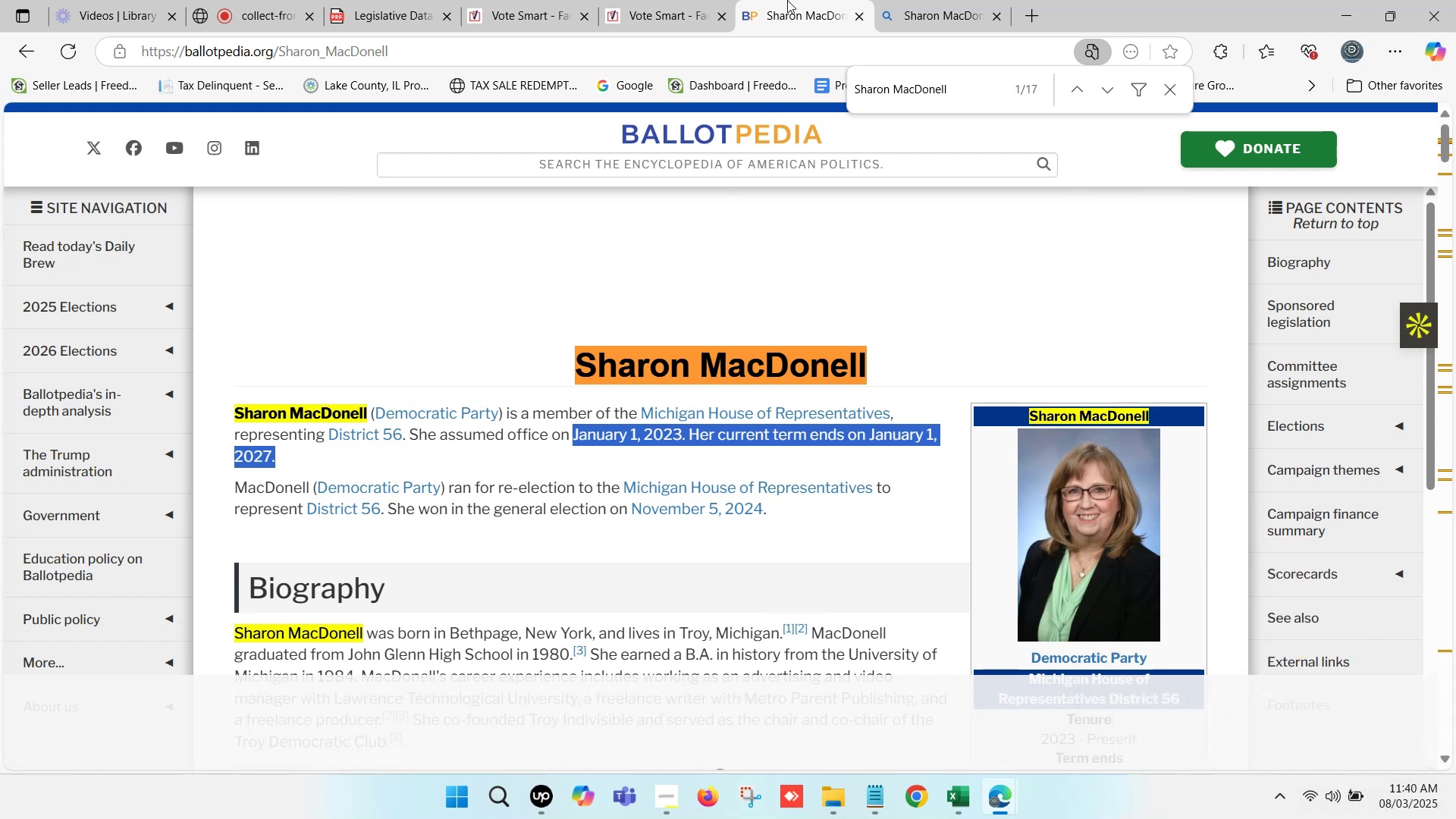 
double_click([840, 0])
 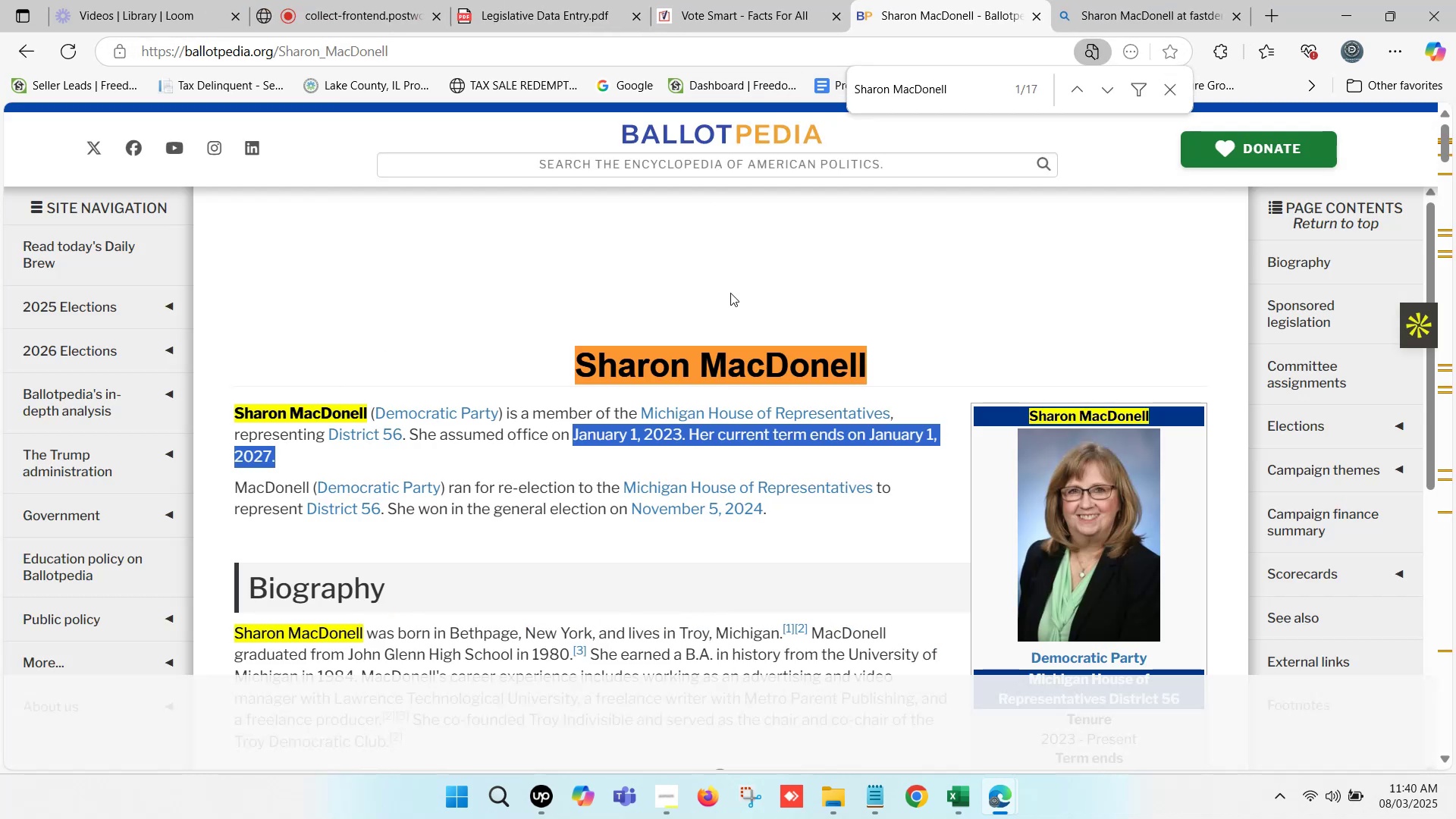 
double_click([703, 0])
 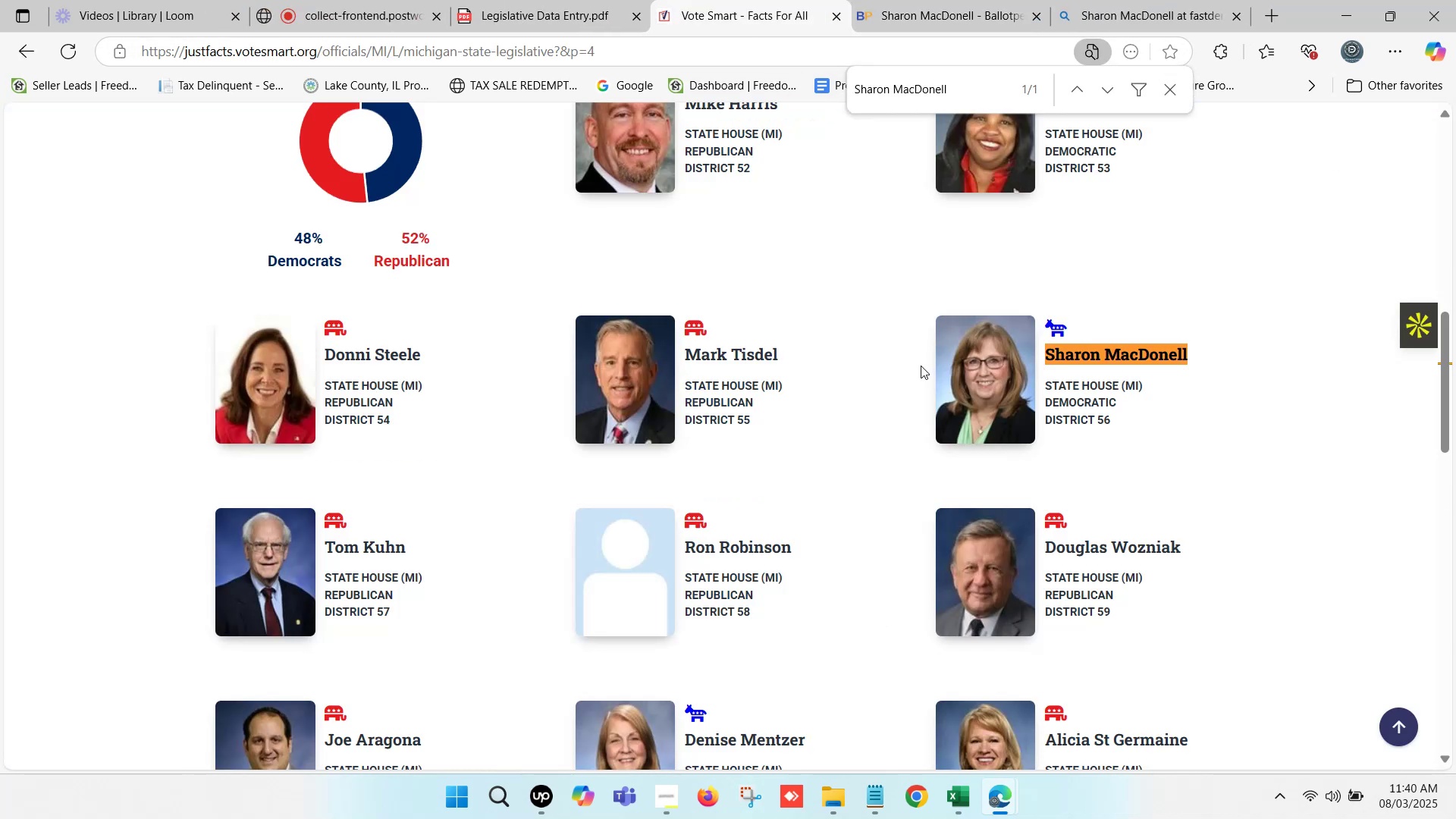 
scroll: coordinate [895, 370], scroll_direction: down, amount: 1.0
 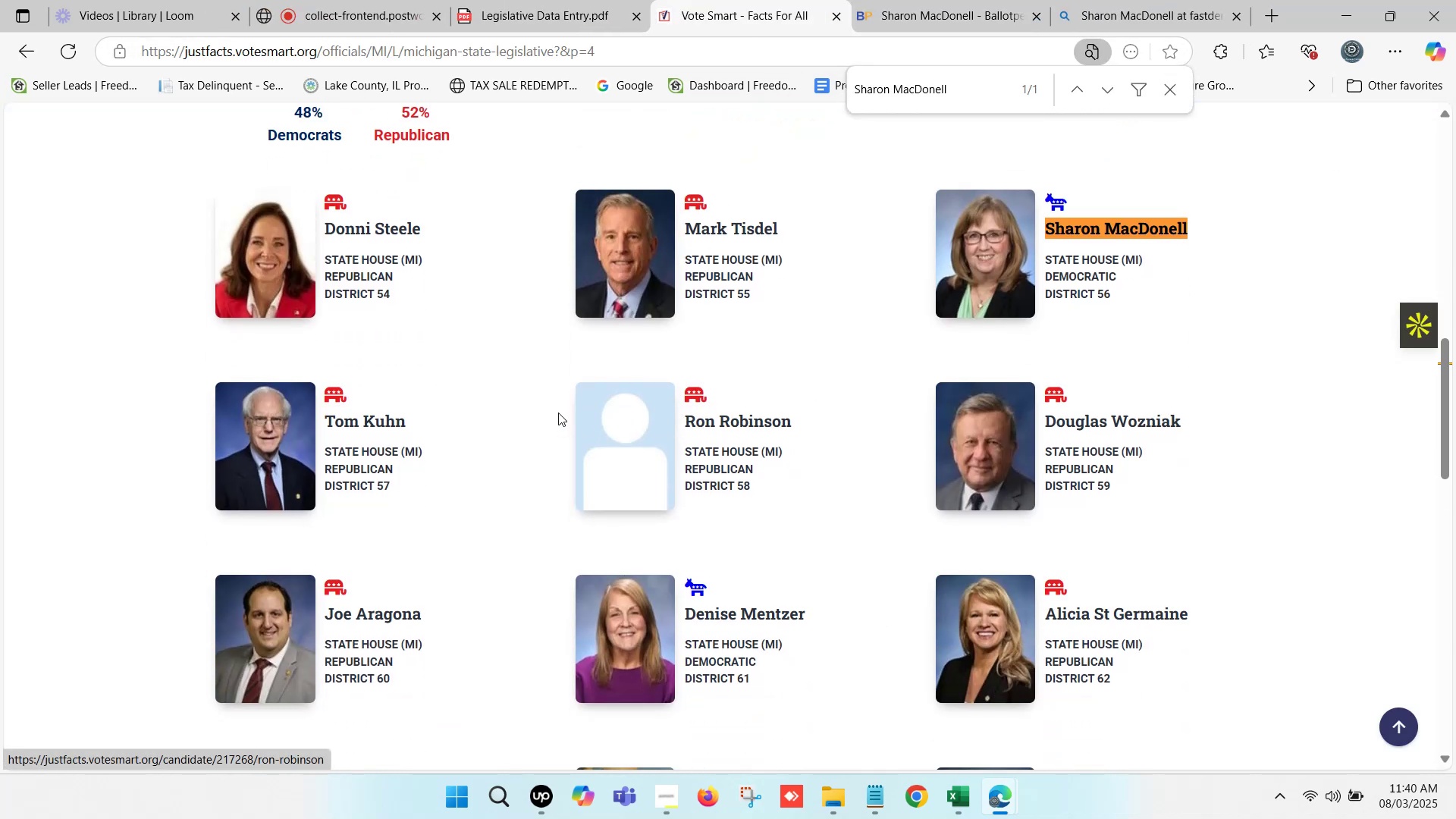 
left_click_drag(start_coordinate=[412, 421], to_coordinate=[327, 423])
 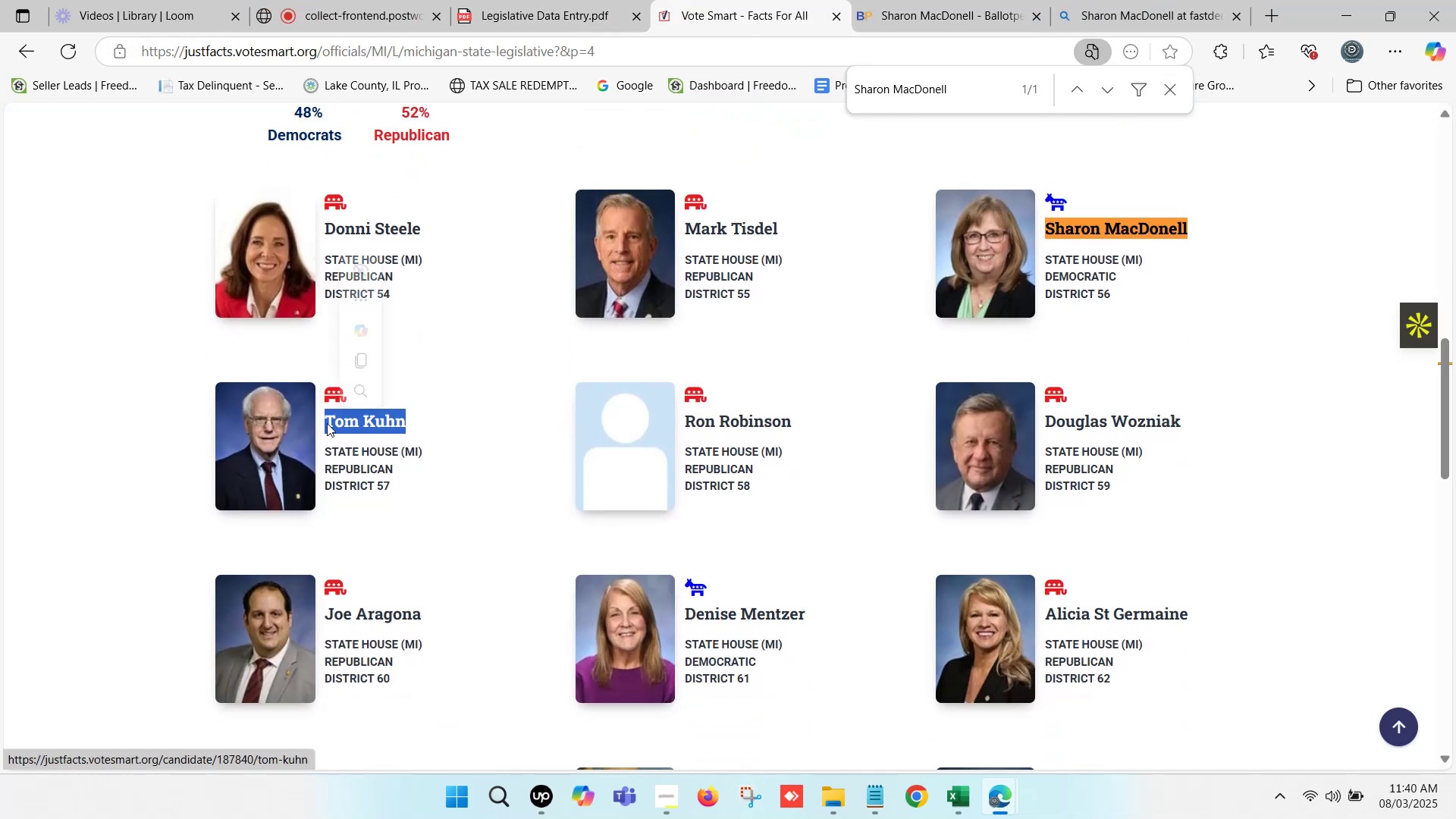 
key(Control+C)
 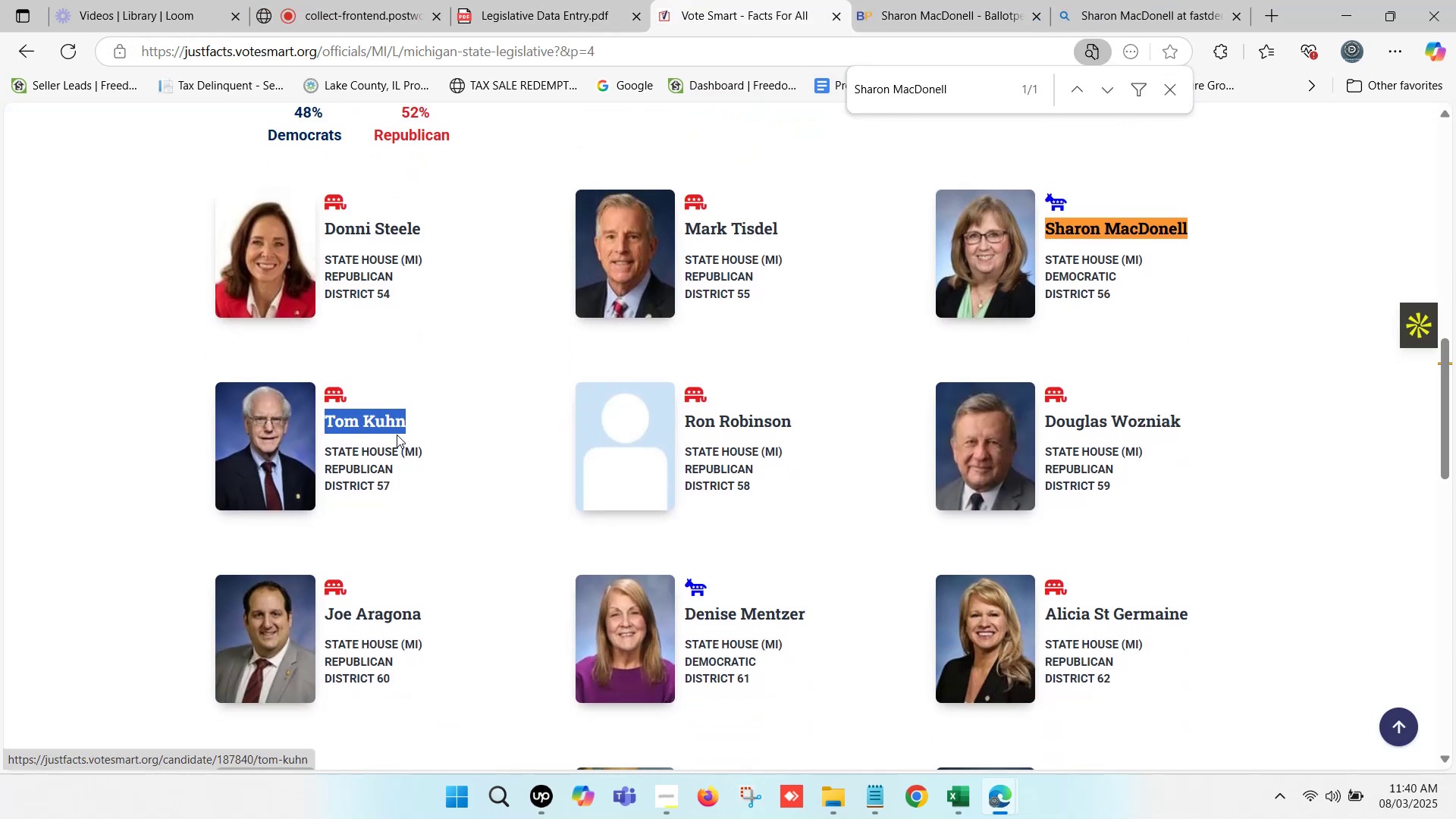 
key(Control+F)
 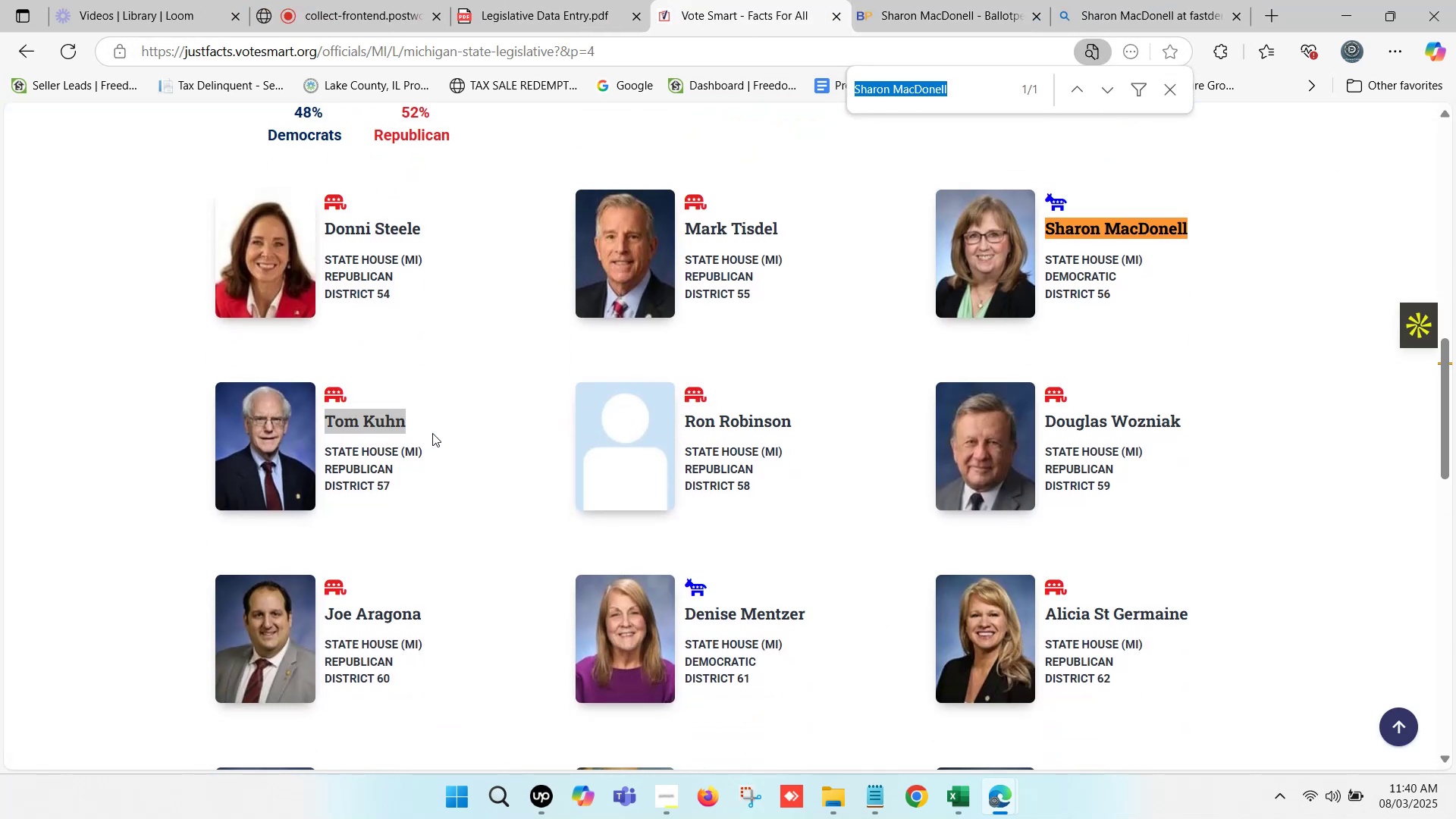 
key(Control+V)
 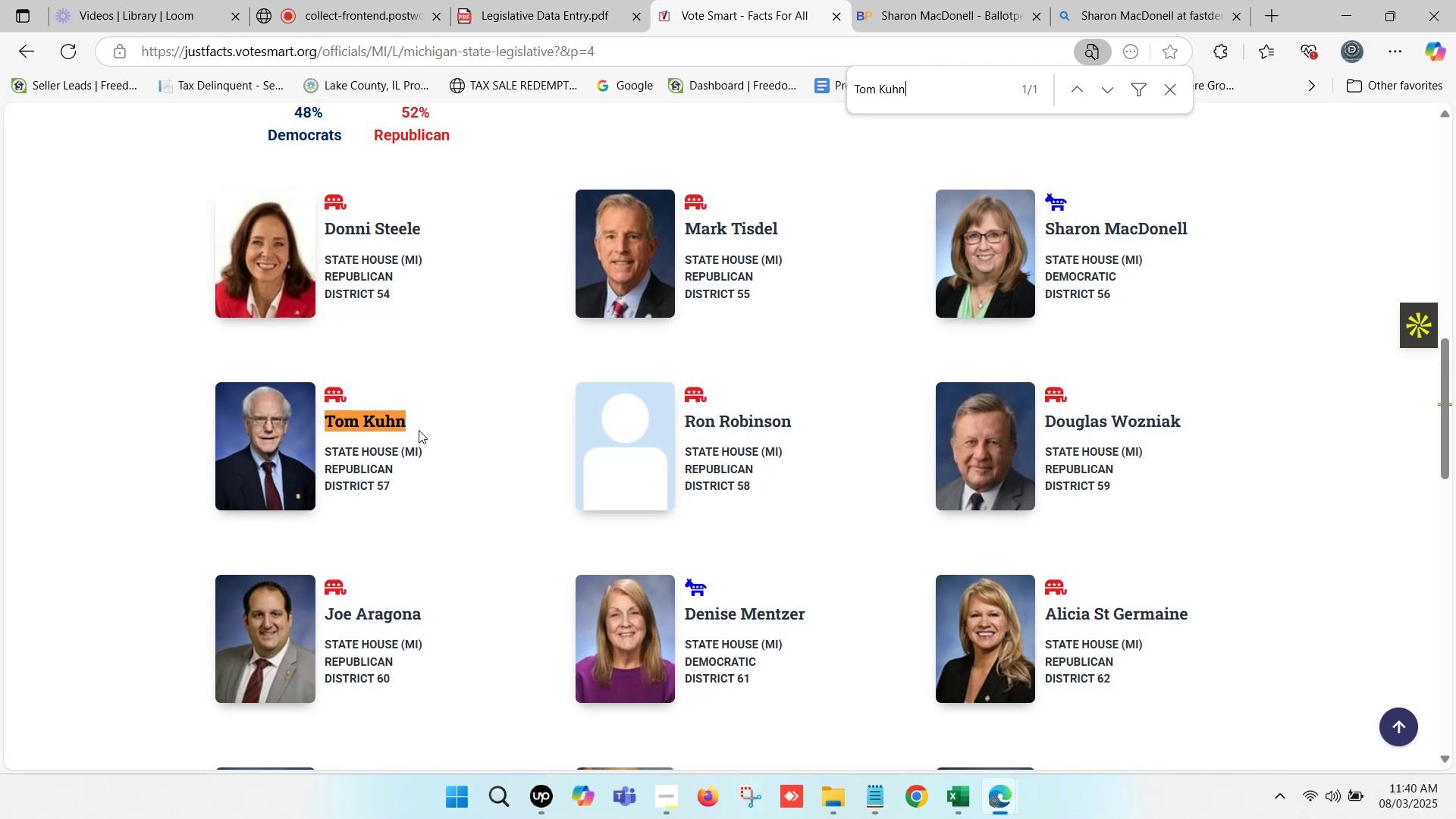 
hold_key(key=ControlLeft, duration=0.57)
left_click([387, 424])
 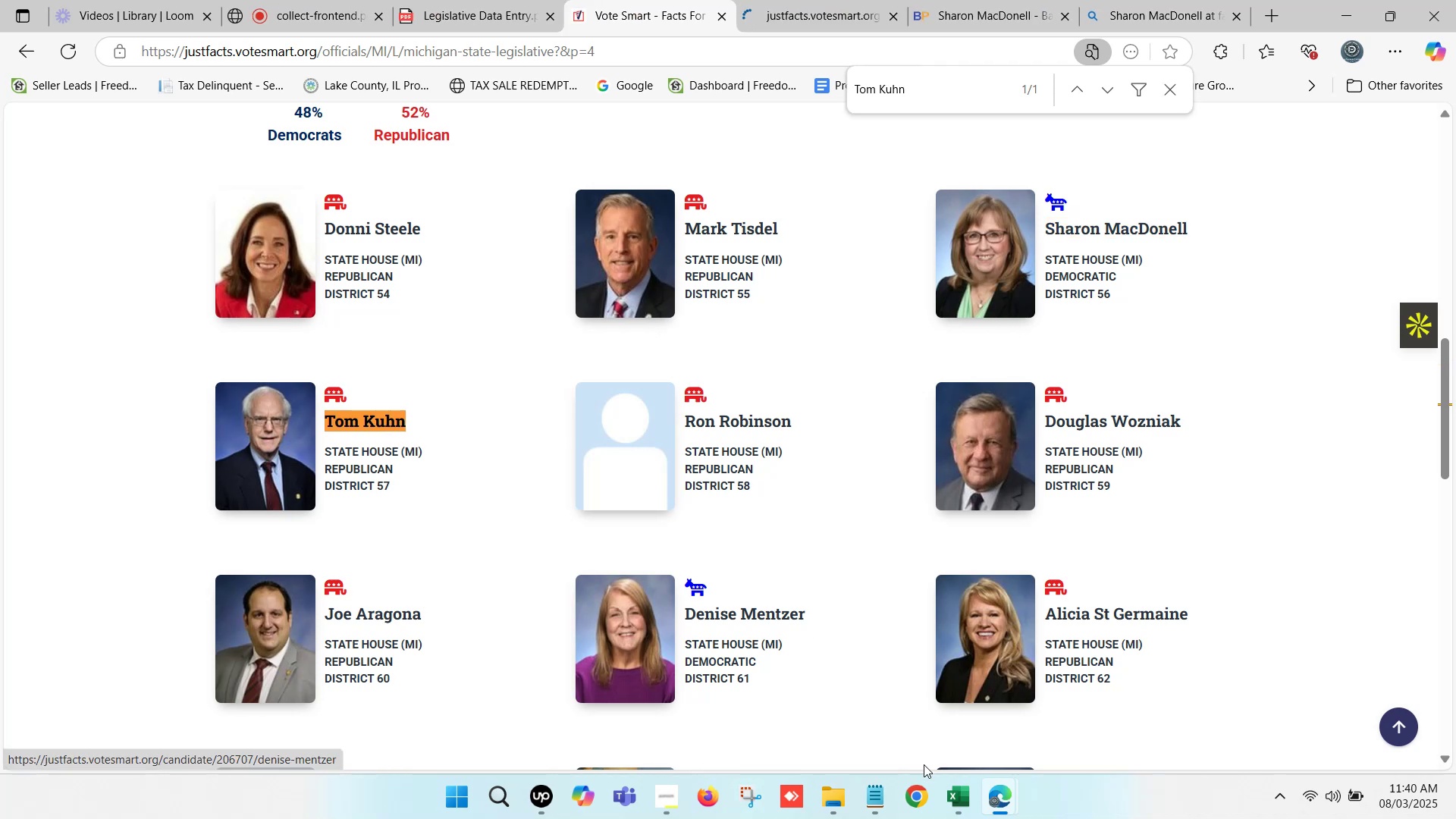 
left_click([951, 814])
 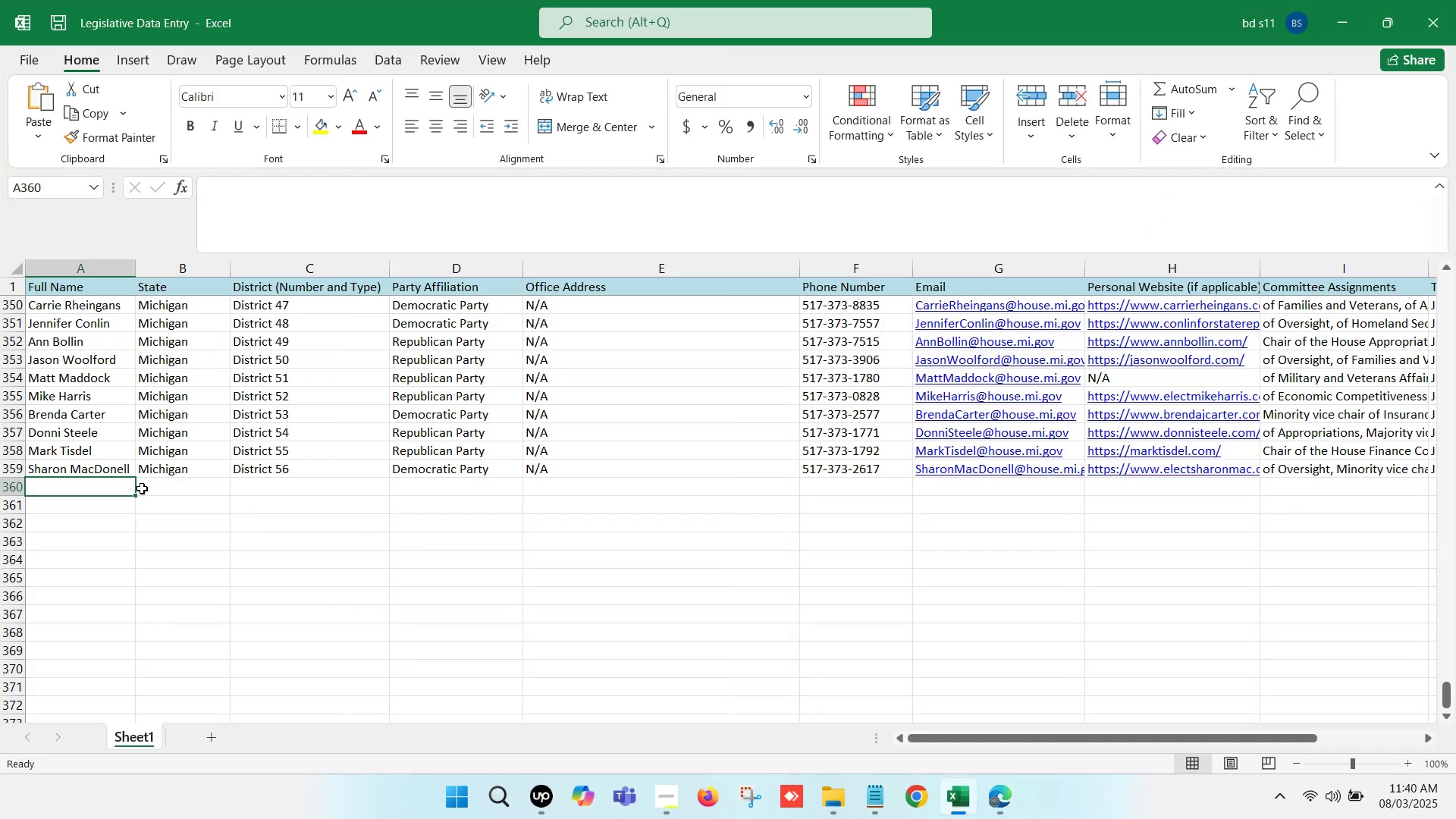 
double_click([96, 485])
 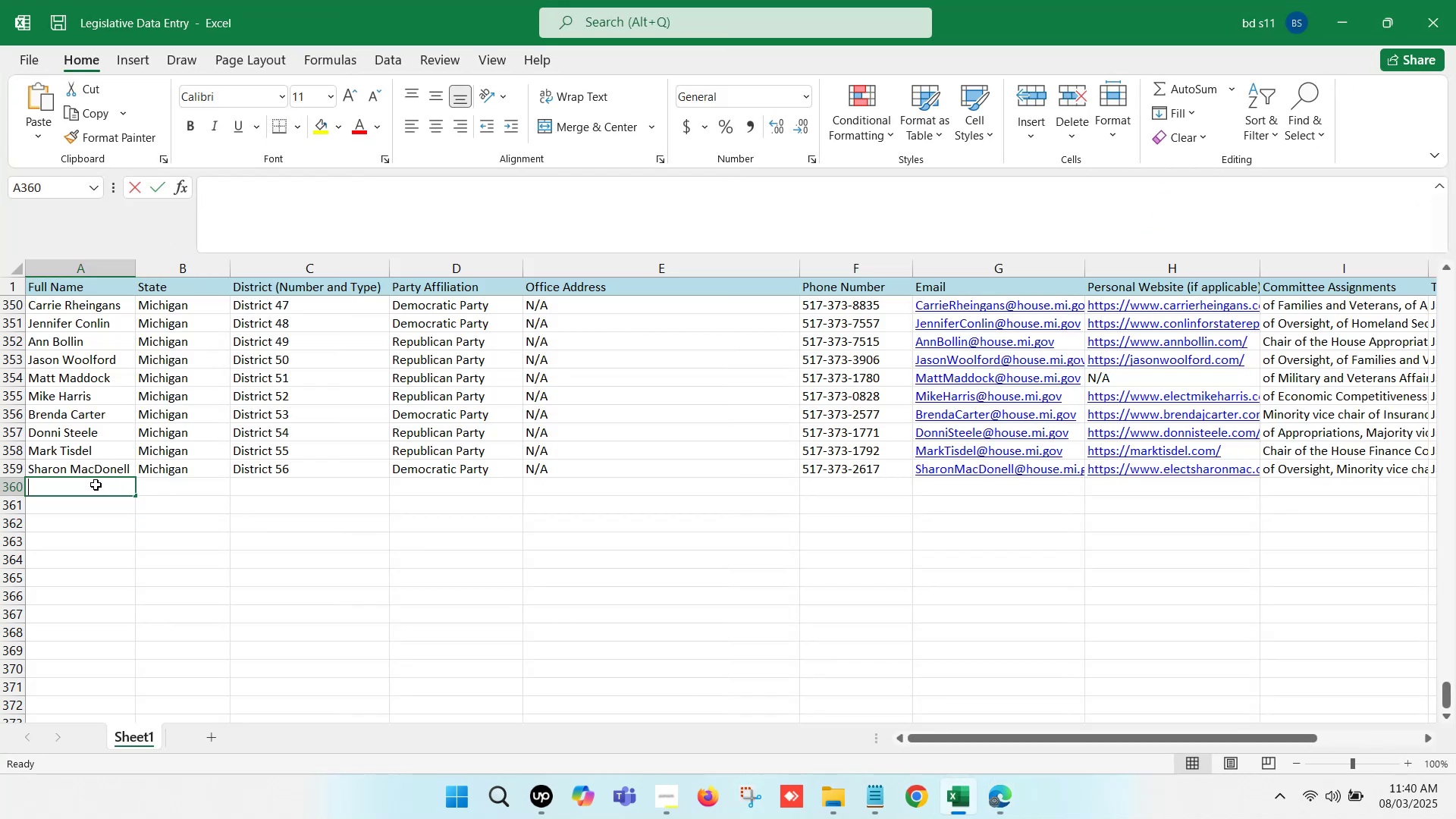 
key(Control+V)
 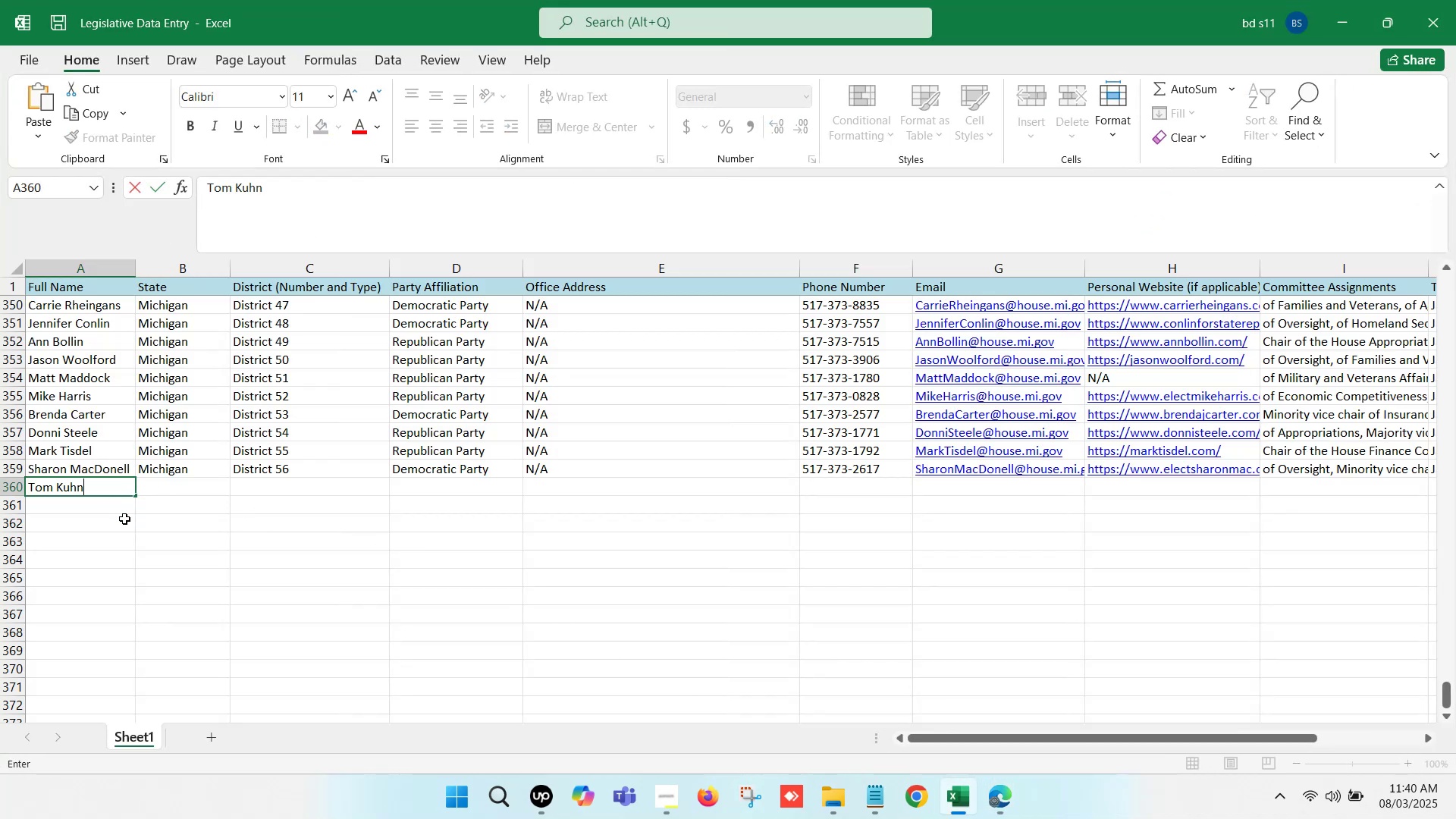 
left_click([124, 519])
 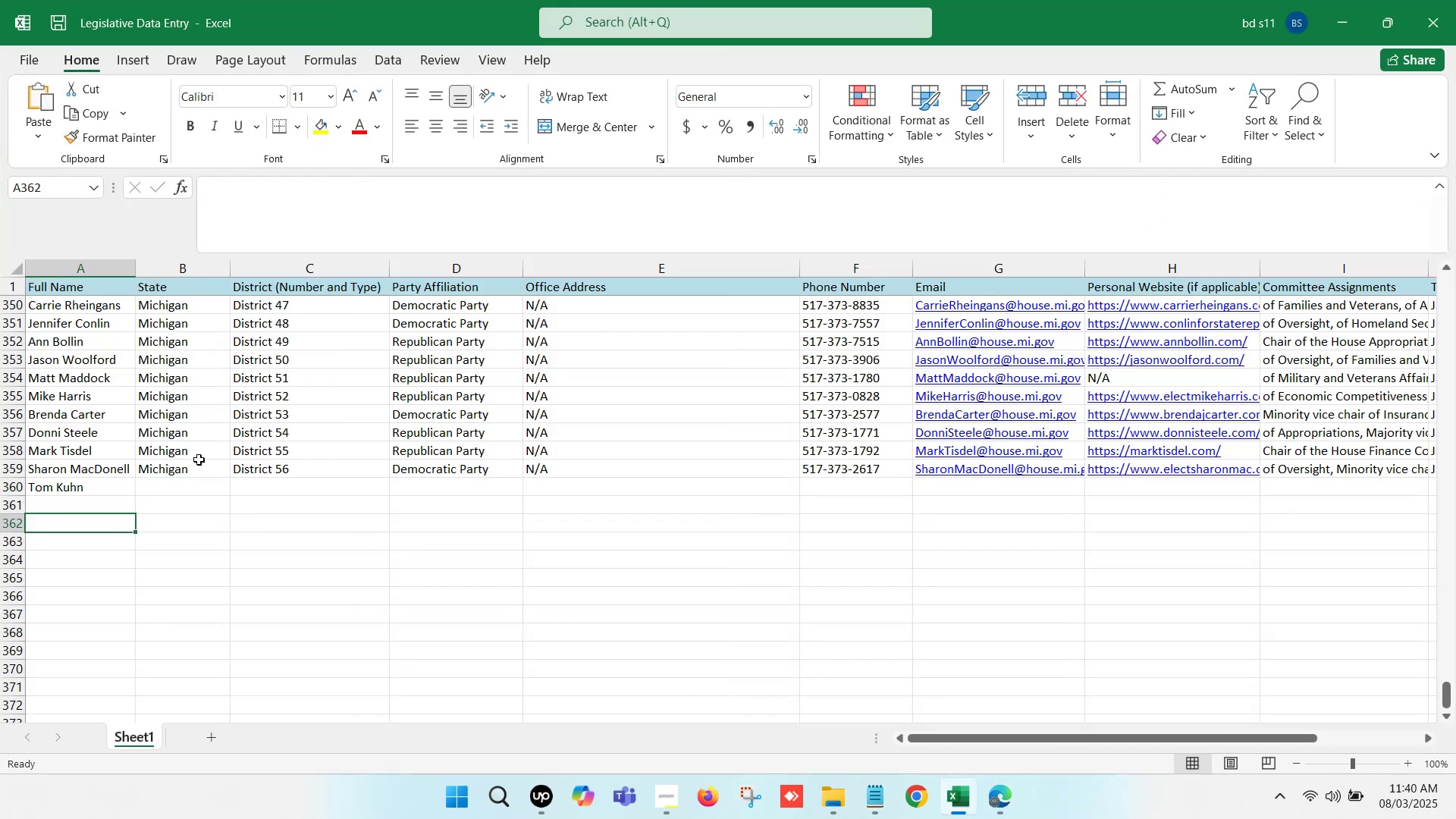 
left_click_drag(start_coordinate=[189, 452], to_coordinate=[541, 456])
 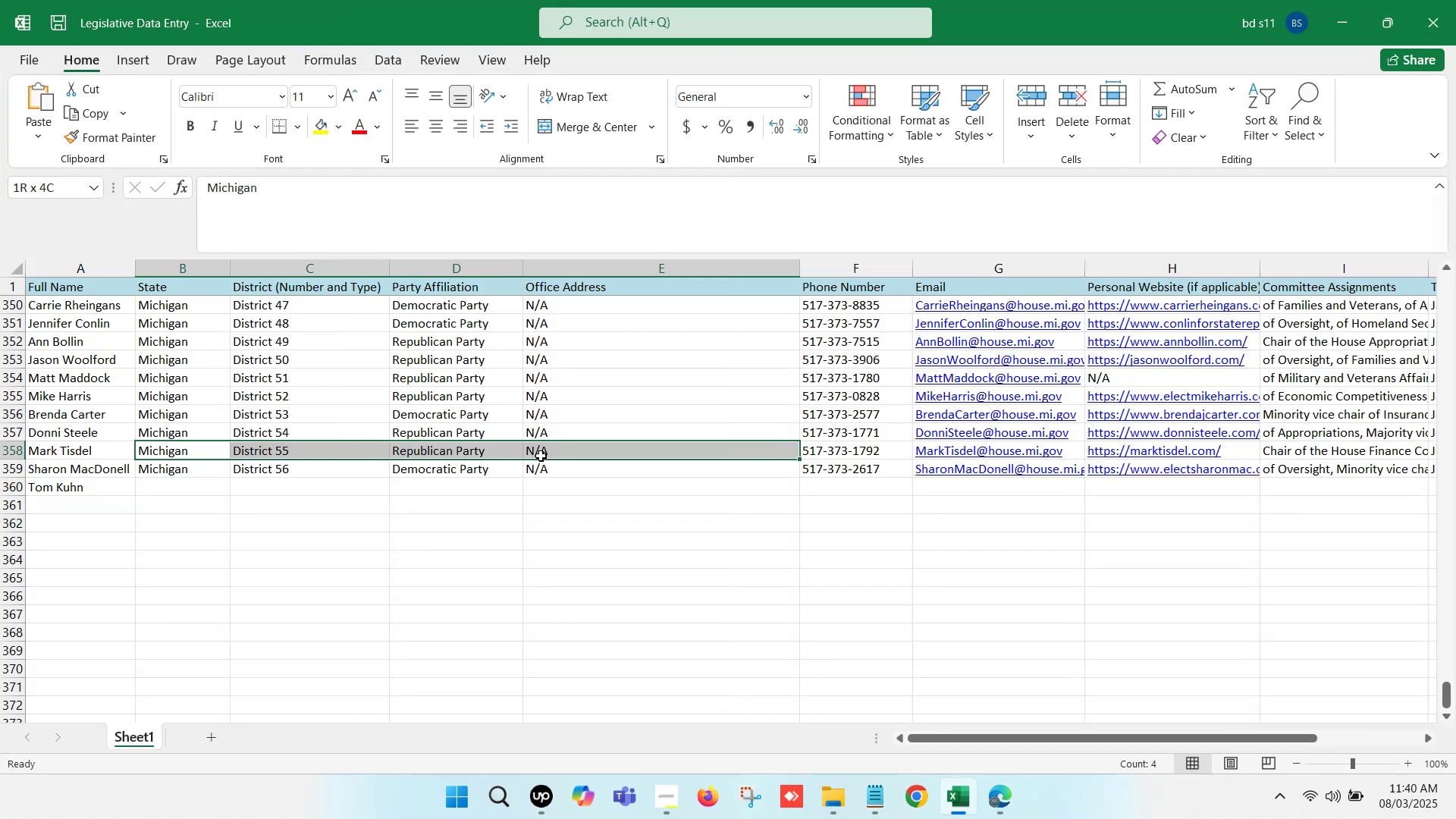 
key(Control+C)
 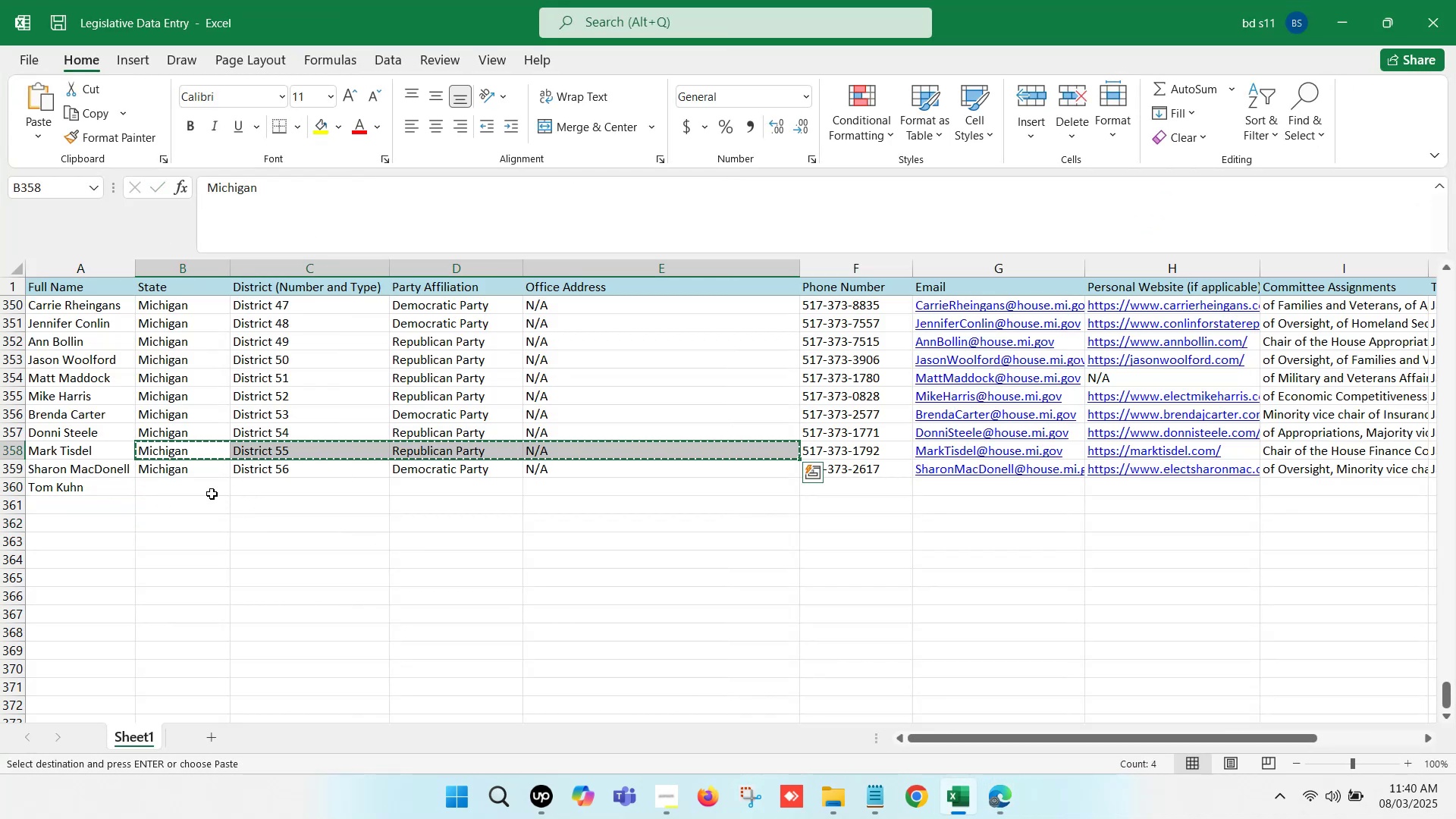 
left_click([209, 490])
 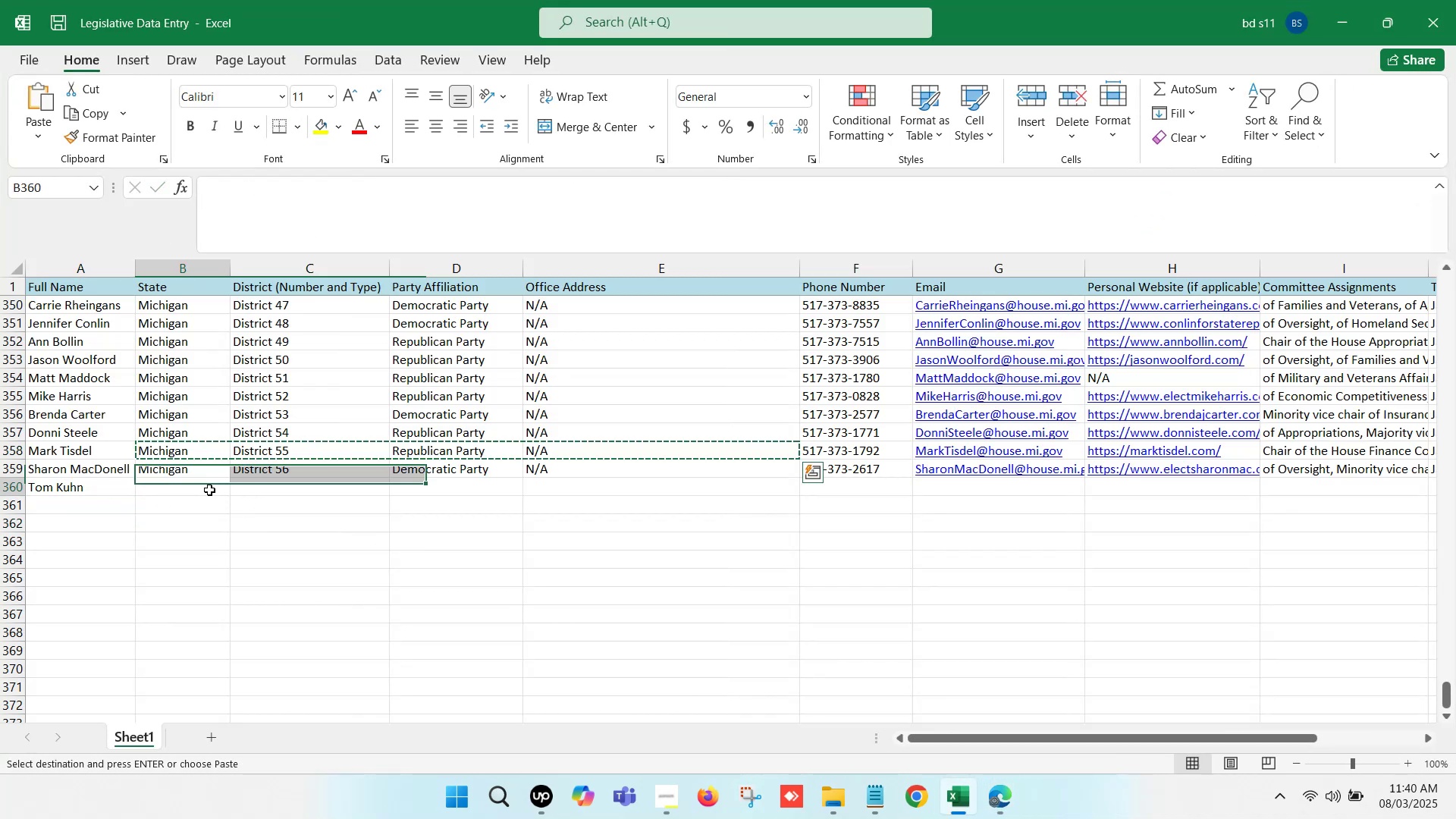 
key(Control+V)
 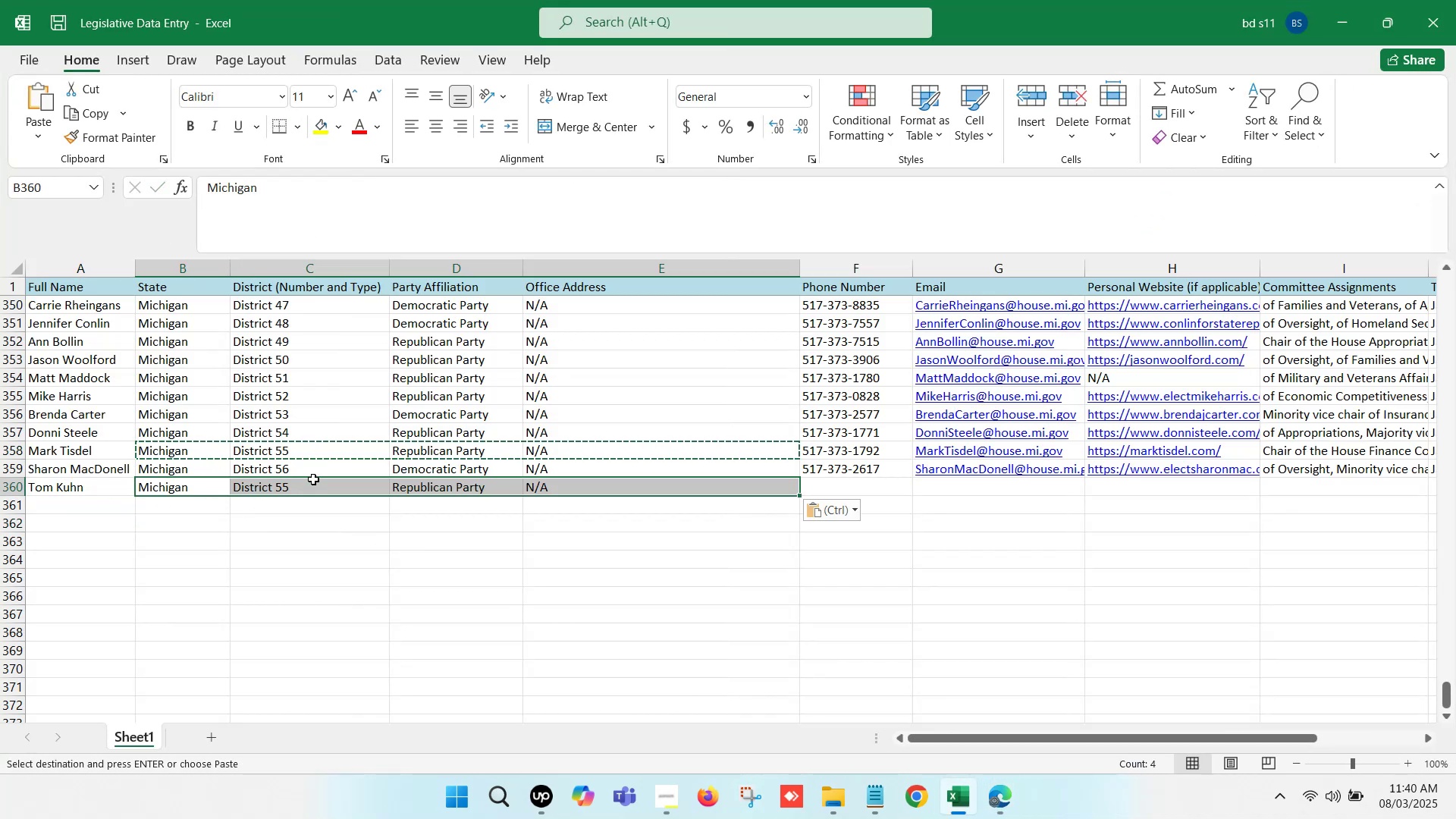 
left_click([313, 479])
 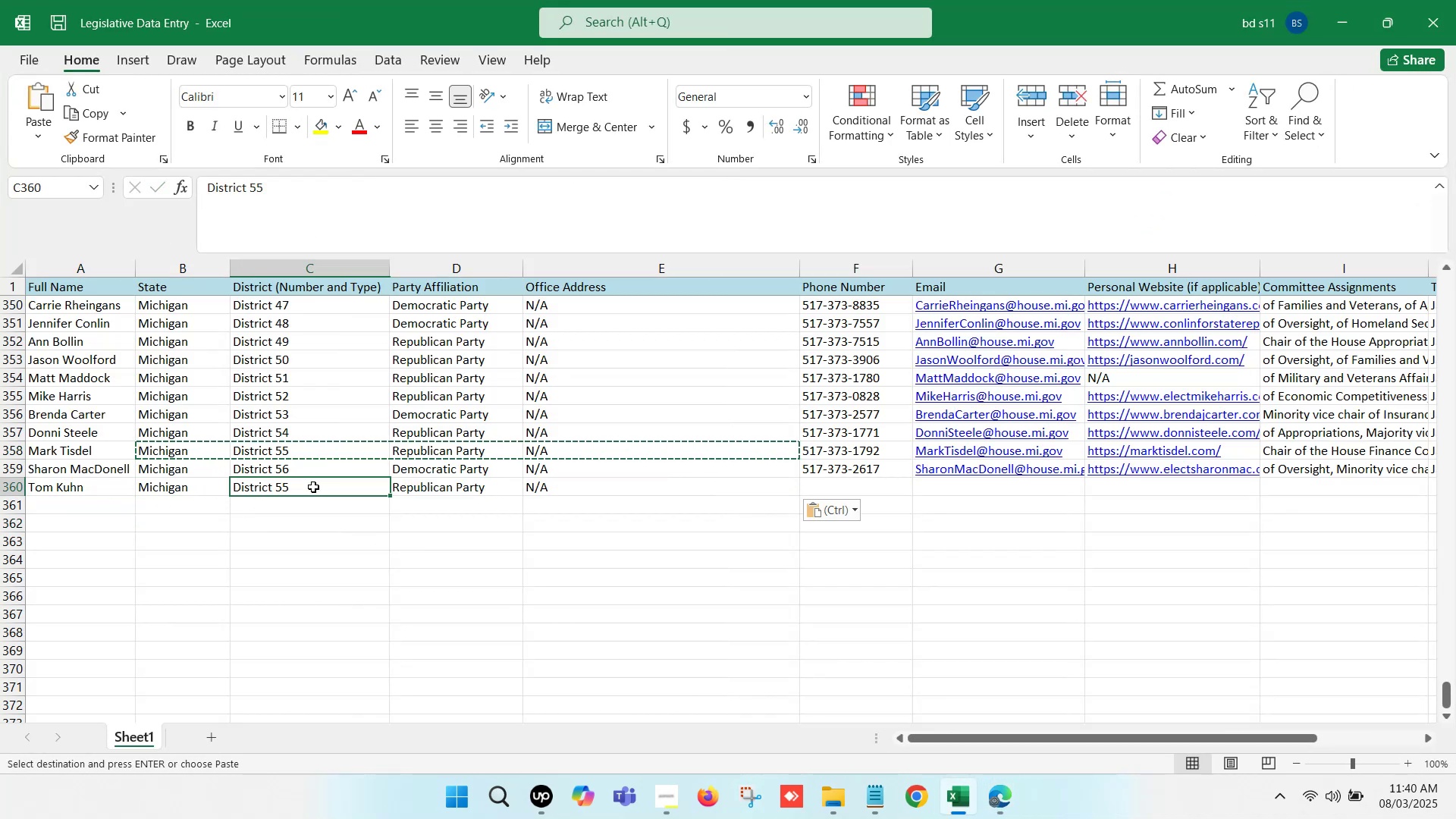 
double_click([313, 487])
 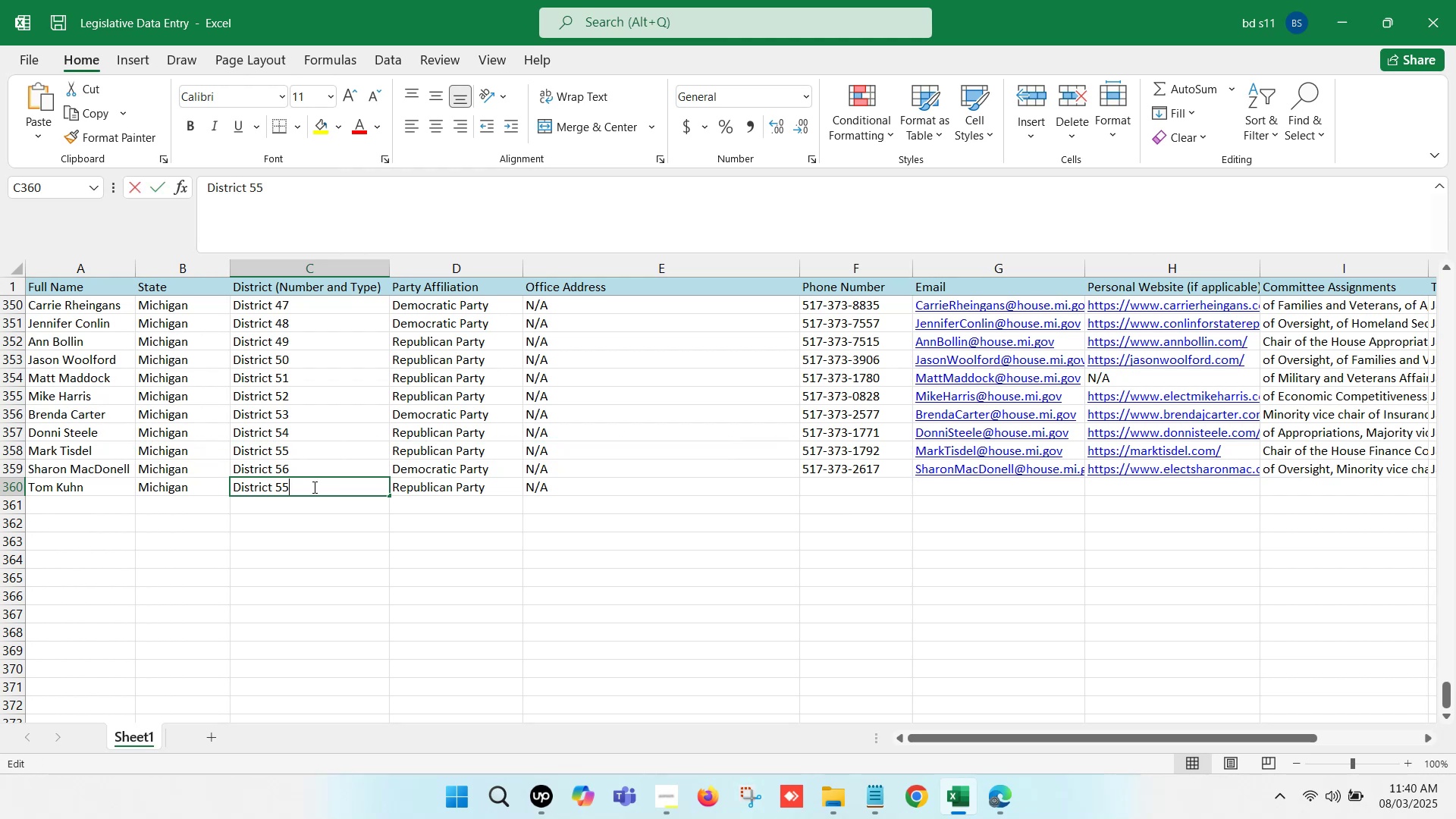 
key(Backspace)
 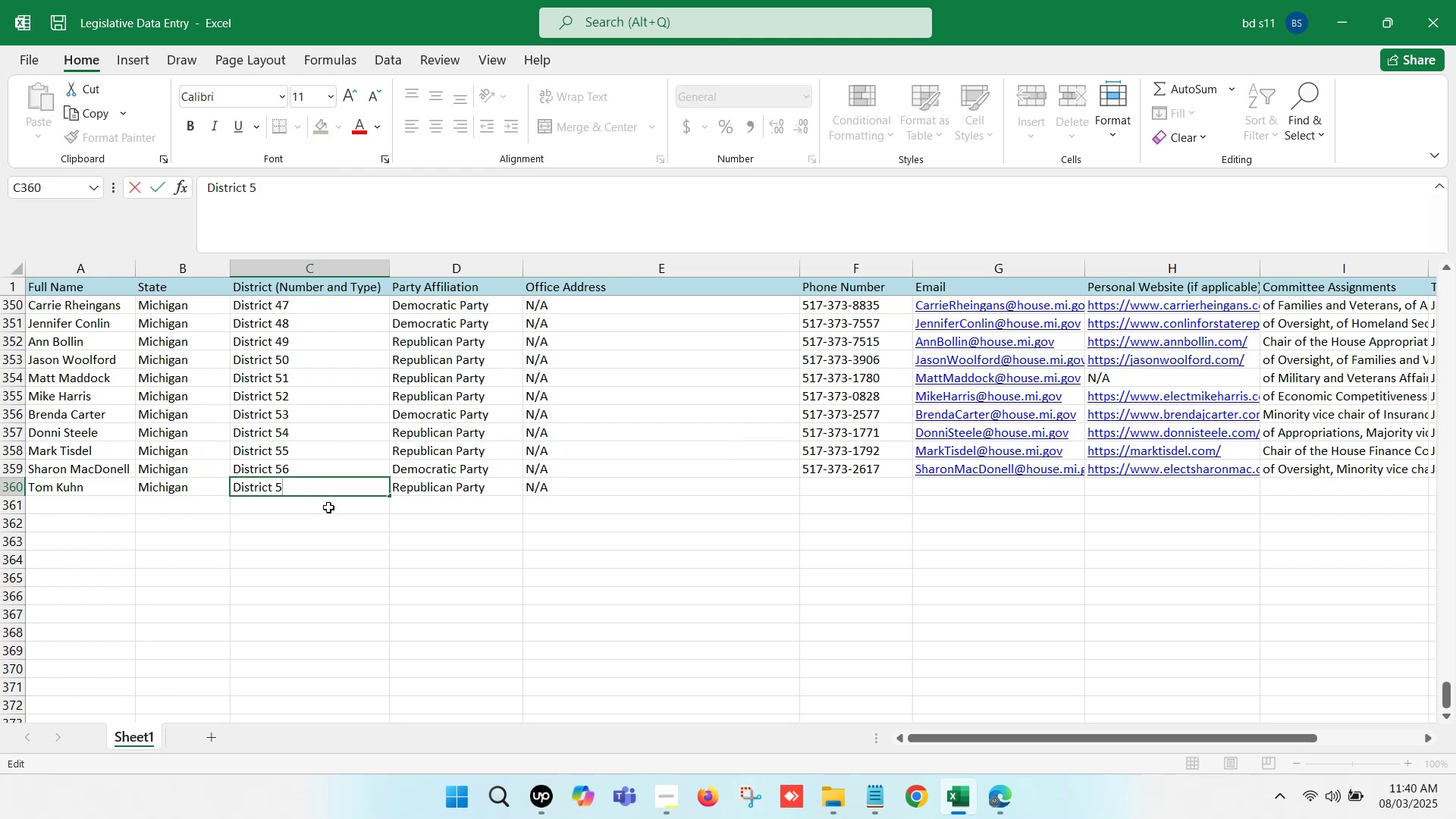 
key(7)
 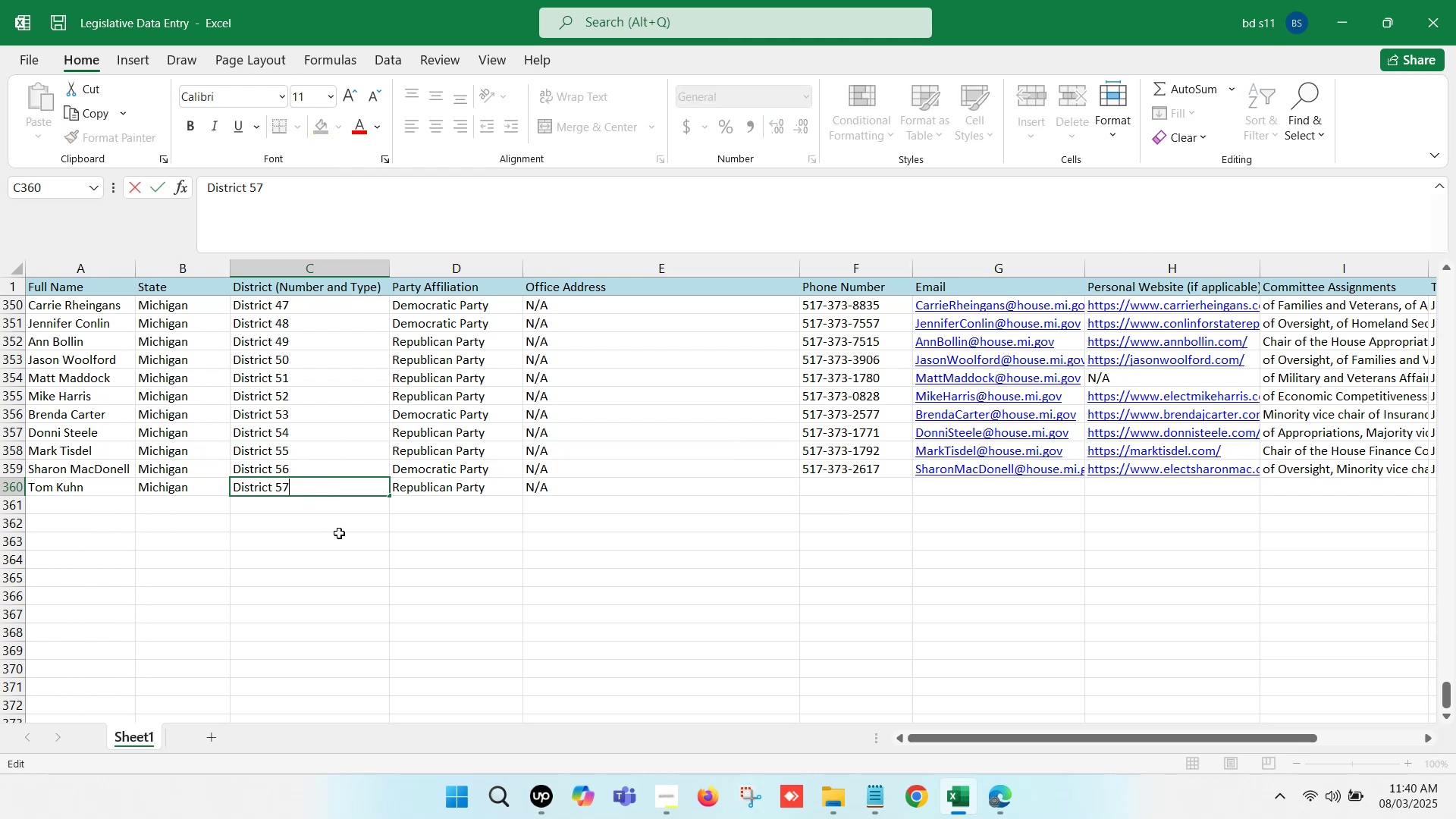 
left_click([340, 536])
 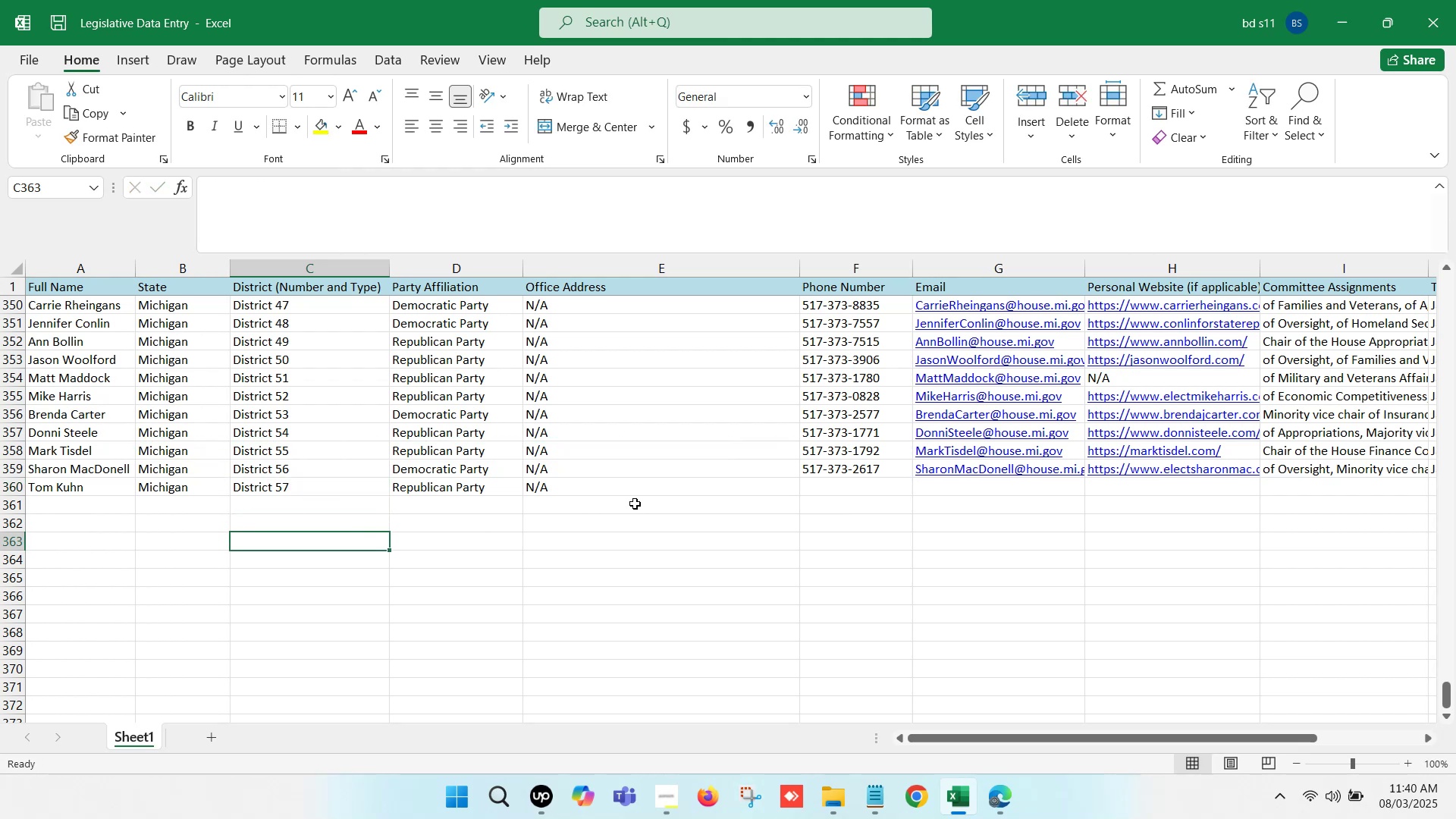 
left_click([635, 497])
 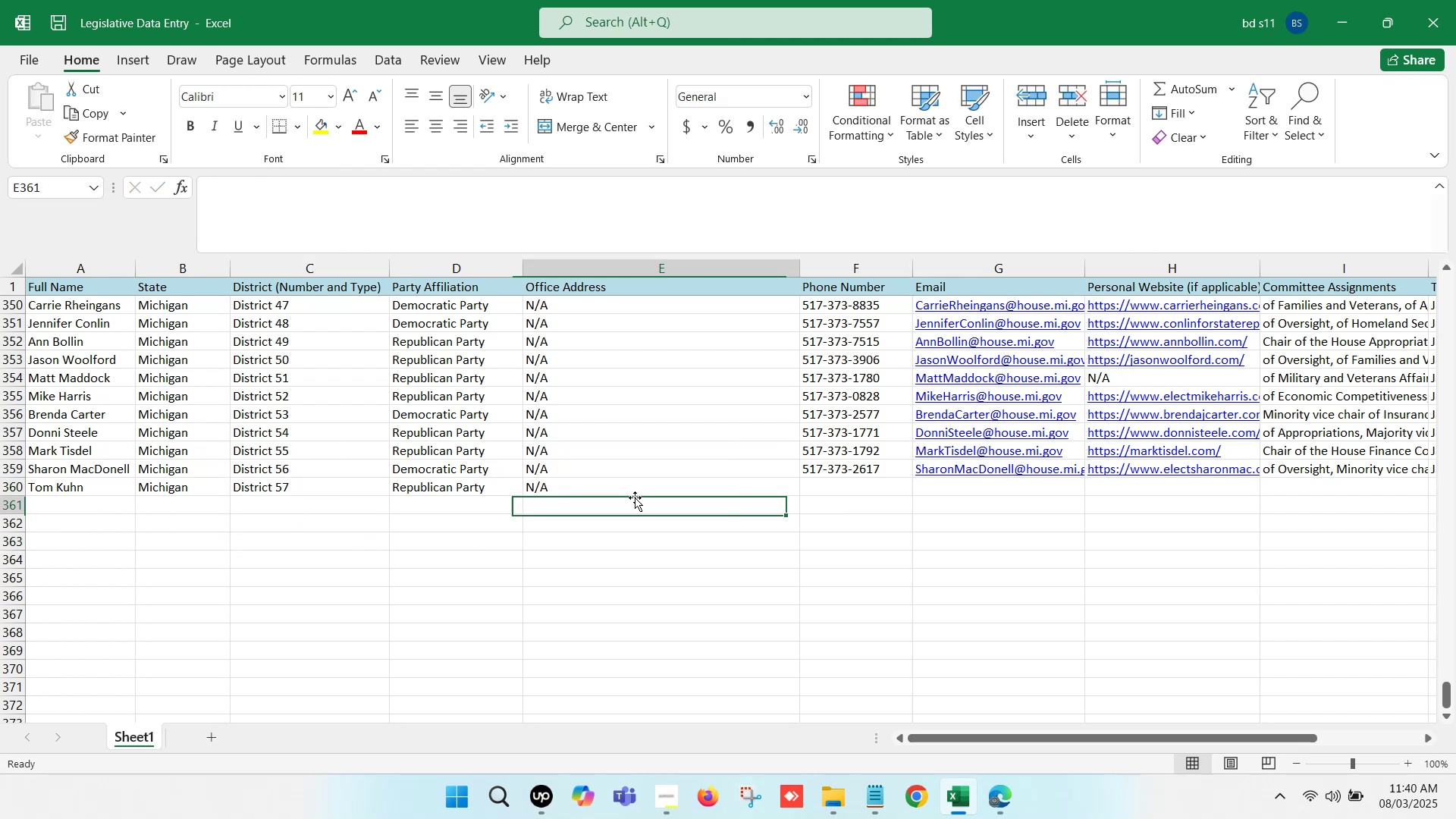 
key(Control+S)
 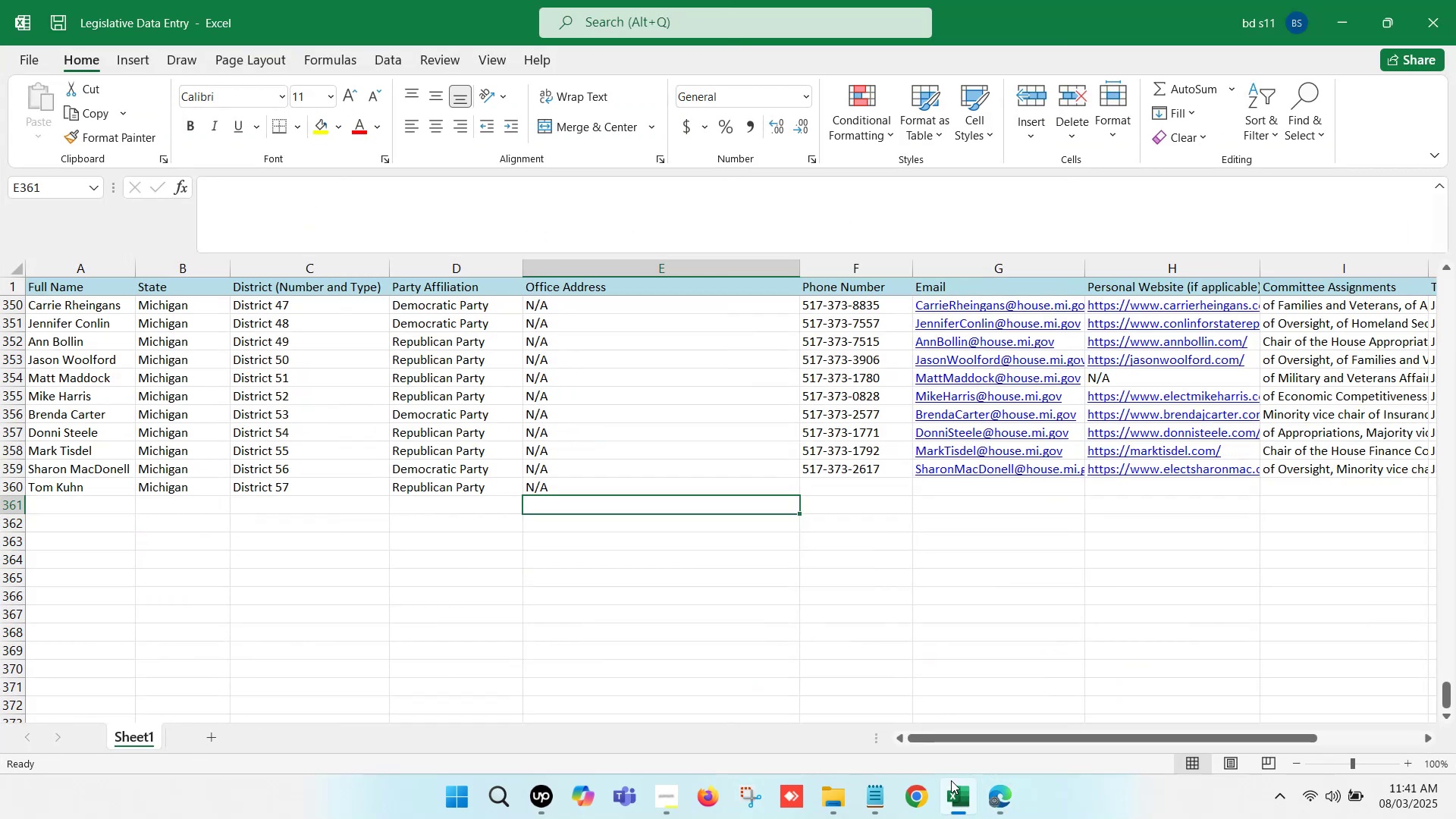 
wait(11.83)
 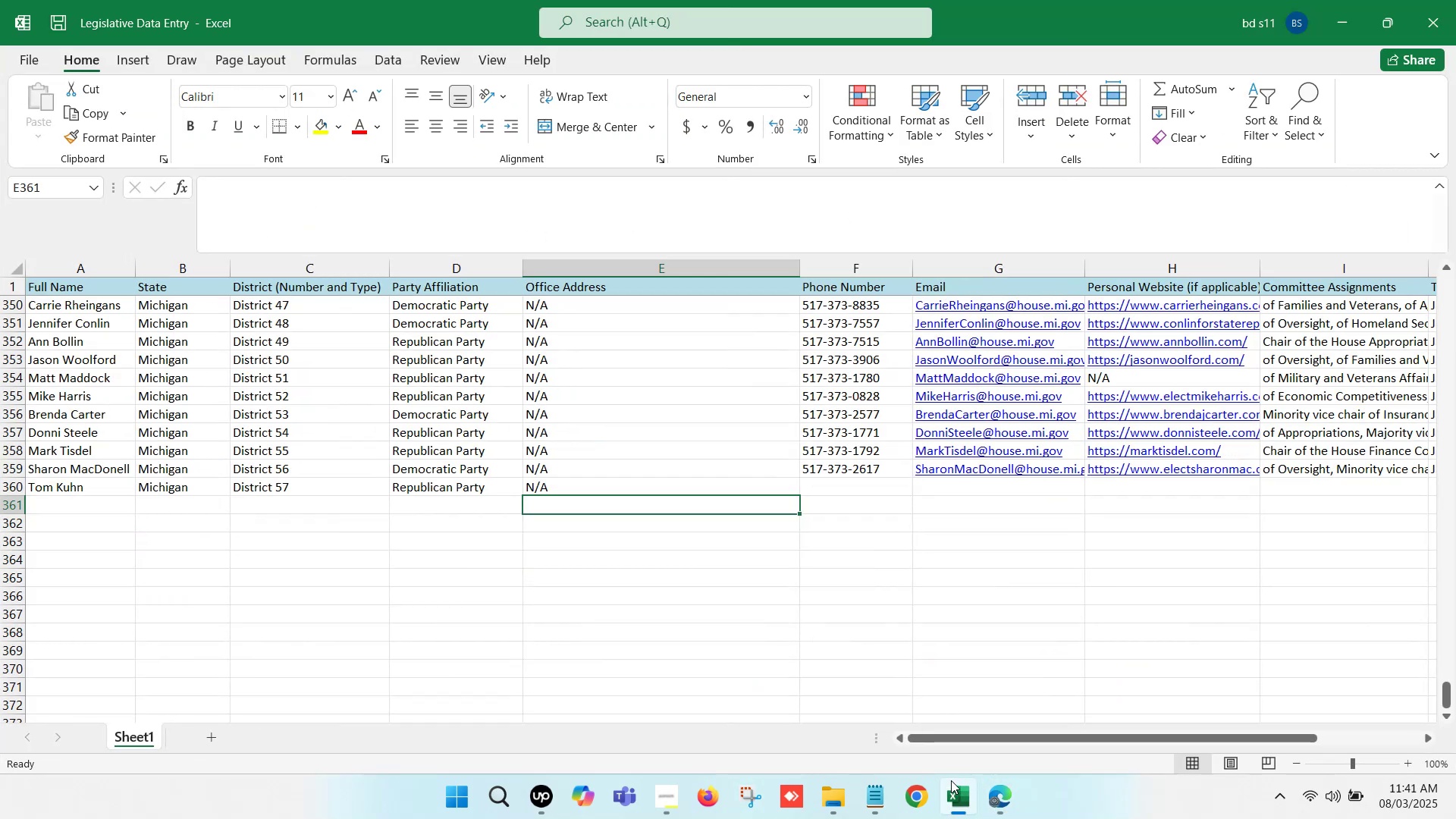 
key(ArrowRight)
 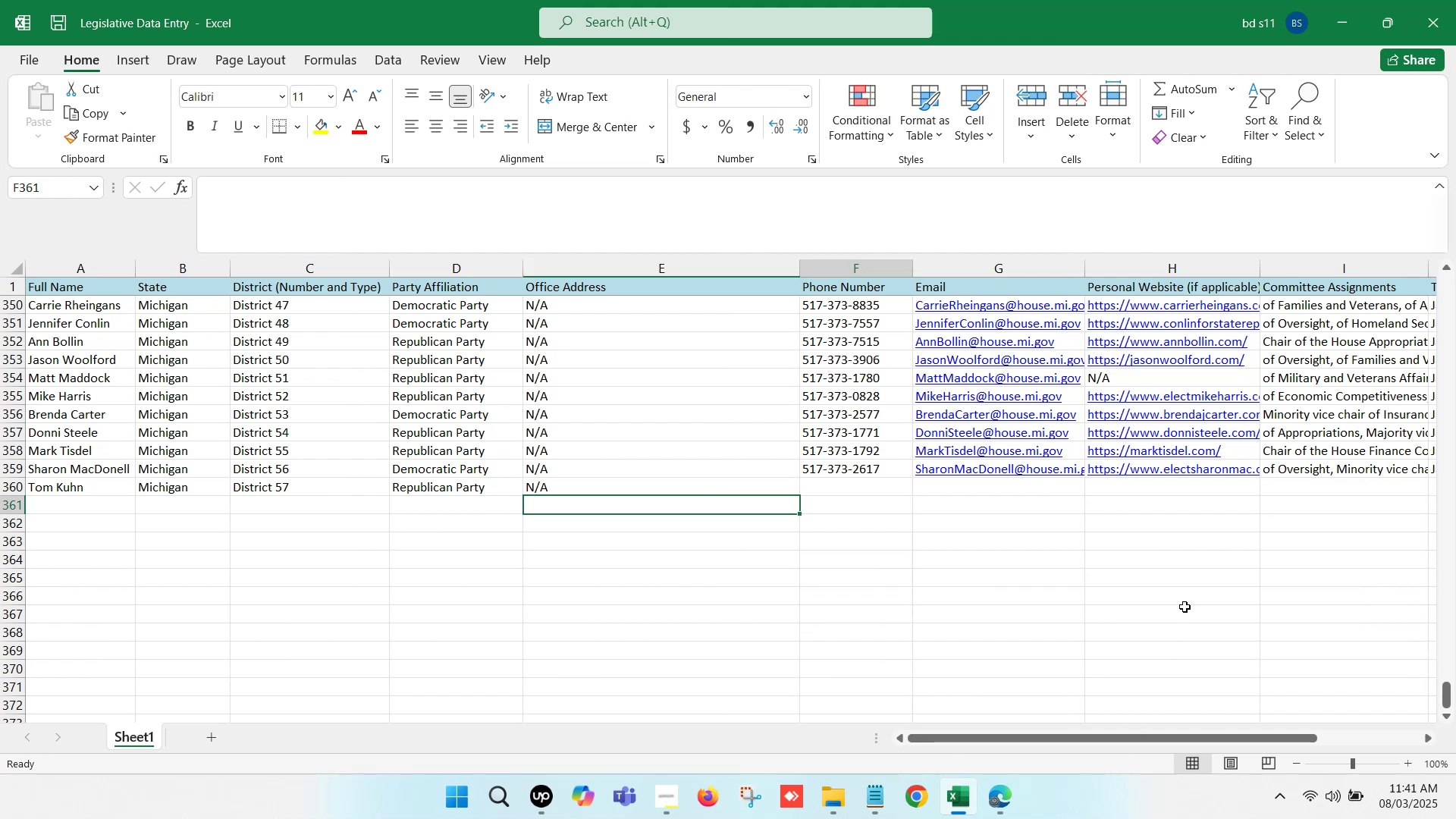 
key(ArrowRight)
 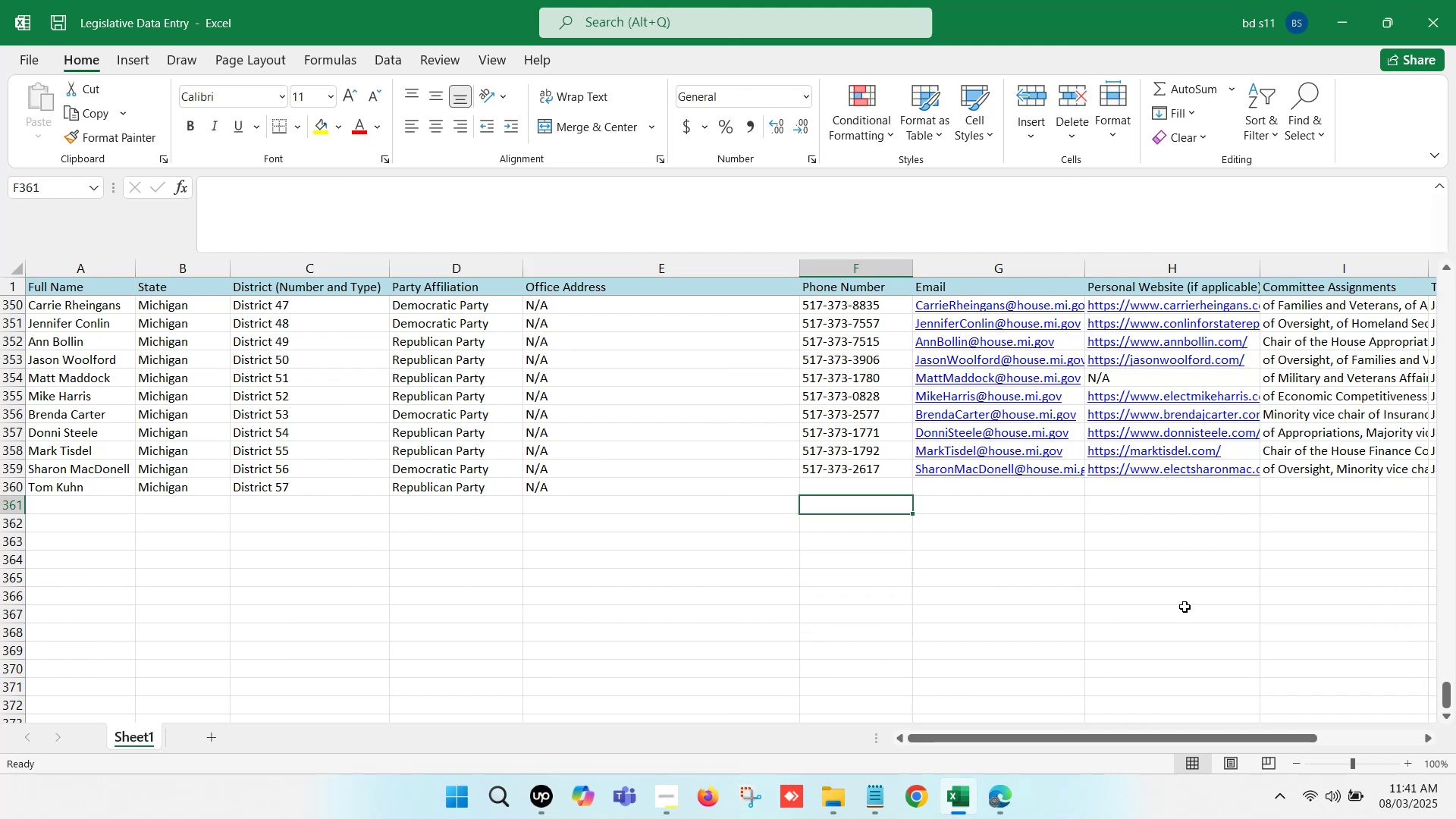 
key(ArrowRight)
 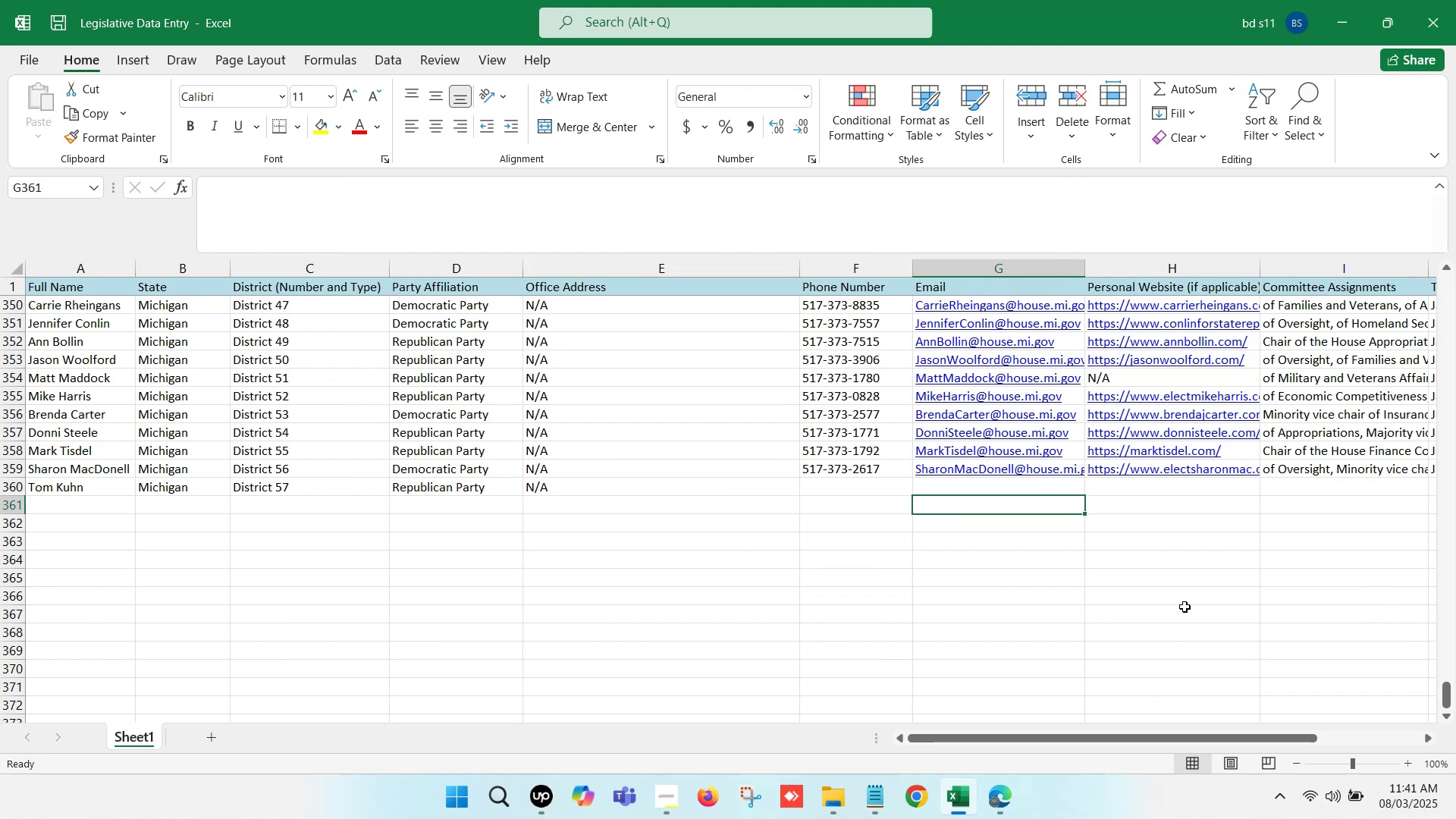 
key(ArrowRight)
 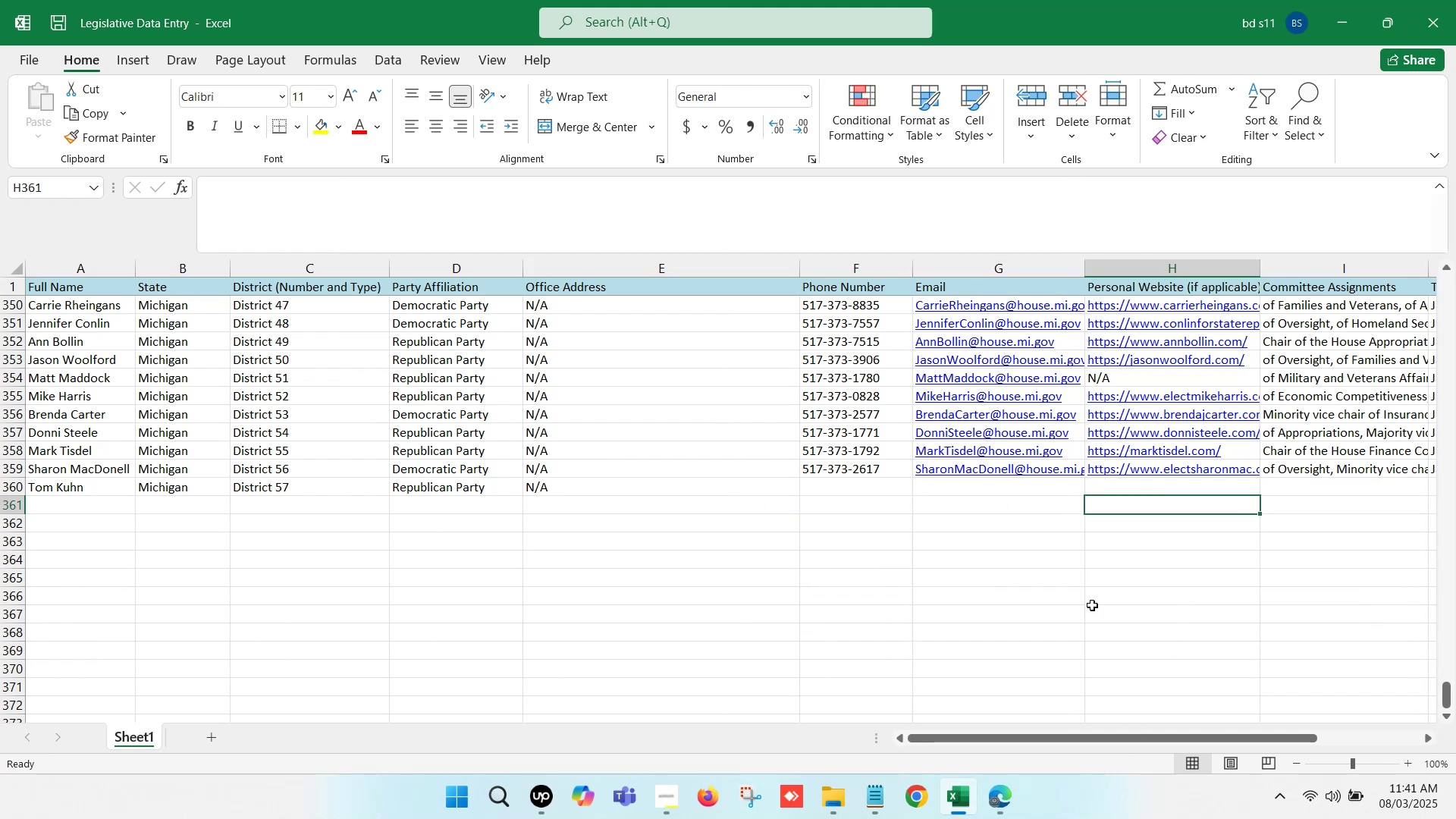 
key(ArrowRight)
 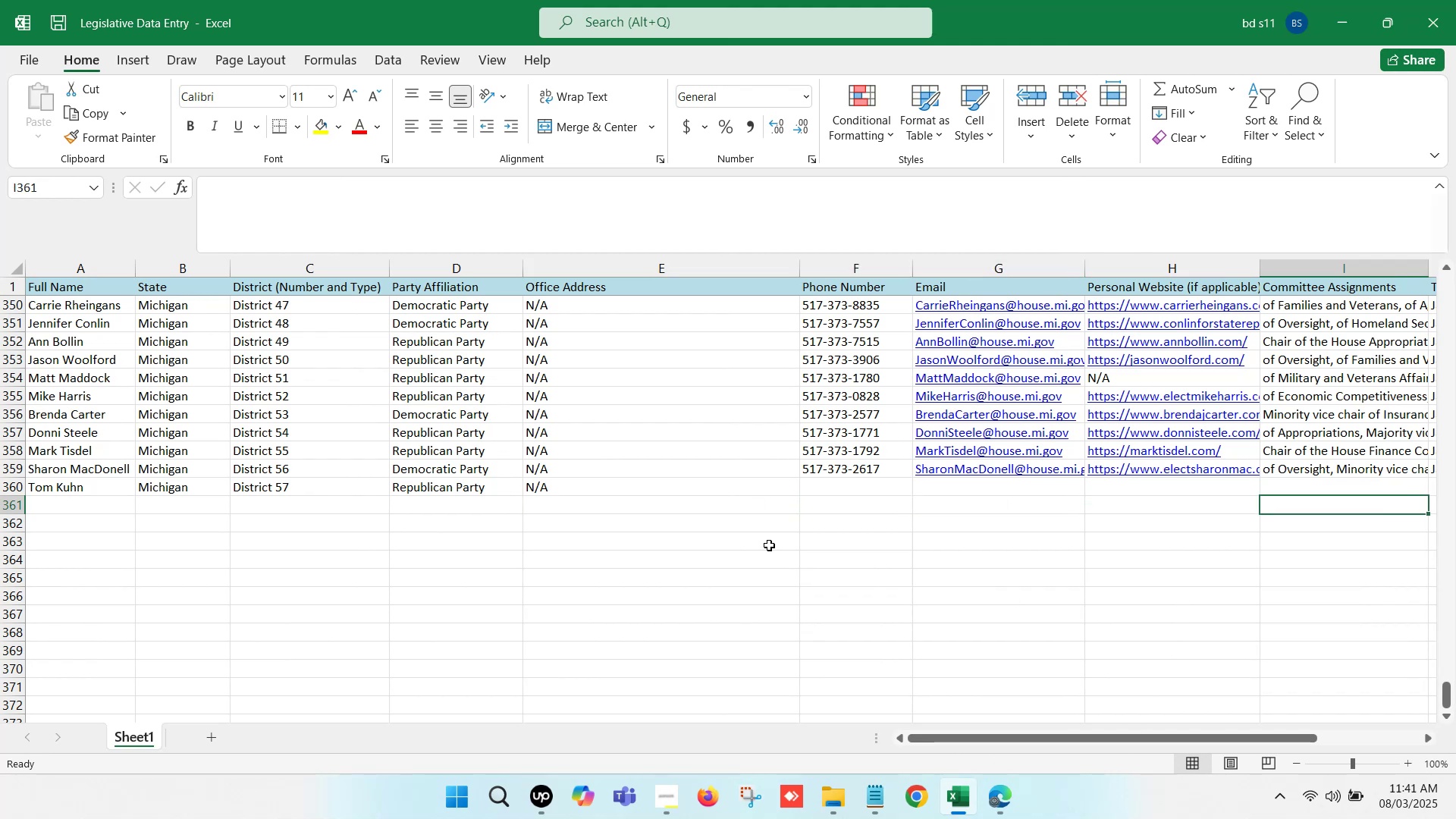 
key(ArrowRight)
 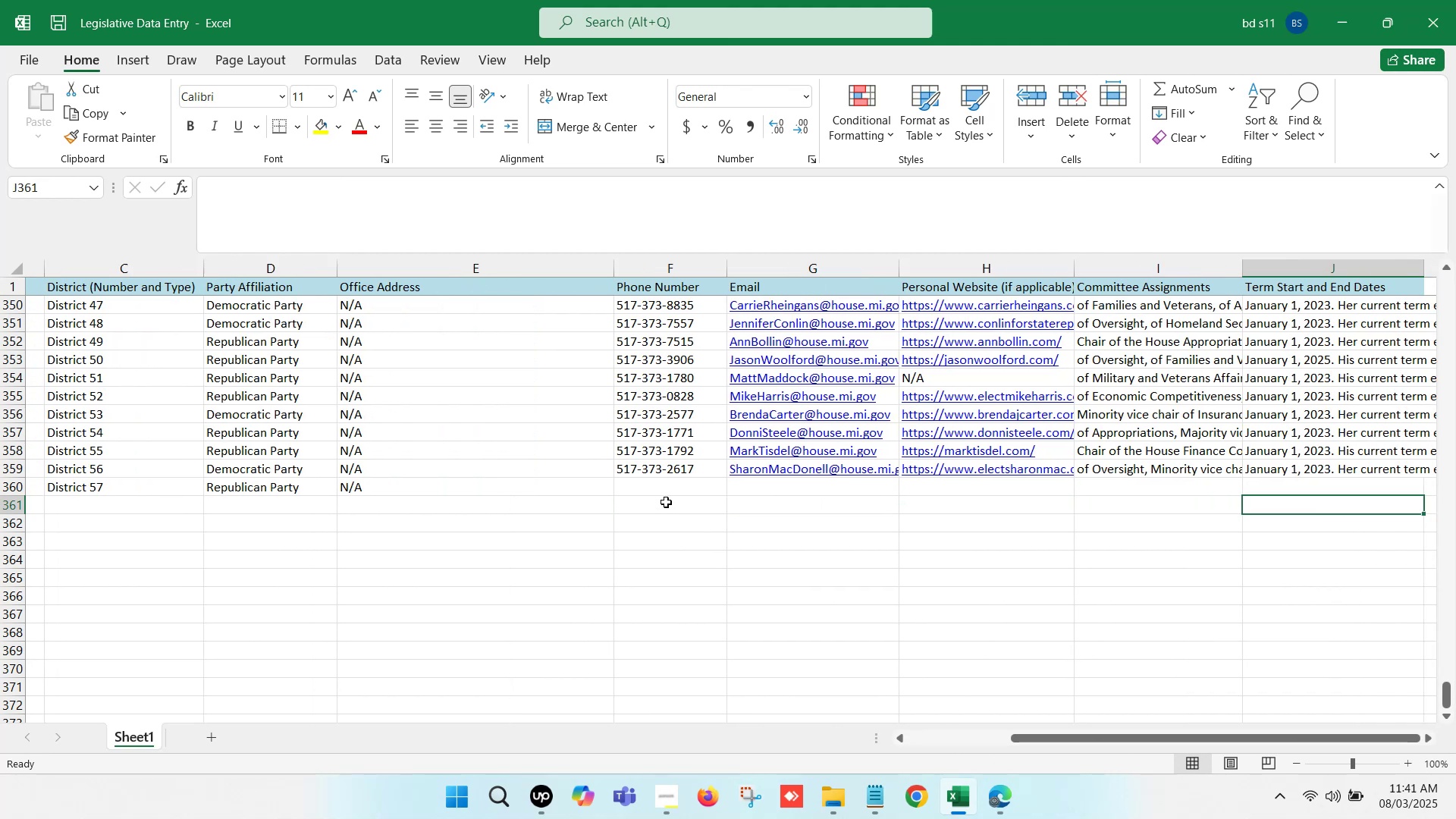 
key(ArrowRight)
 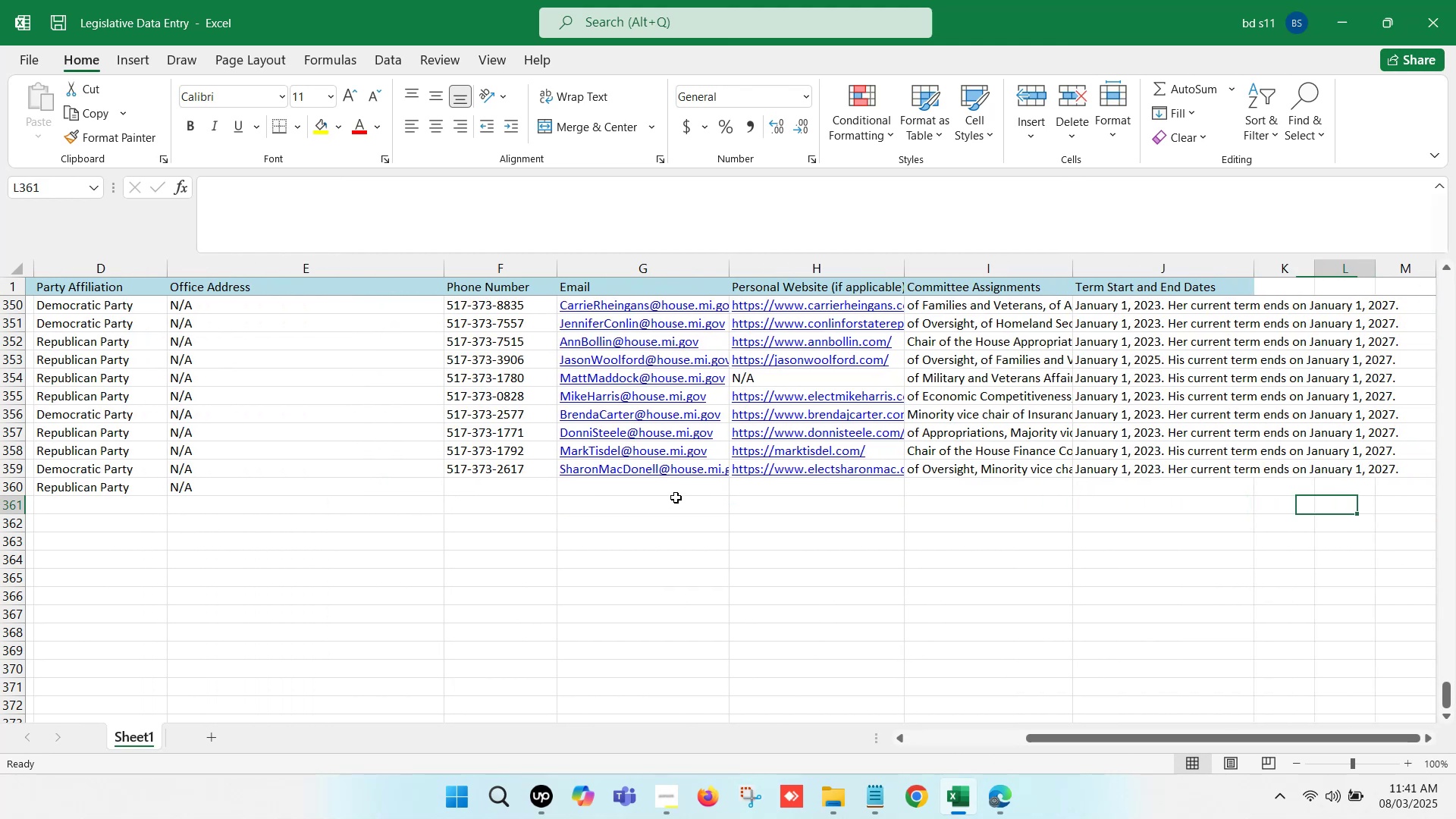 
scroll: coordinate [682, 485], scroll_direction: down, amount: 1.0
 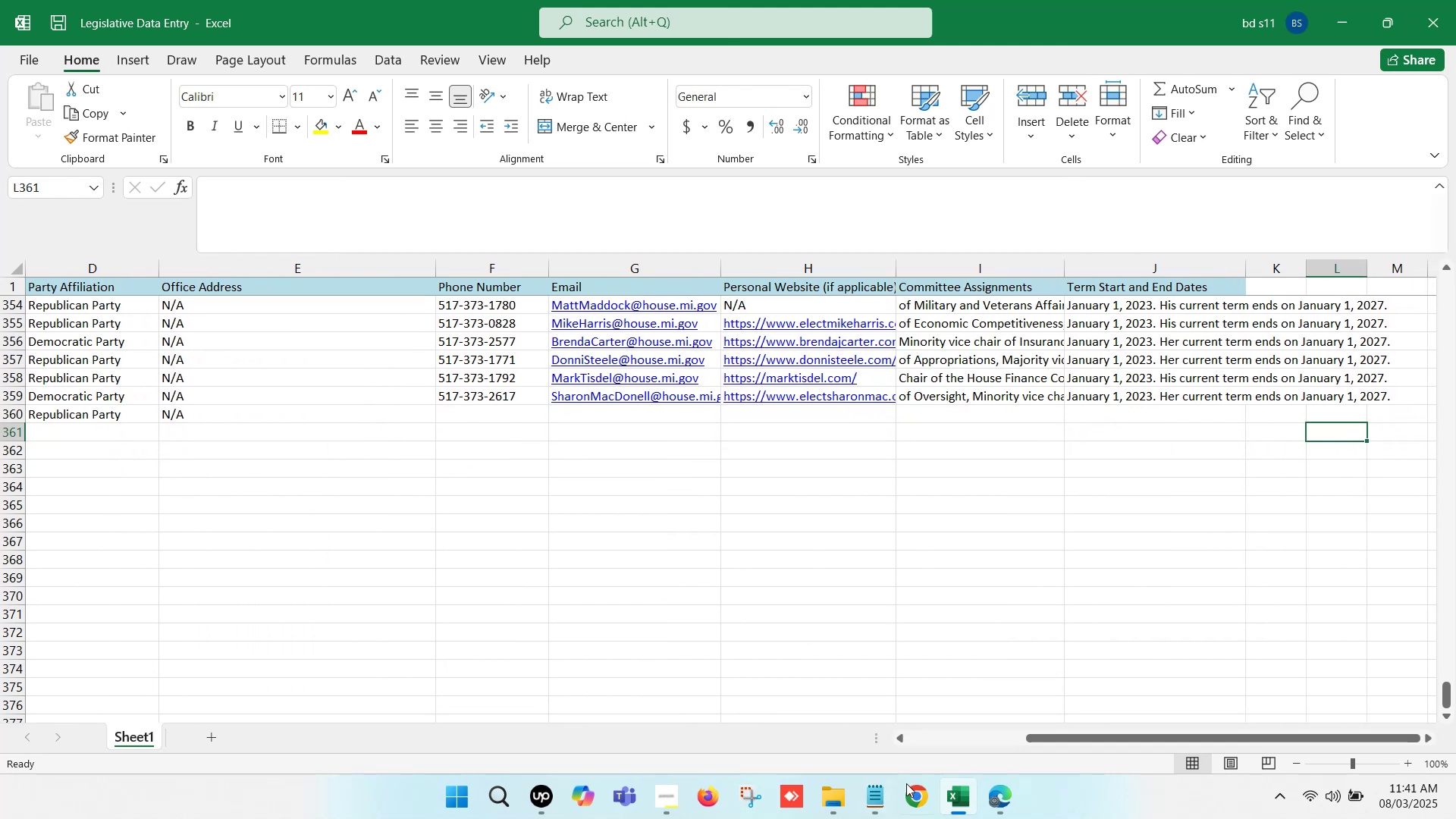 
left_click([956, 791])
 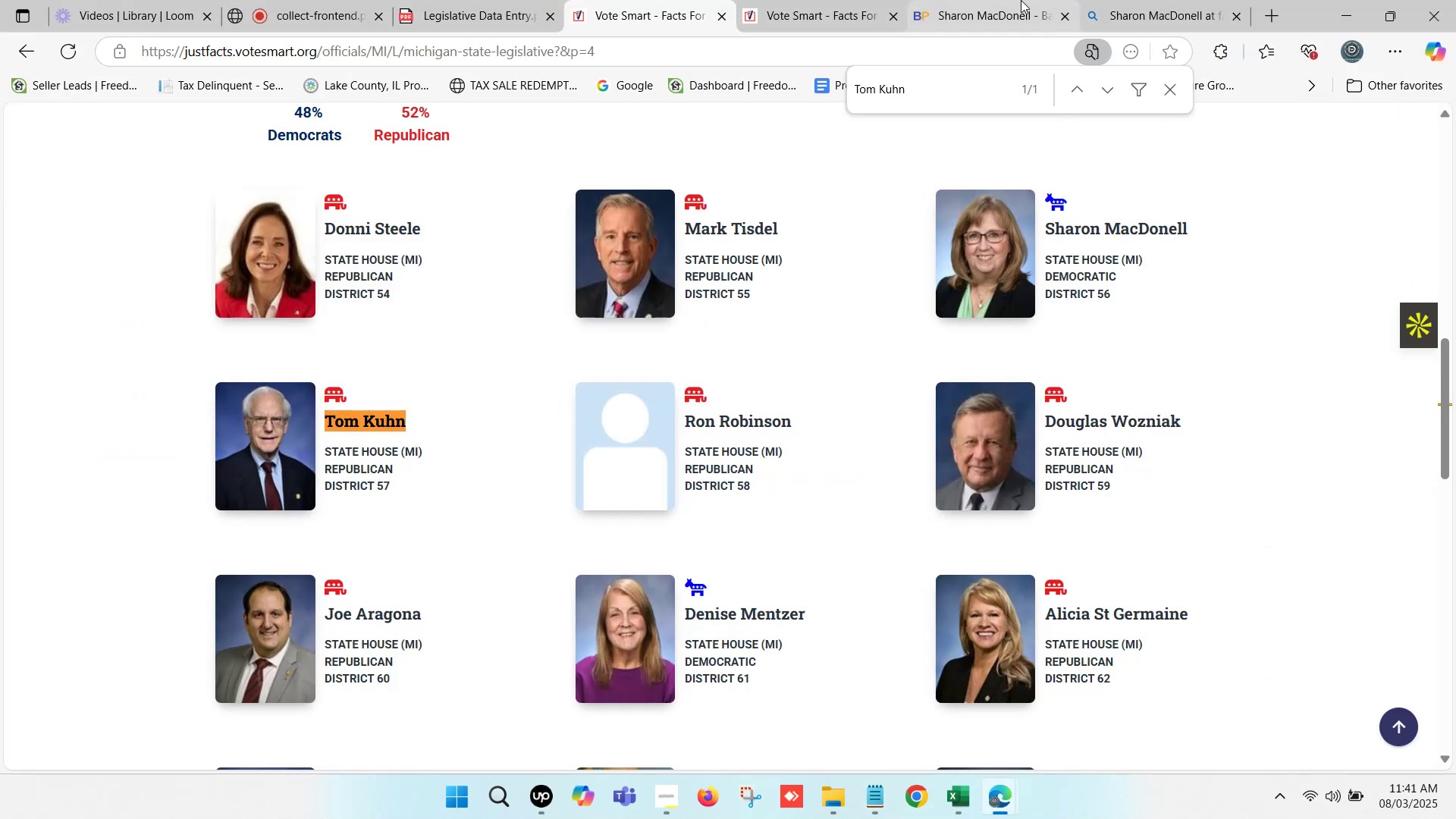 
left_click([1015, 0])
 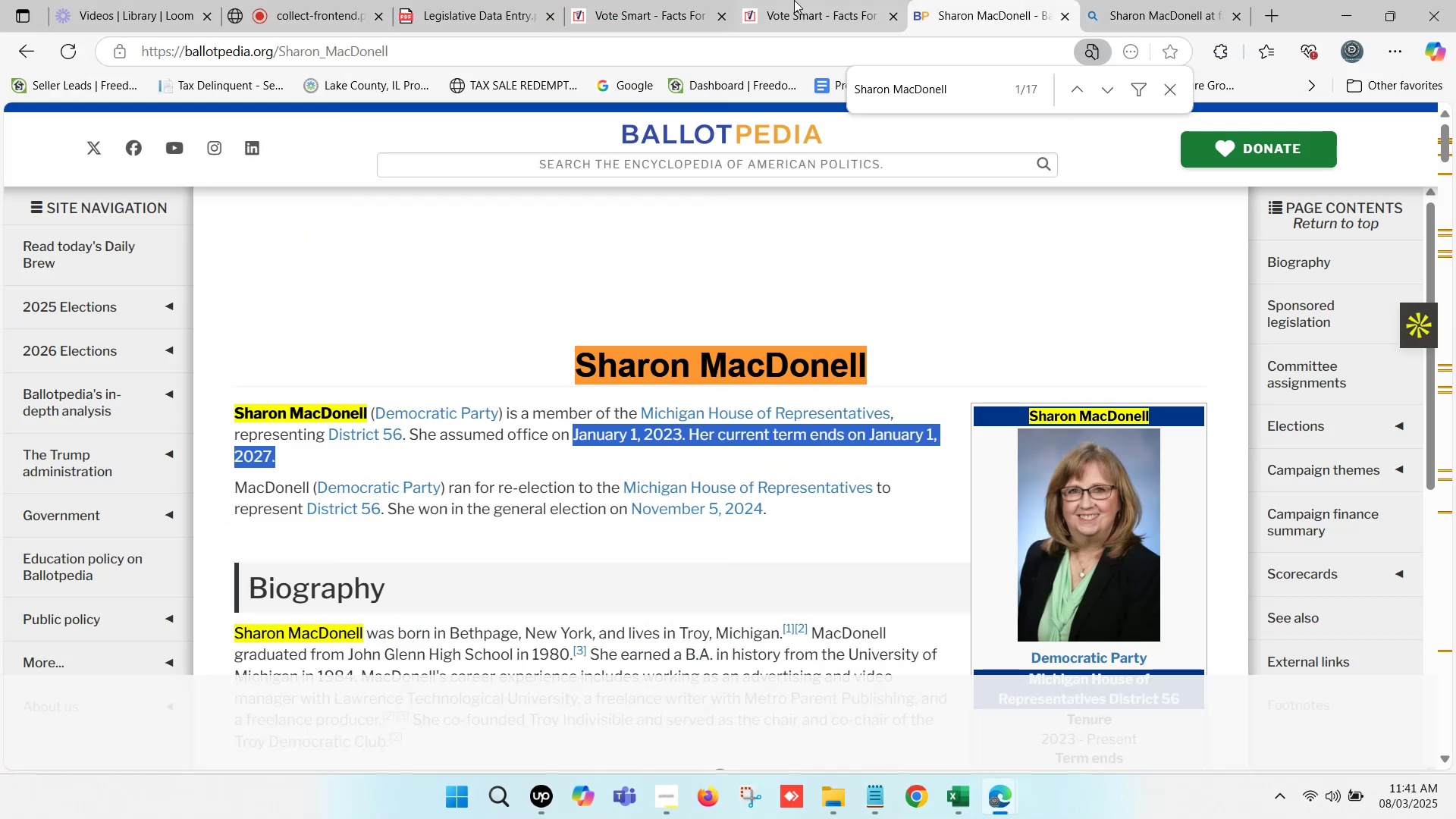 
double_click([1015, 0])
 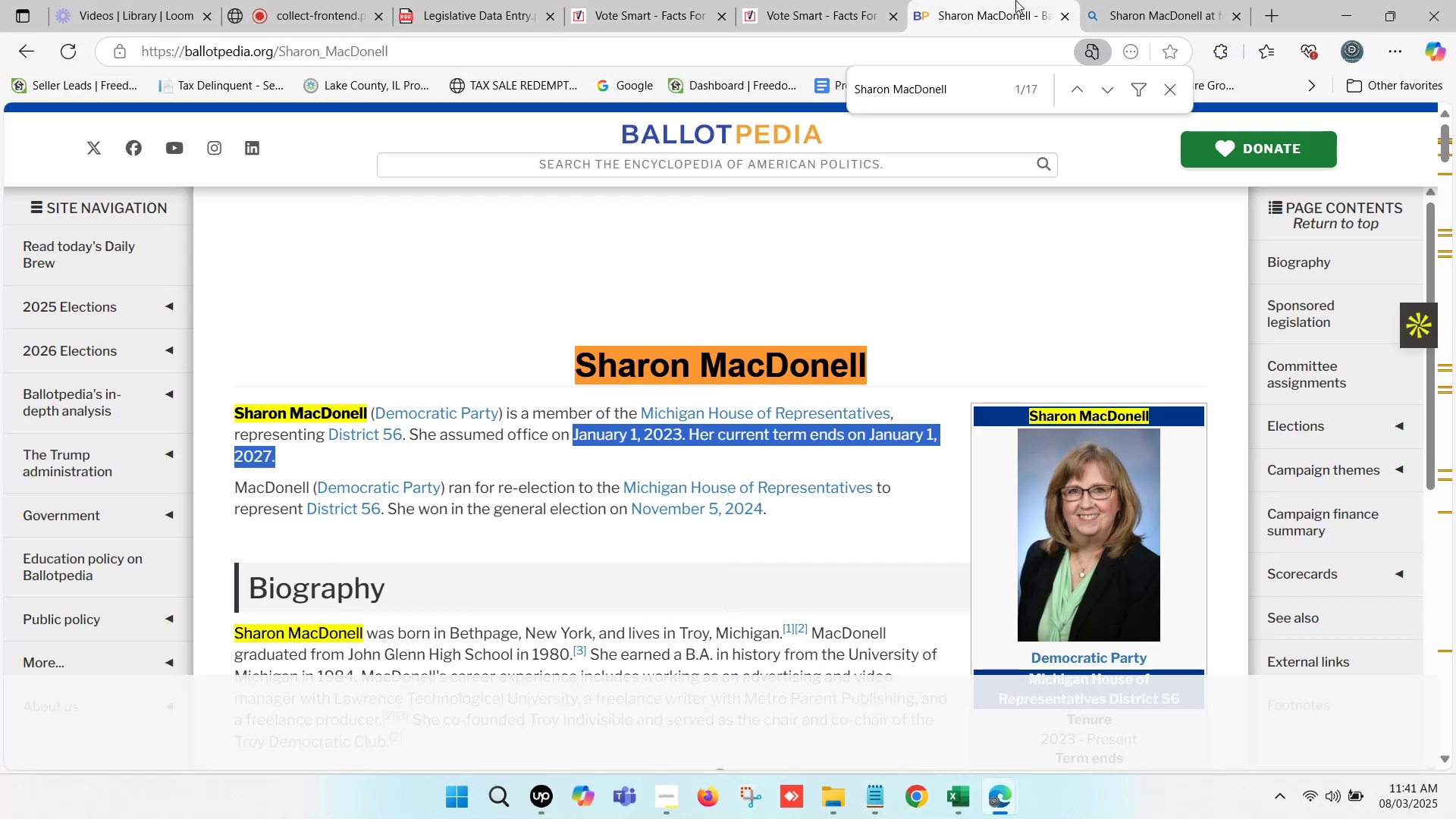 
double_click([772, 0])
 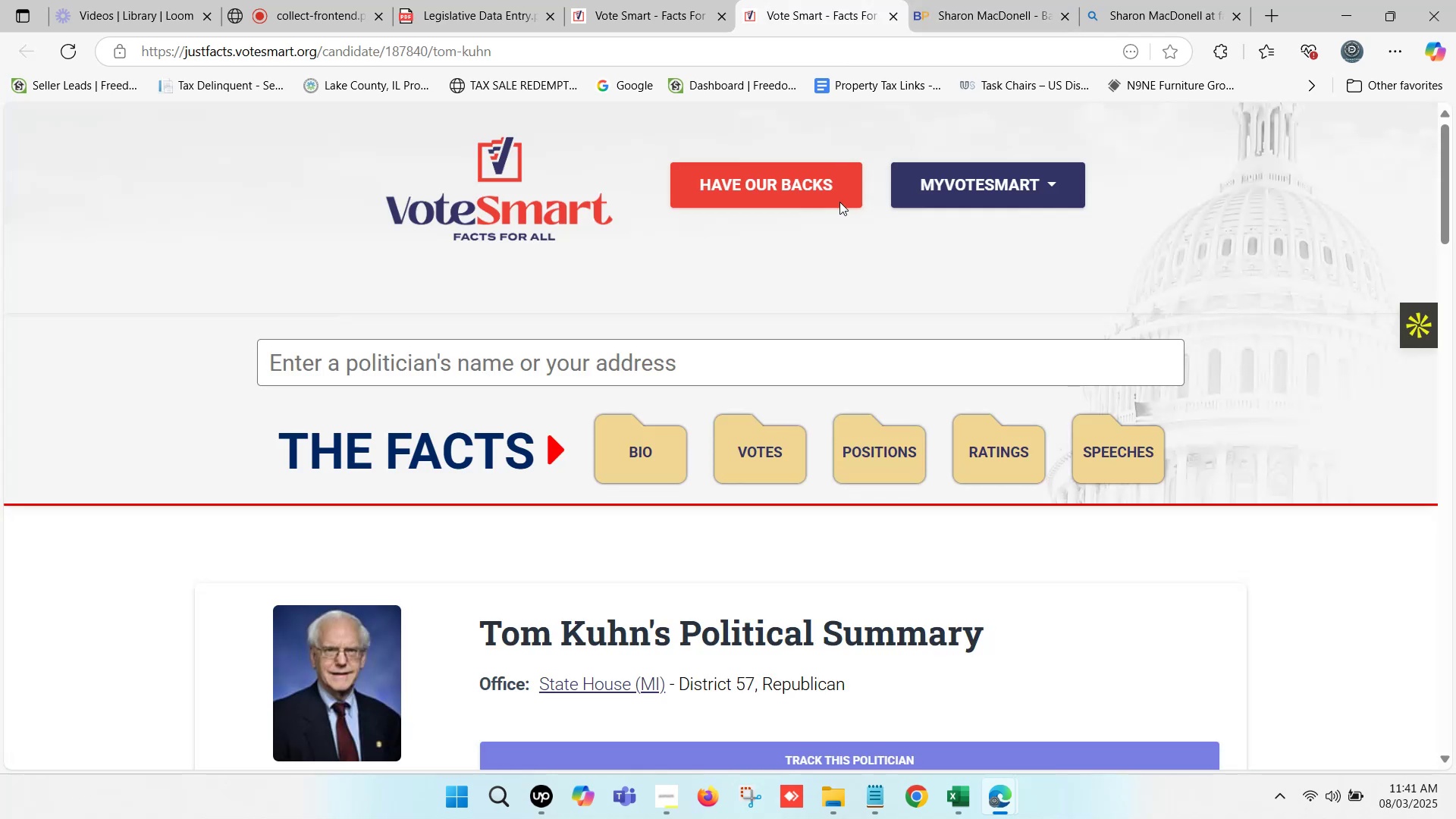 
scroll: coordinate [874, 368], scroll_direction: down, amount: 4.0
 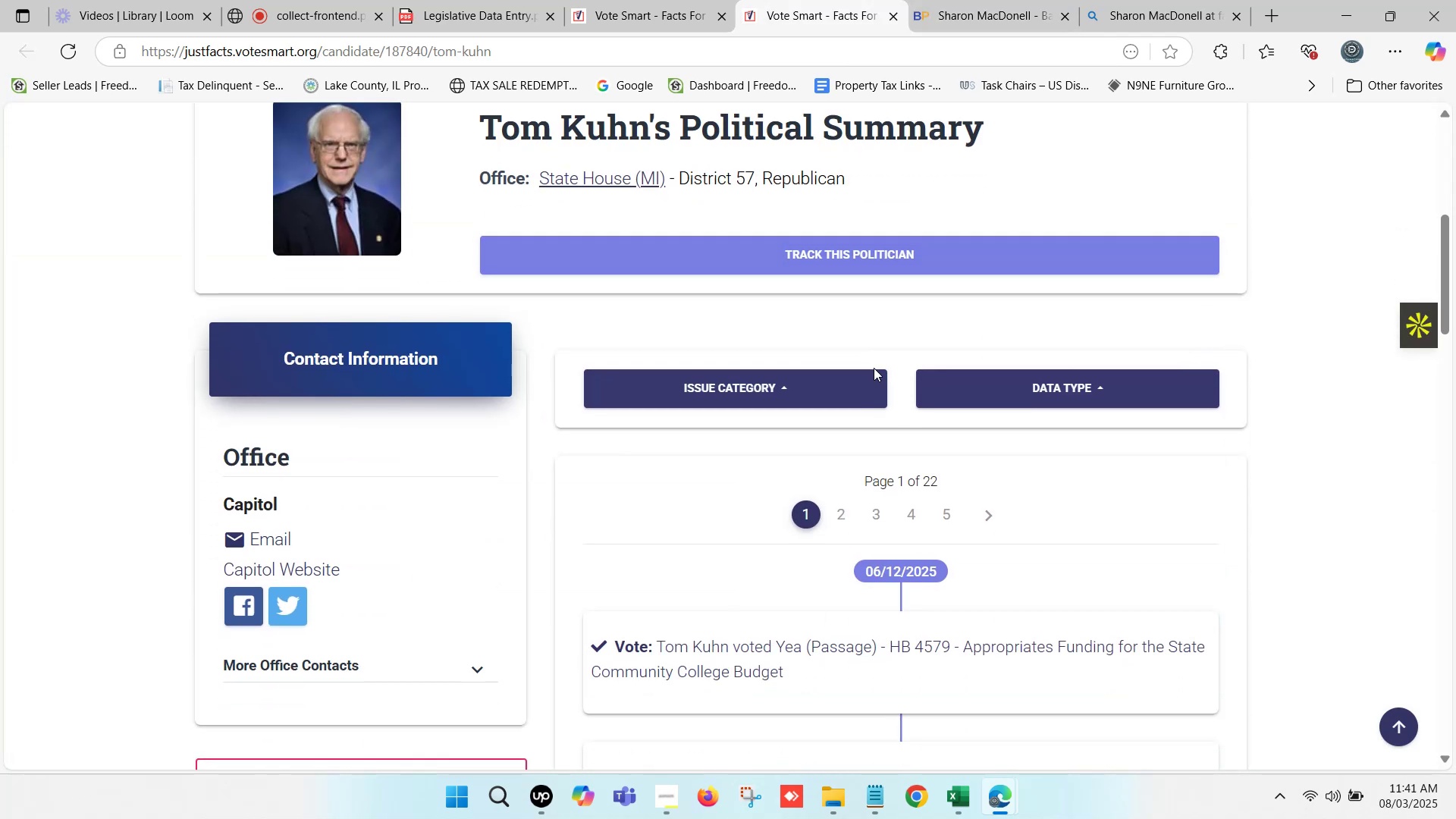 
scroll: coordinate [874, 369], scroll_direction: up, amount: 2.0
 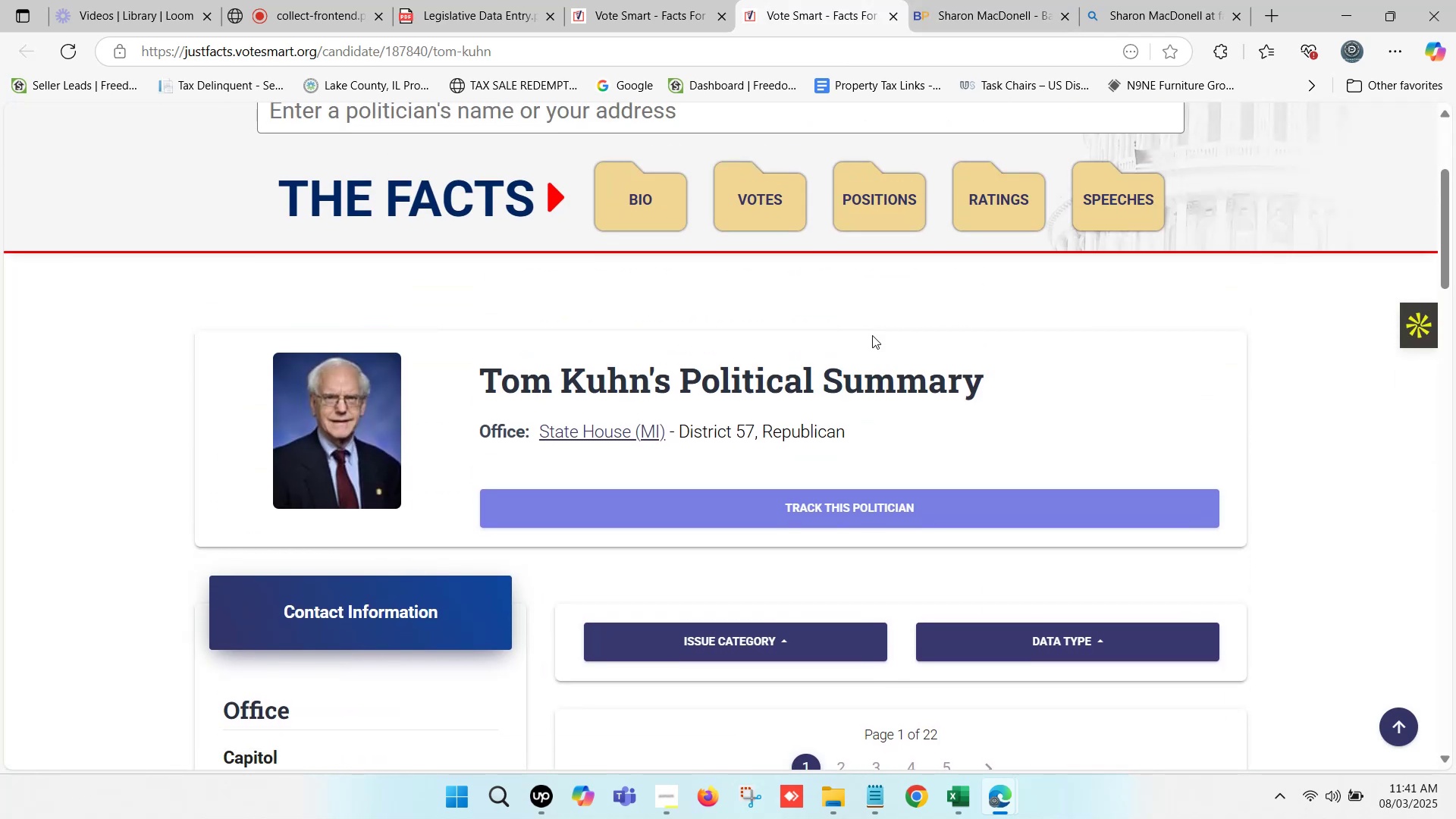 
left_click([811, 0])
 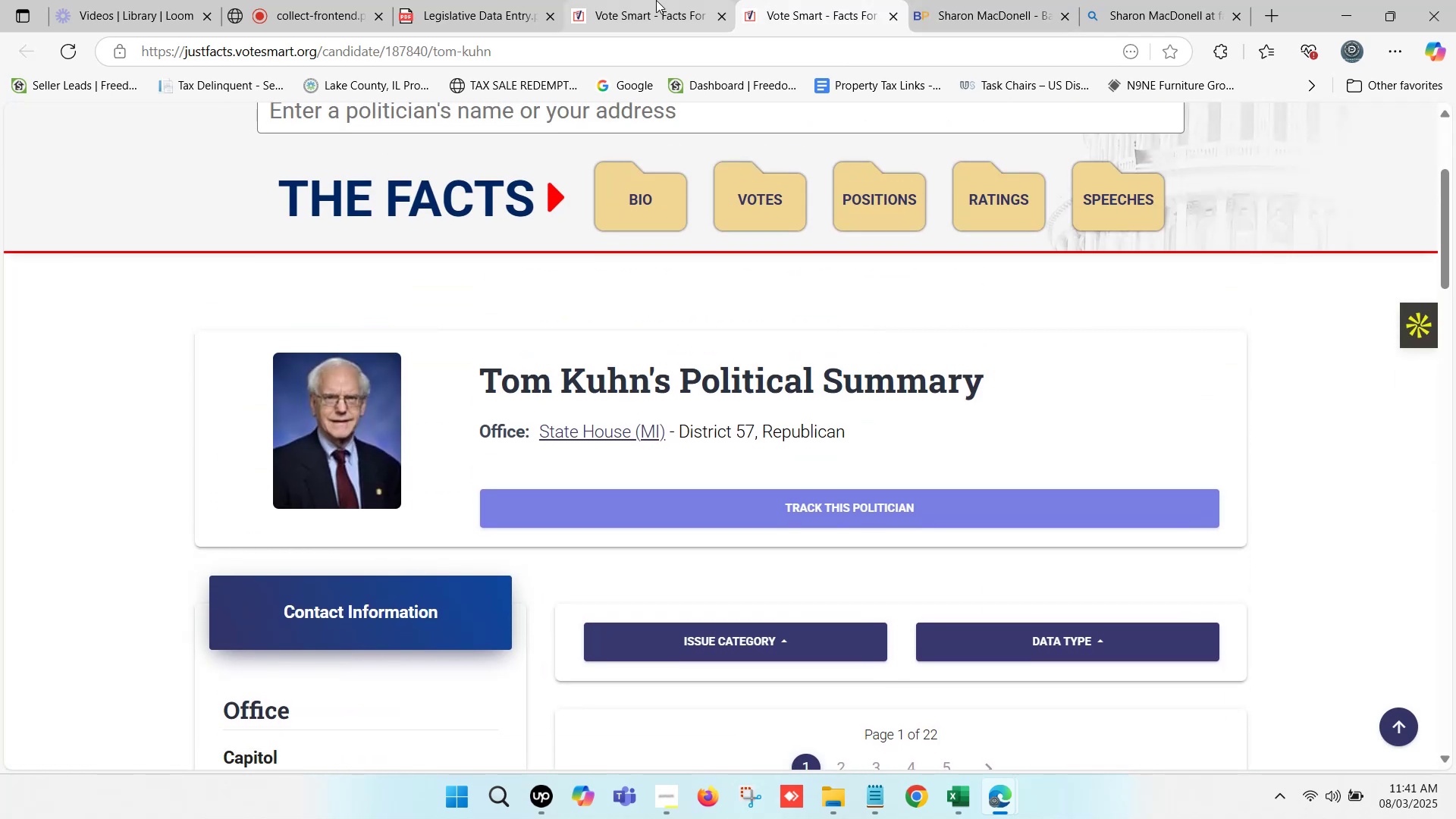 
double_click([654, 0])
 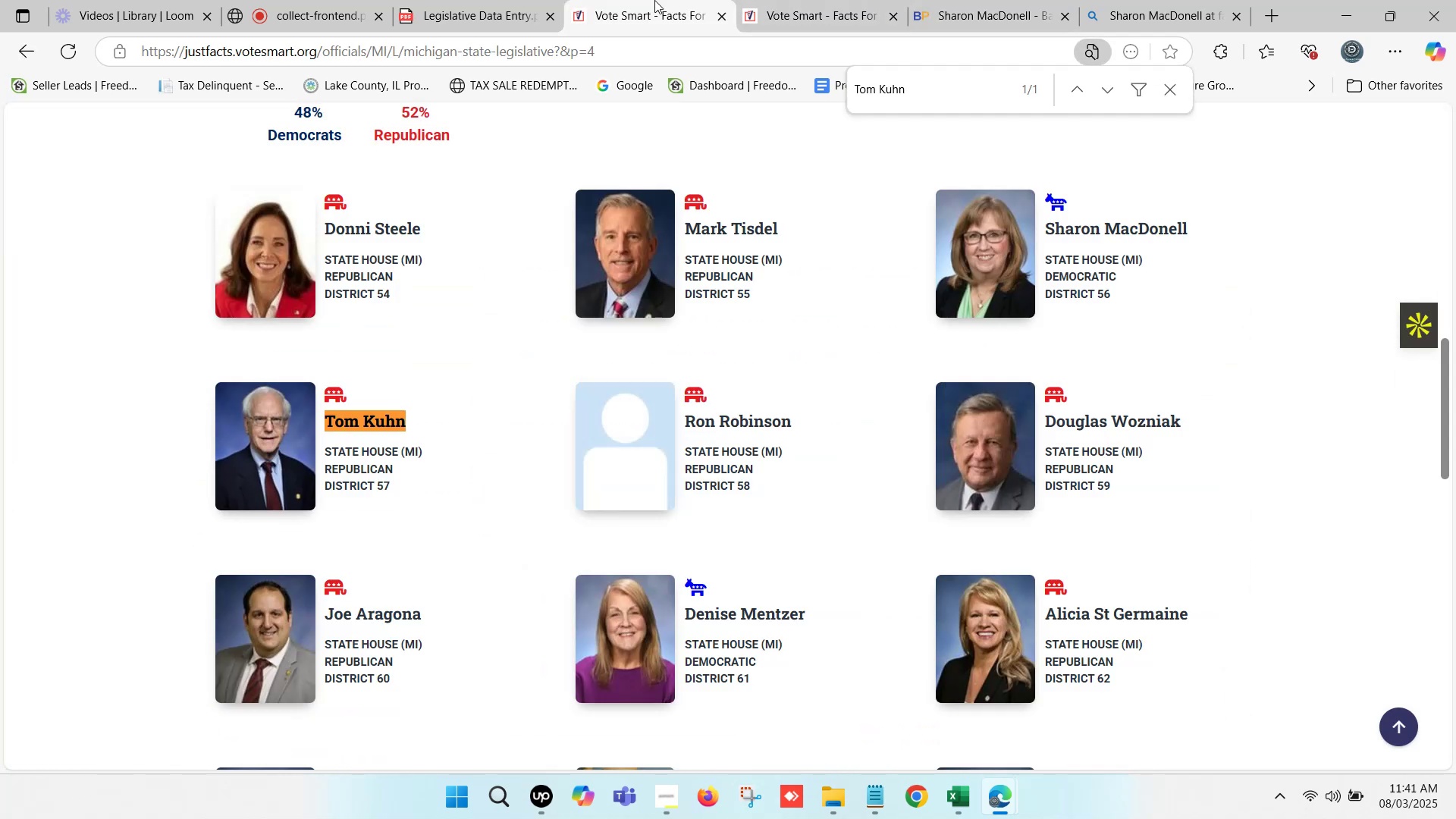 
triple_click([654, 0])
 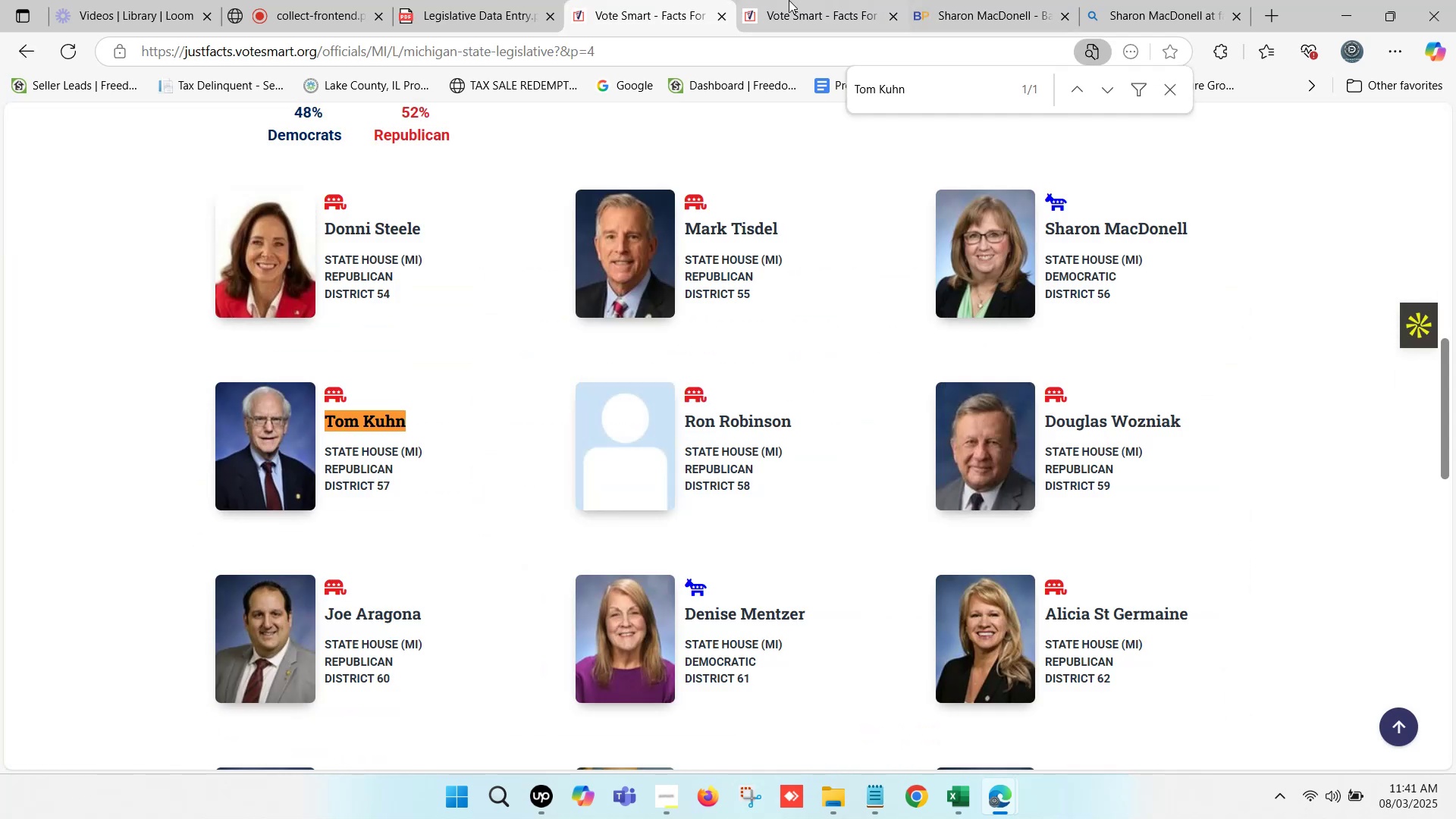 
left_click([1150, 0])
 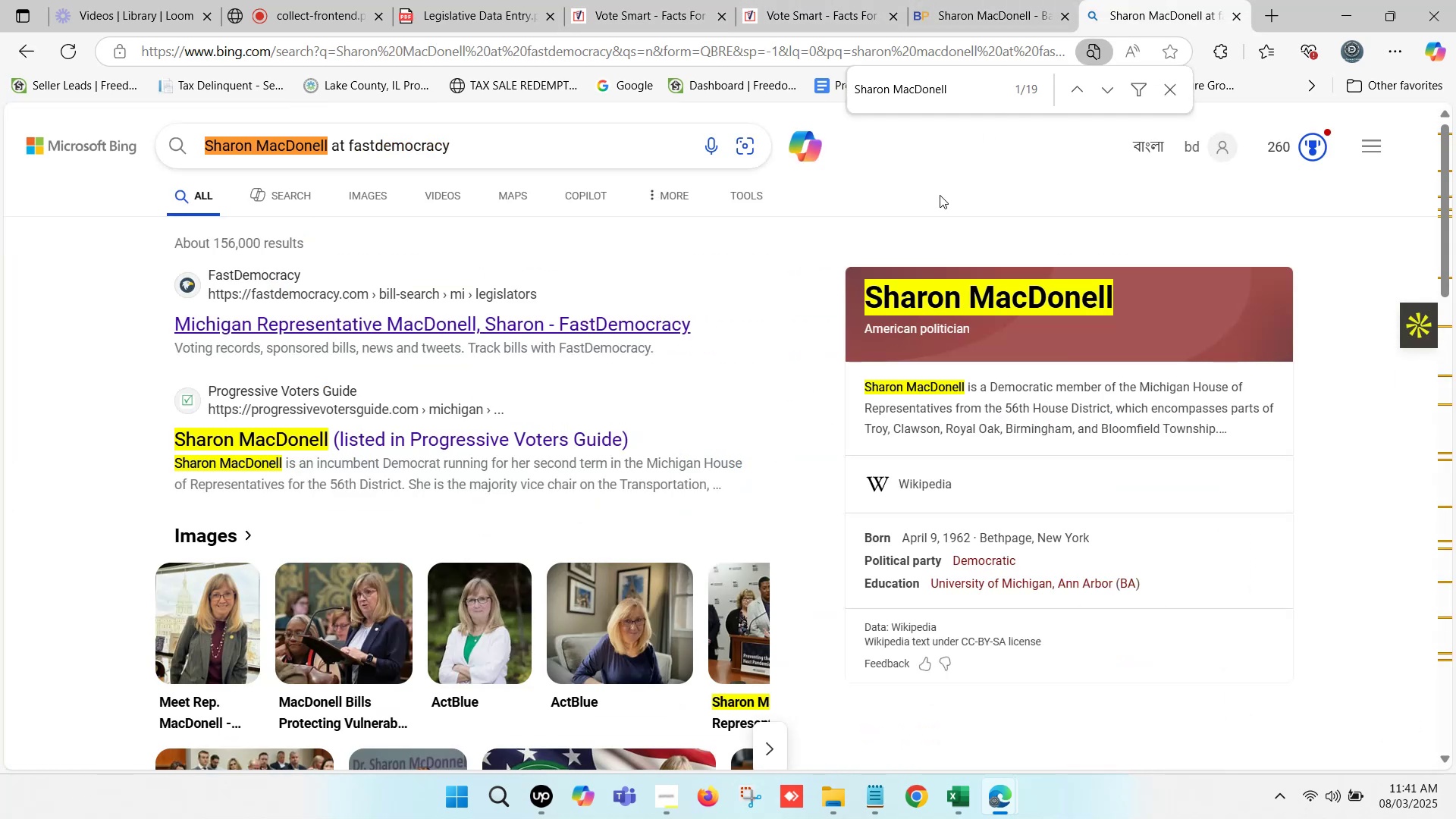 
left_click([629, 0])
 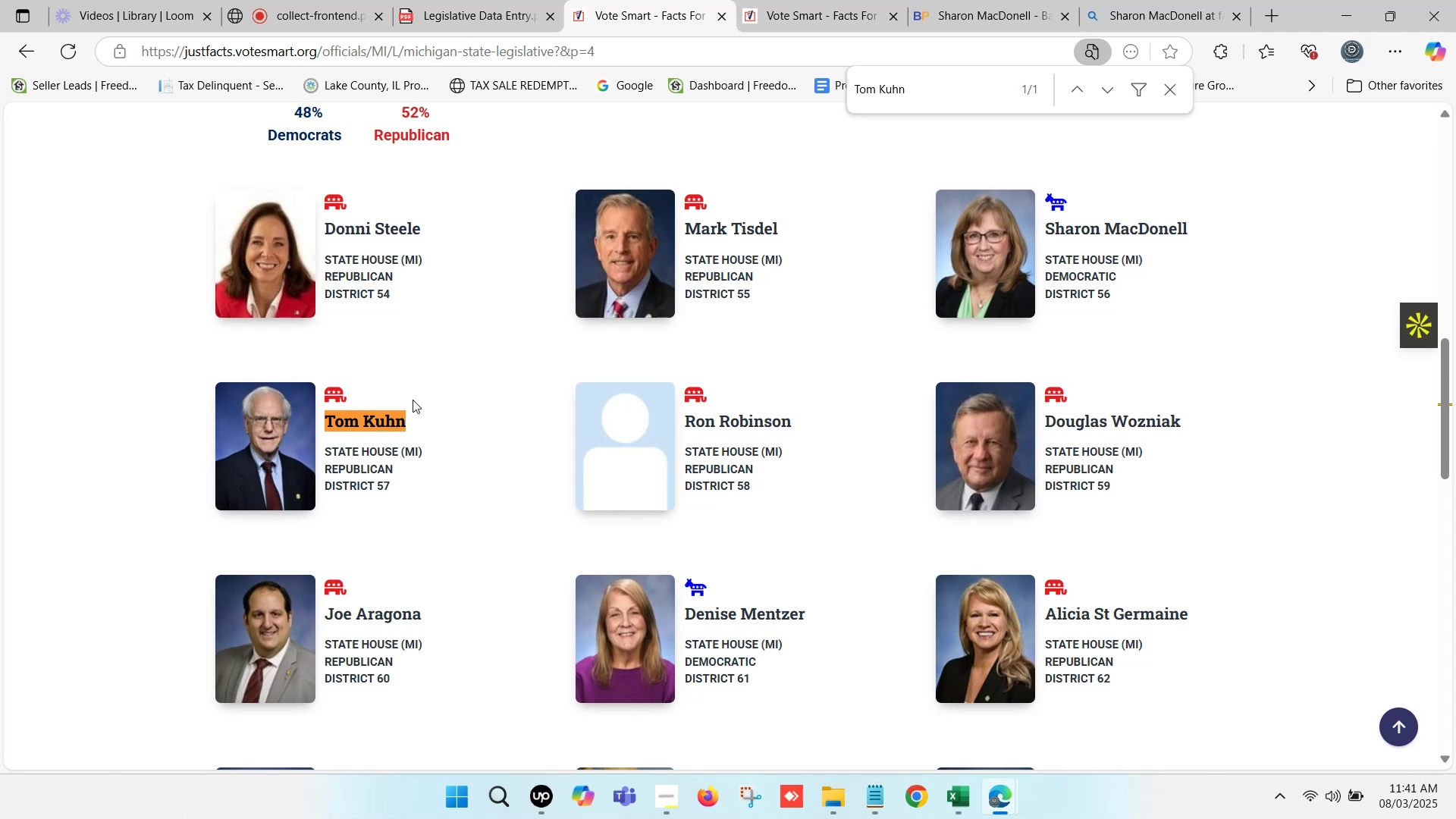 
left_click_drag(start_coordinate=[415, 419], to_coordinate=[328, 418])
 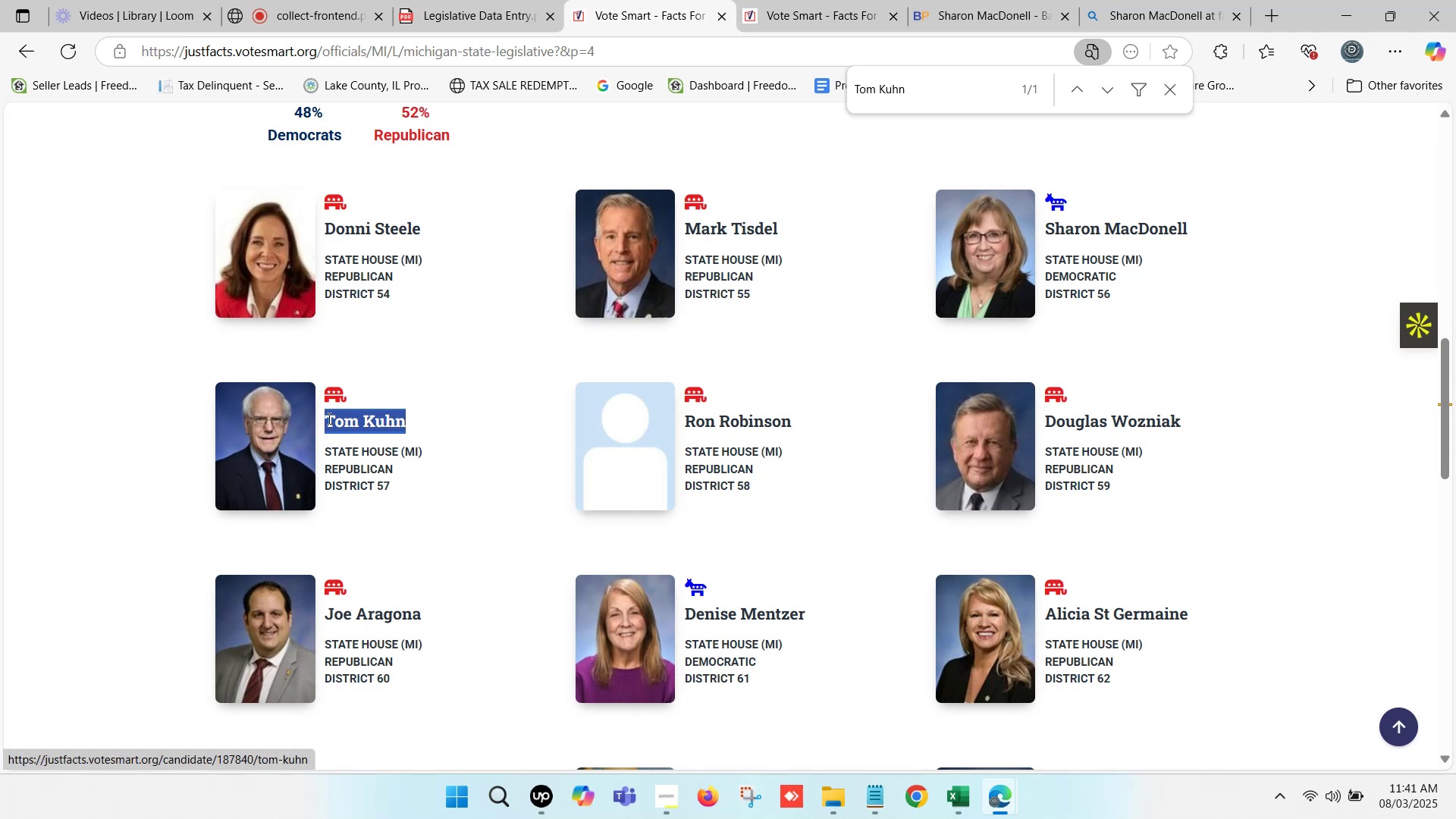 
key(Control+C)
 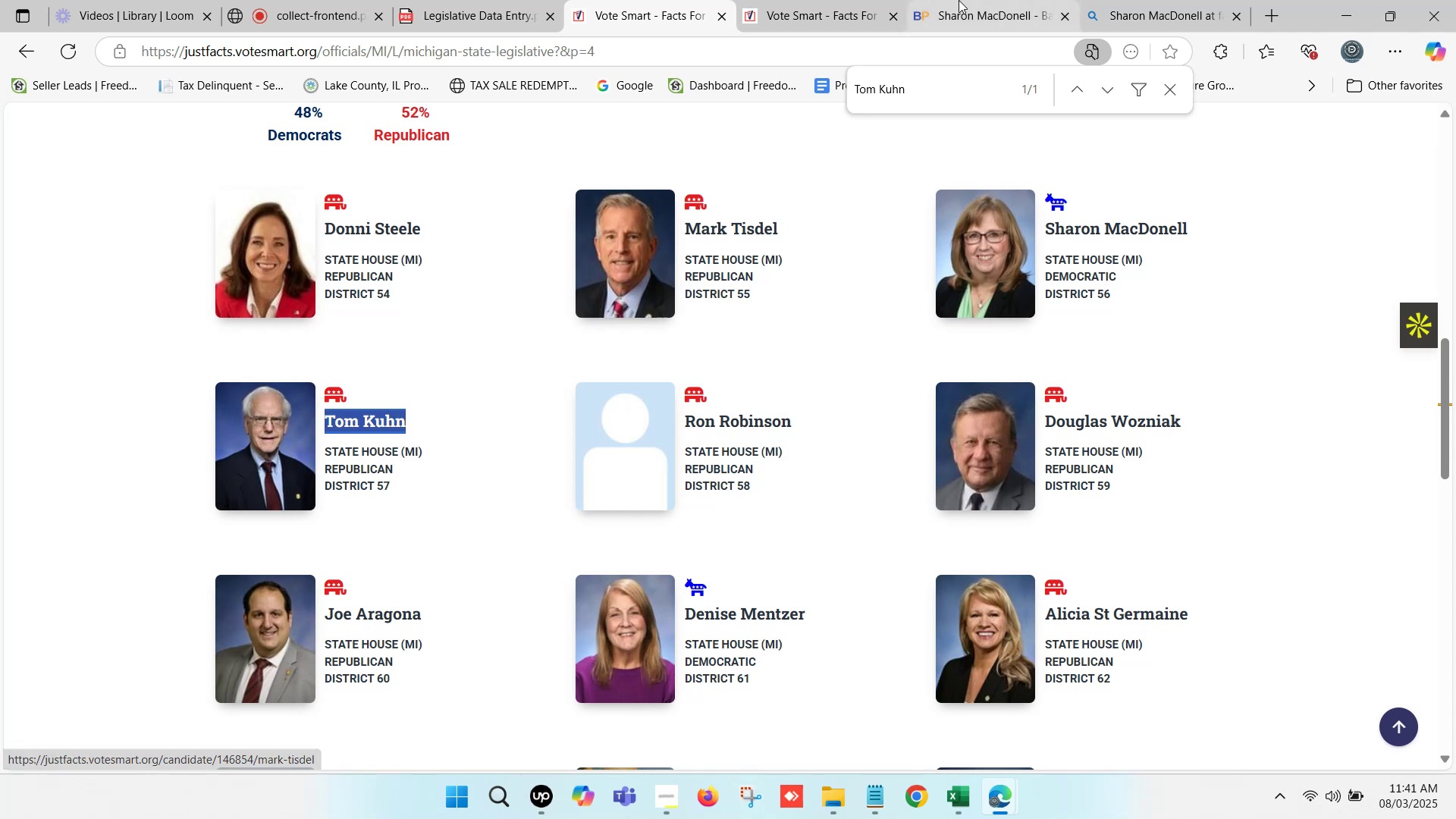 
hold_key(key=ControlLeft, duration=0.98)
 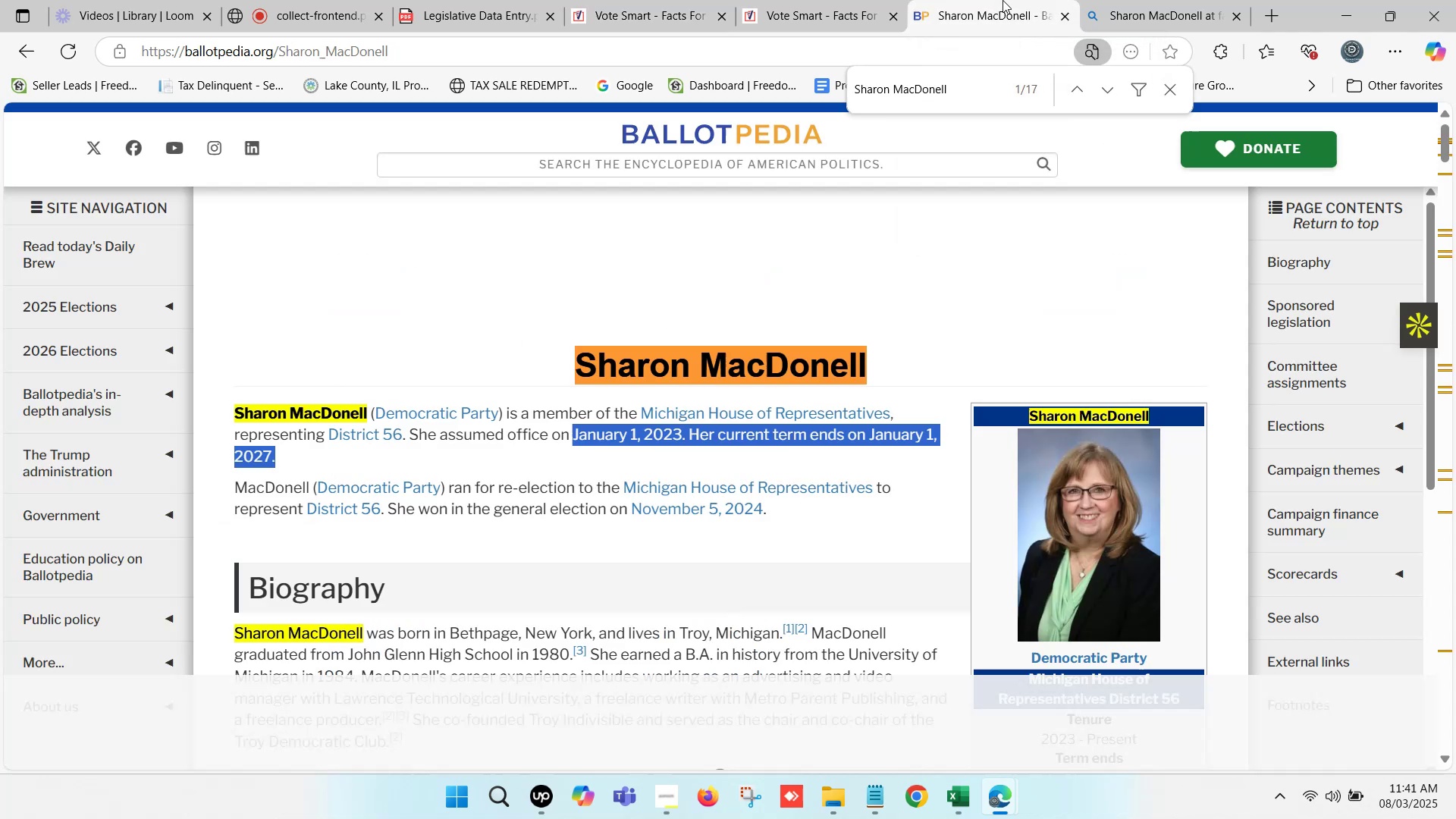 
type(fv)
 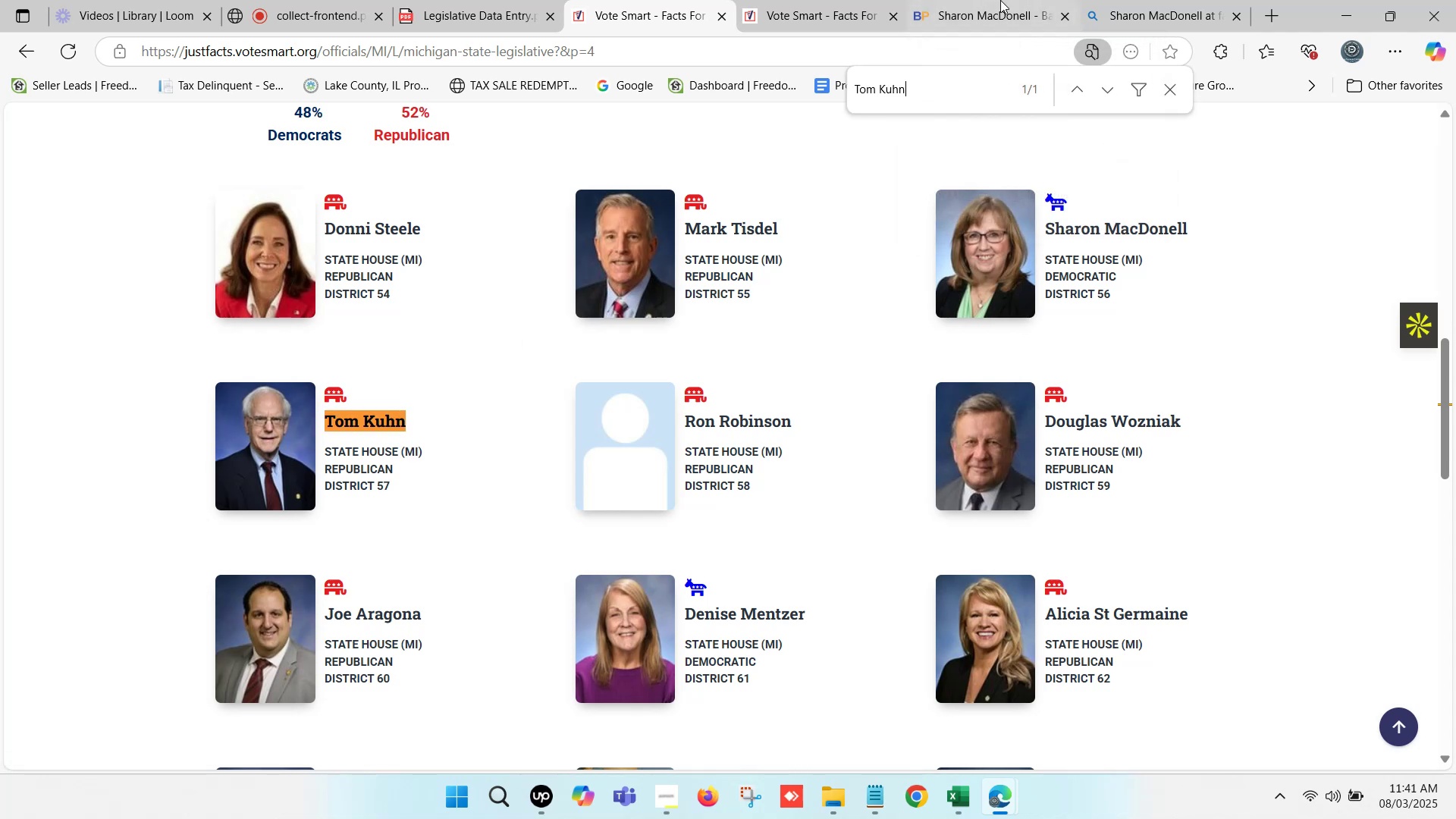 
left_click([1003, 0])
 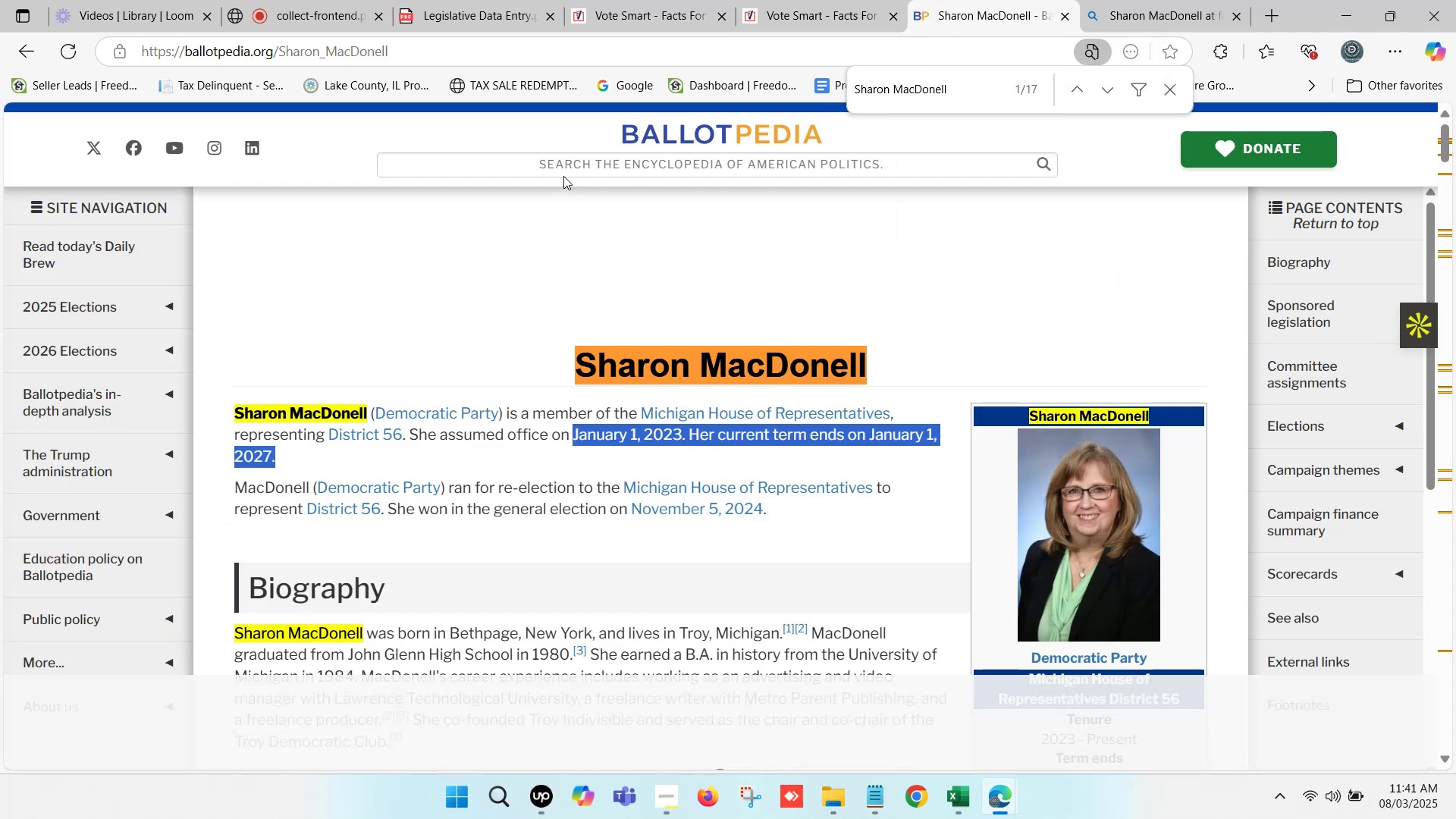 
left_click([565, 163])
 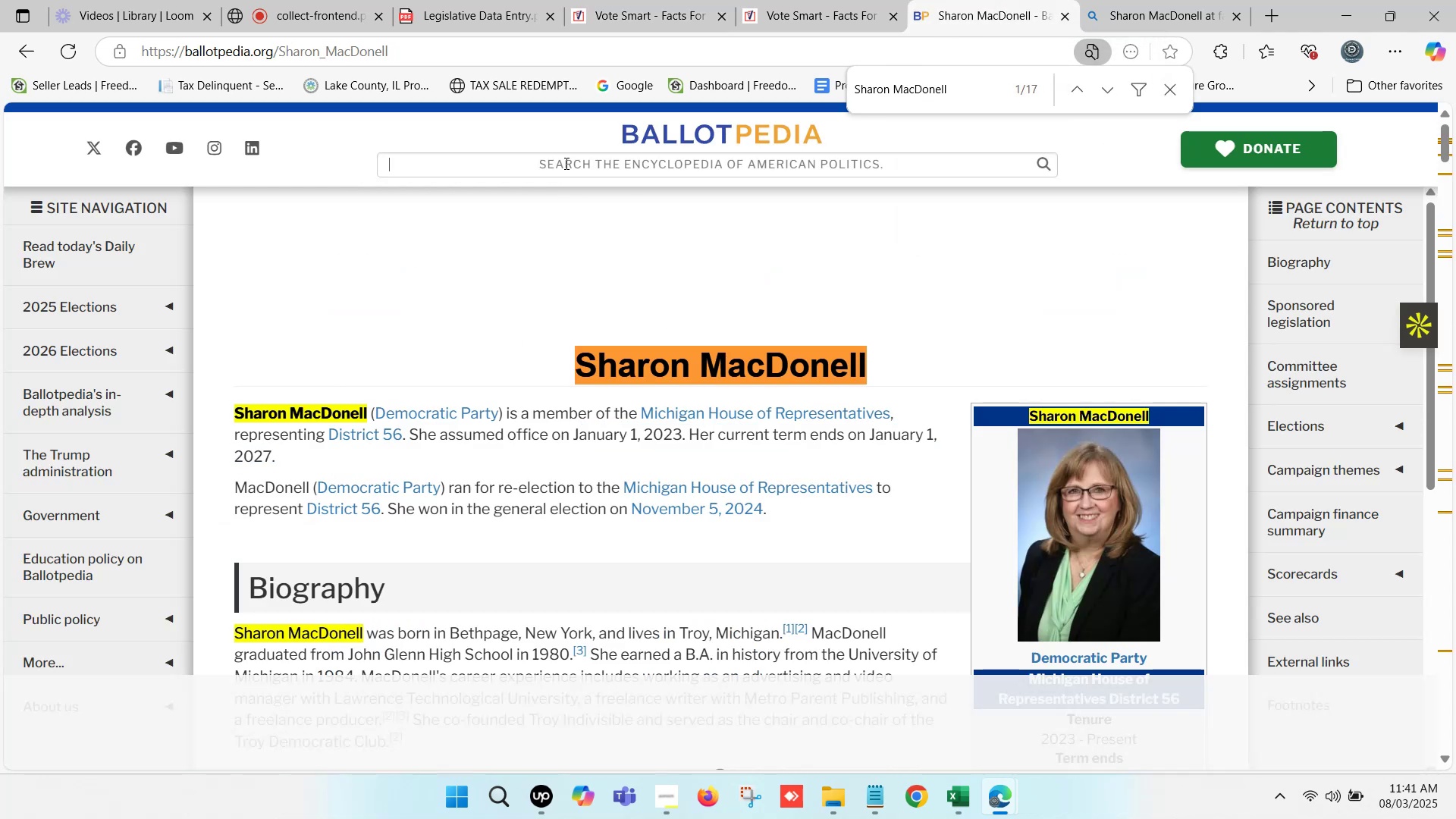 
key(Control+V)
 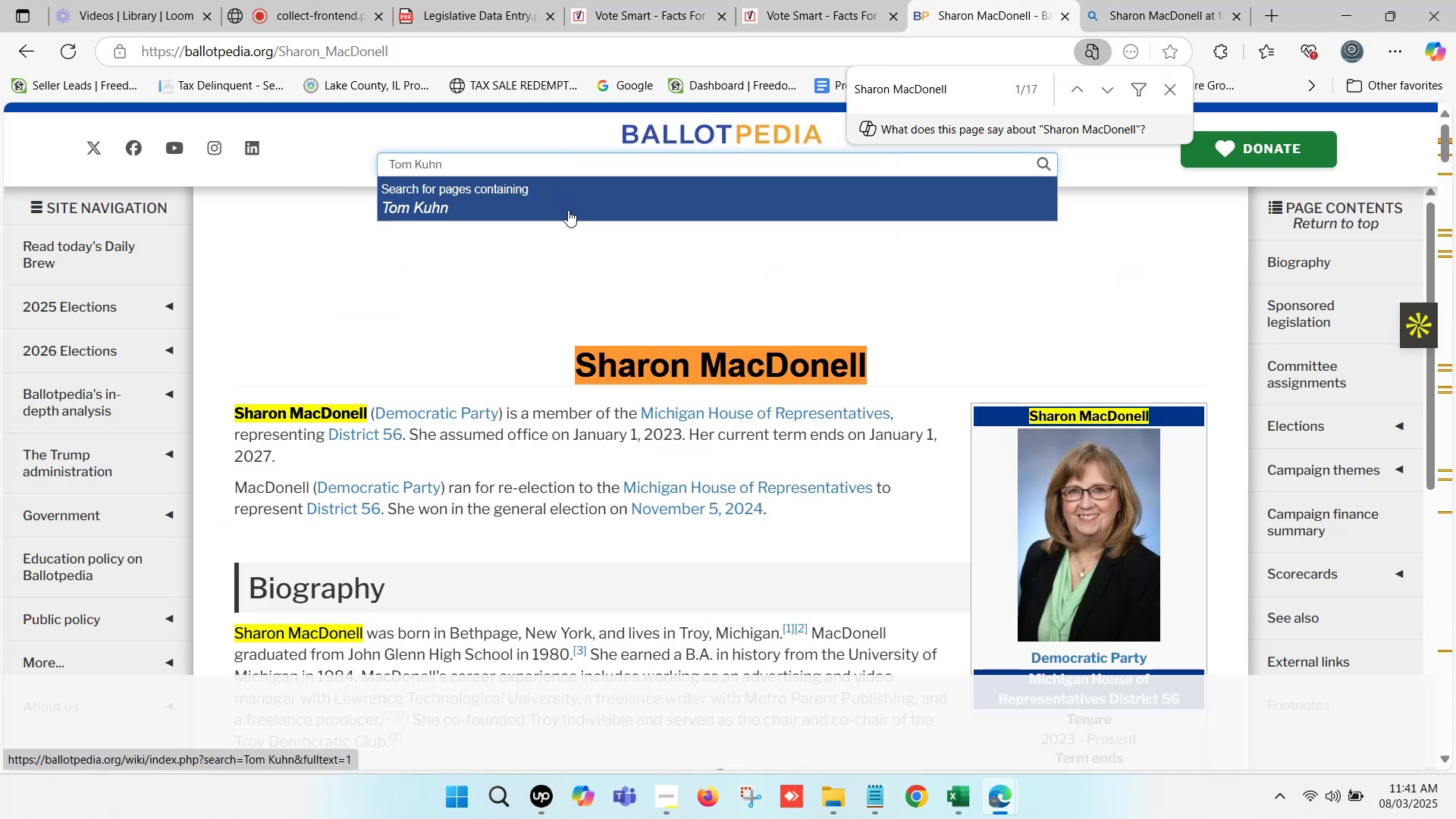 
left_click([1203, 0])
 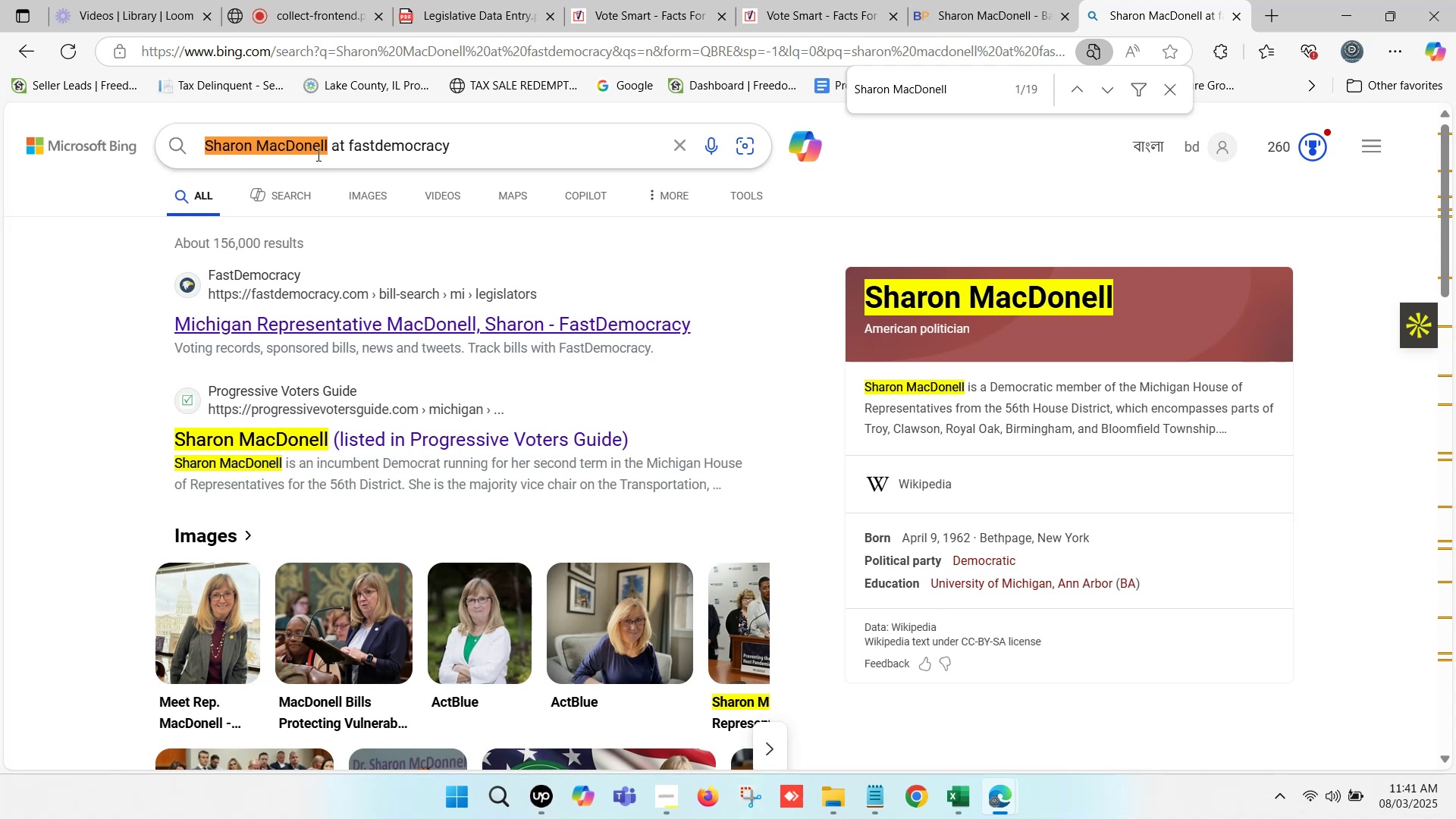 
left_click_drag(start_coordinate=[332, 148], to_coordinate=[202, 153])
 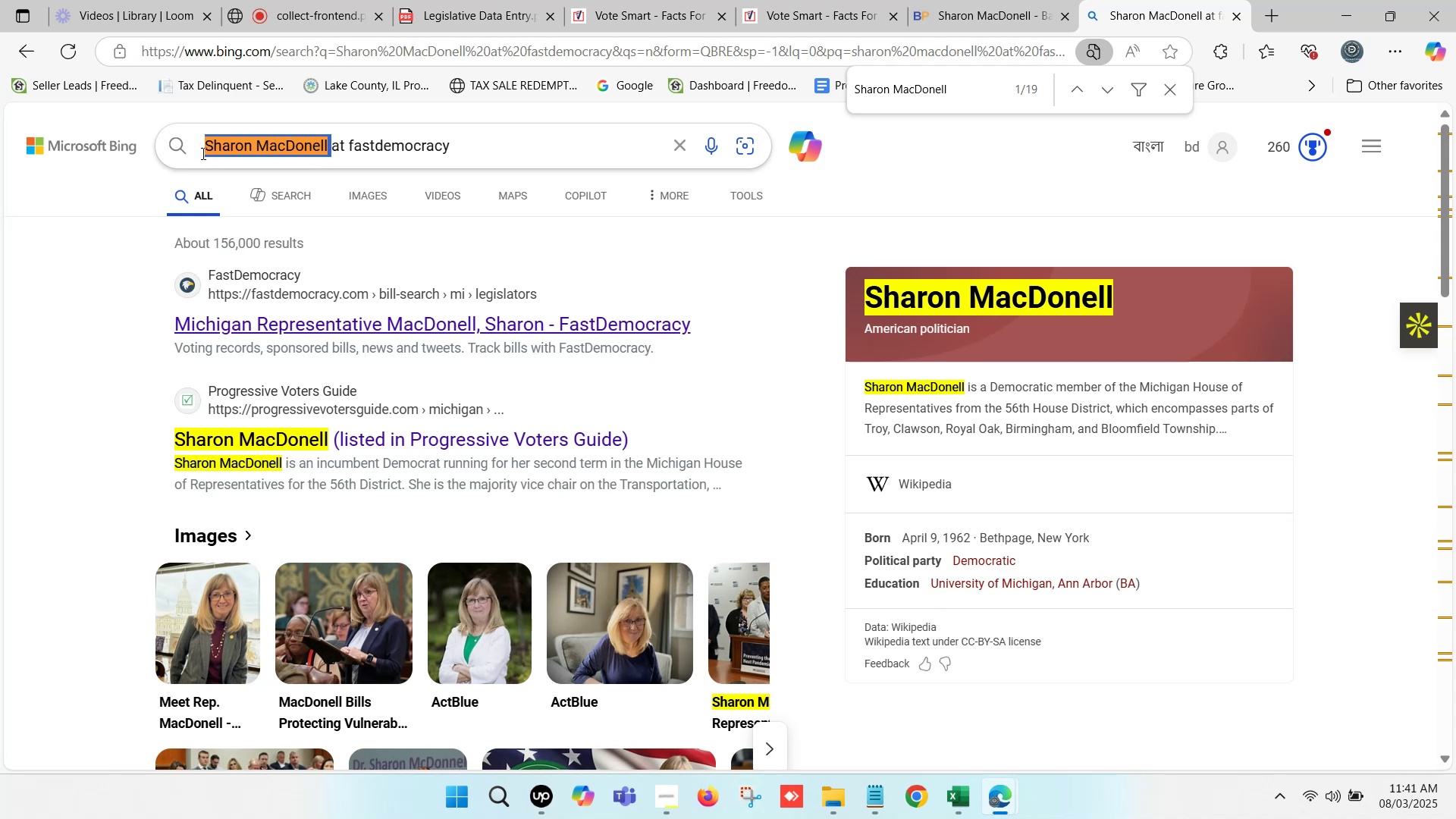 
key(Control+ControlLeft)
 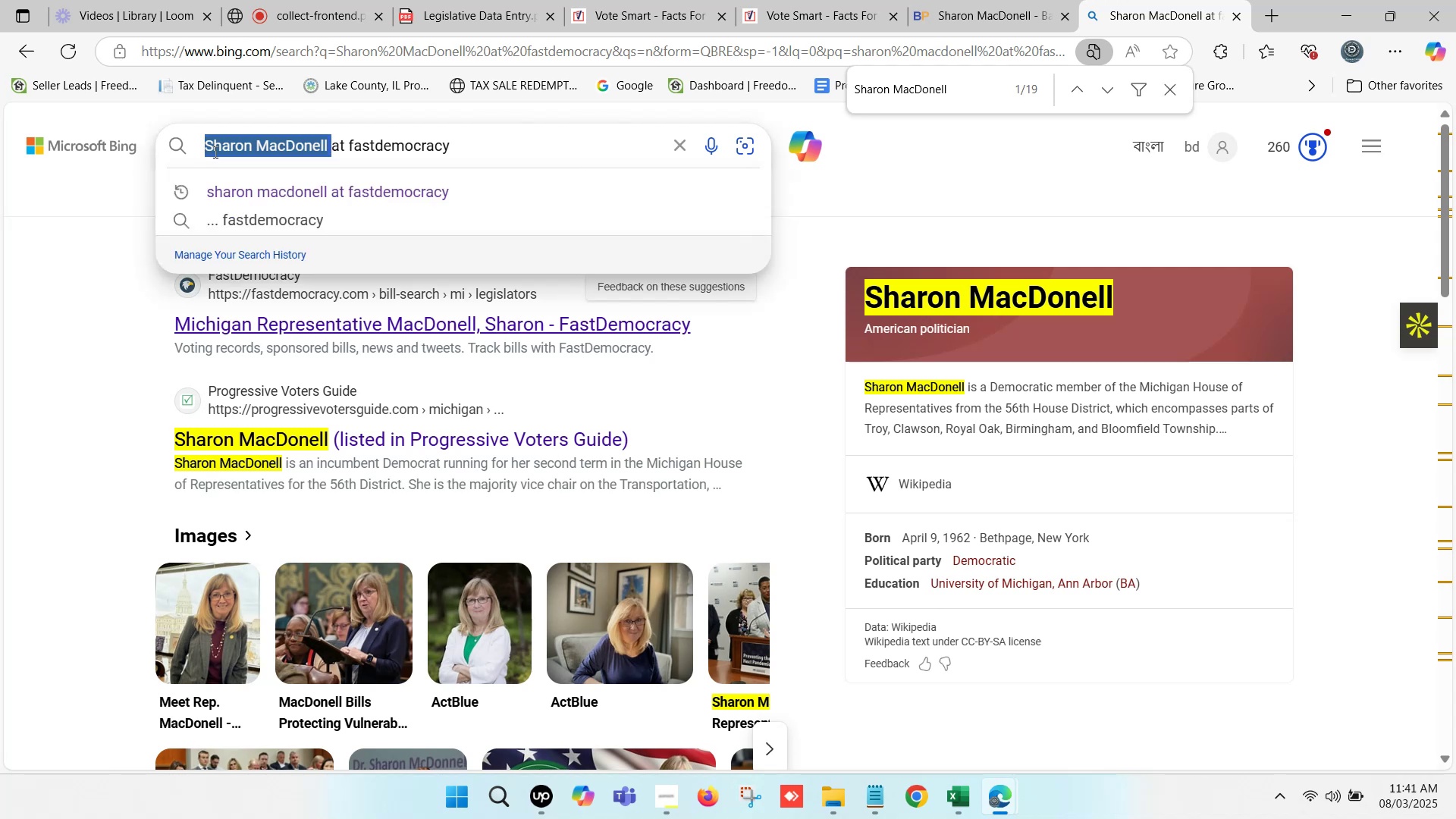 
key(Control+V)
 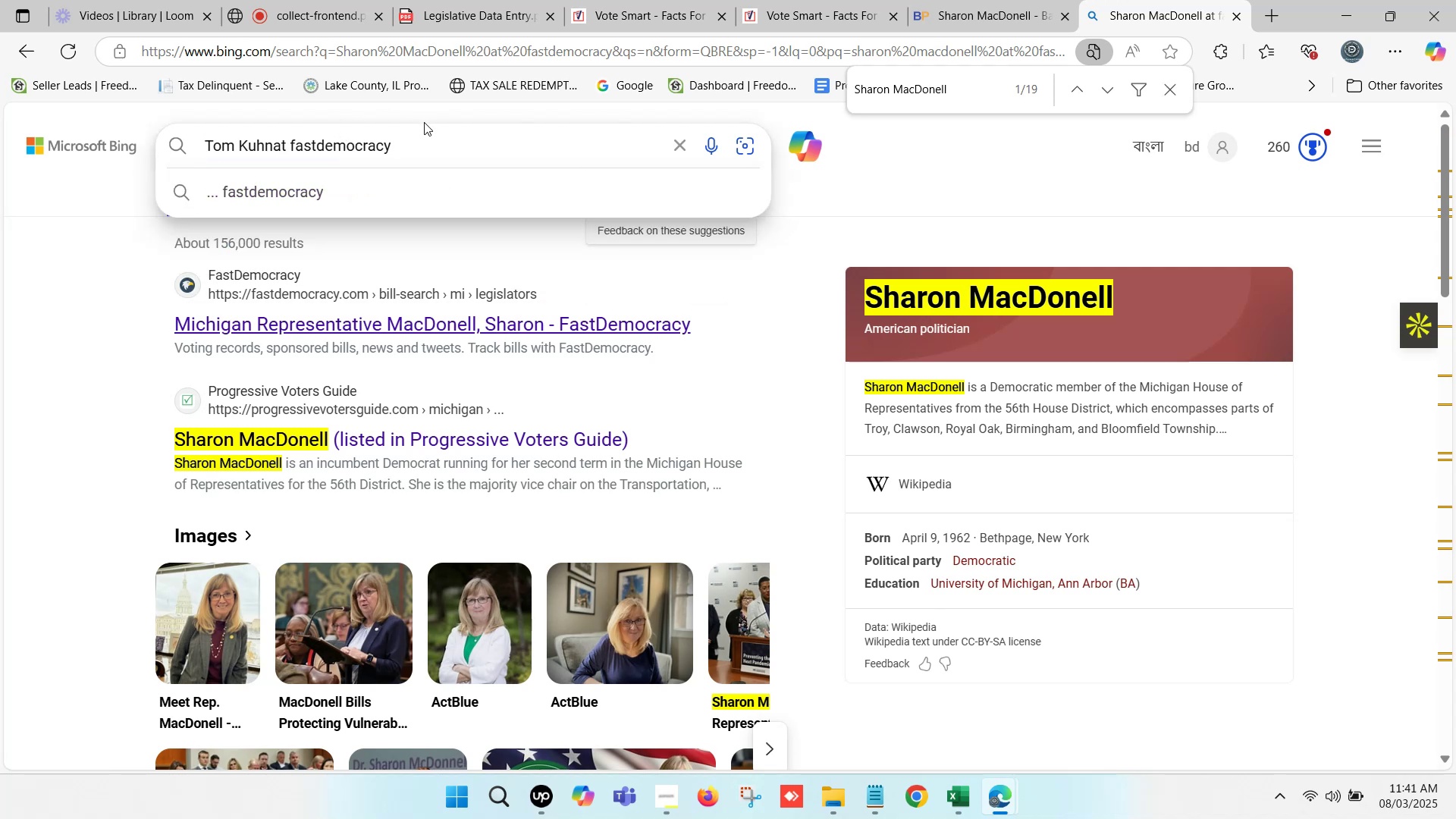 
key(Space)
 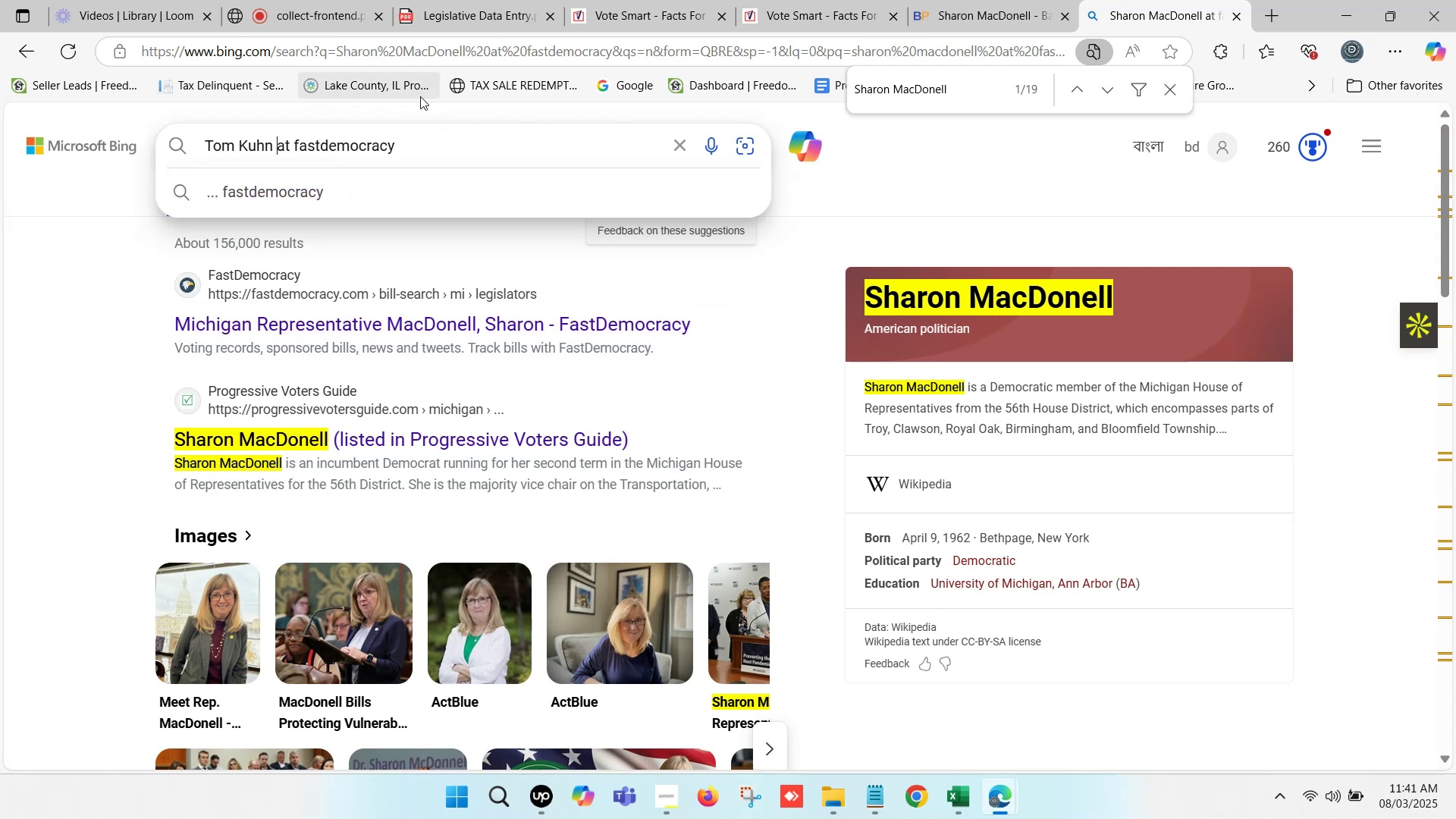 
key(Enter)
 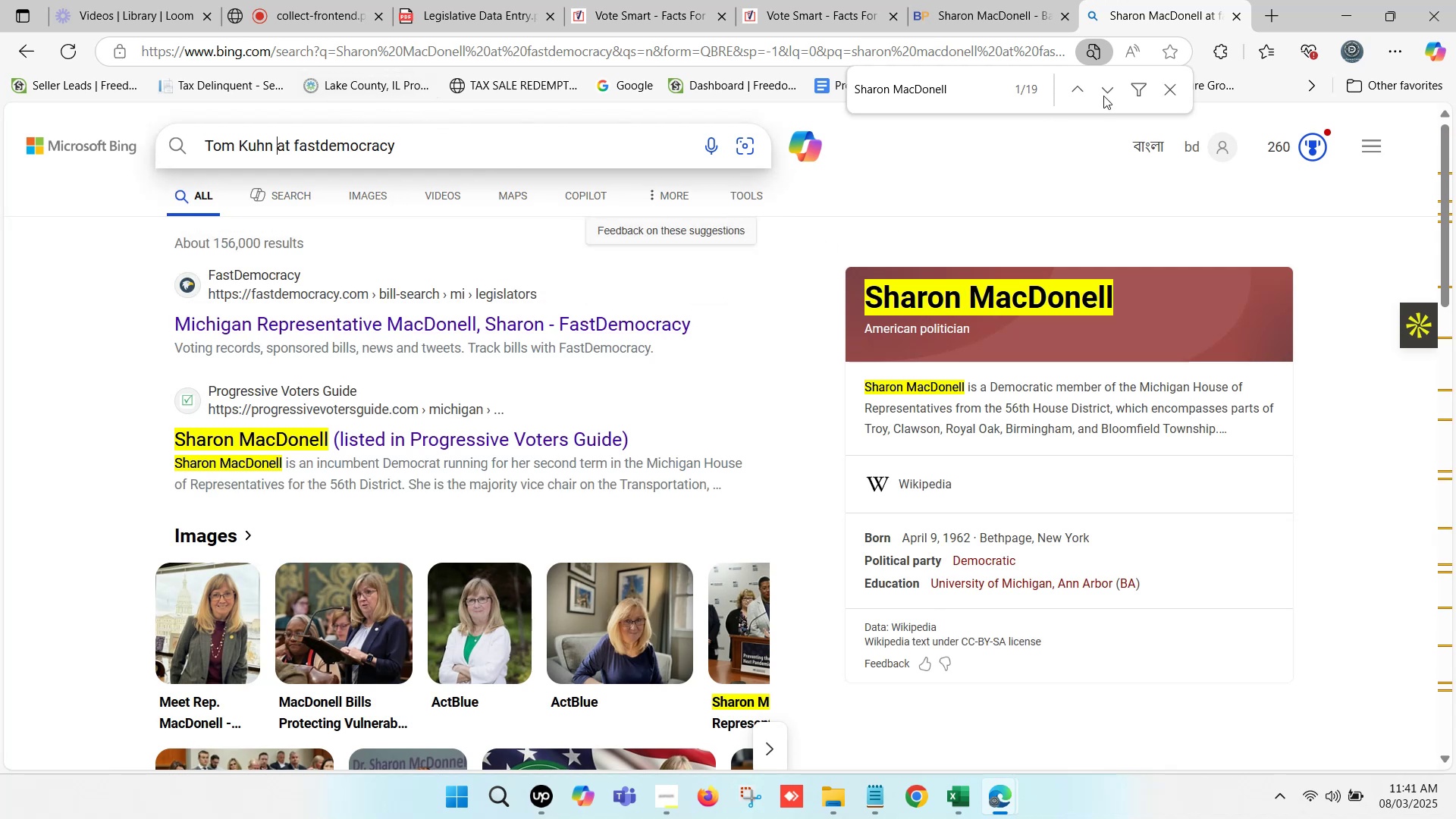 
left_click([1273, 8])
 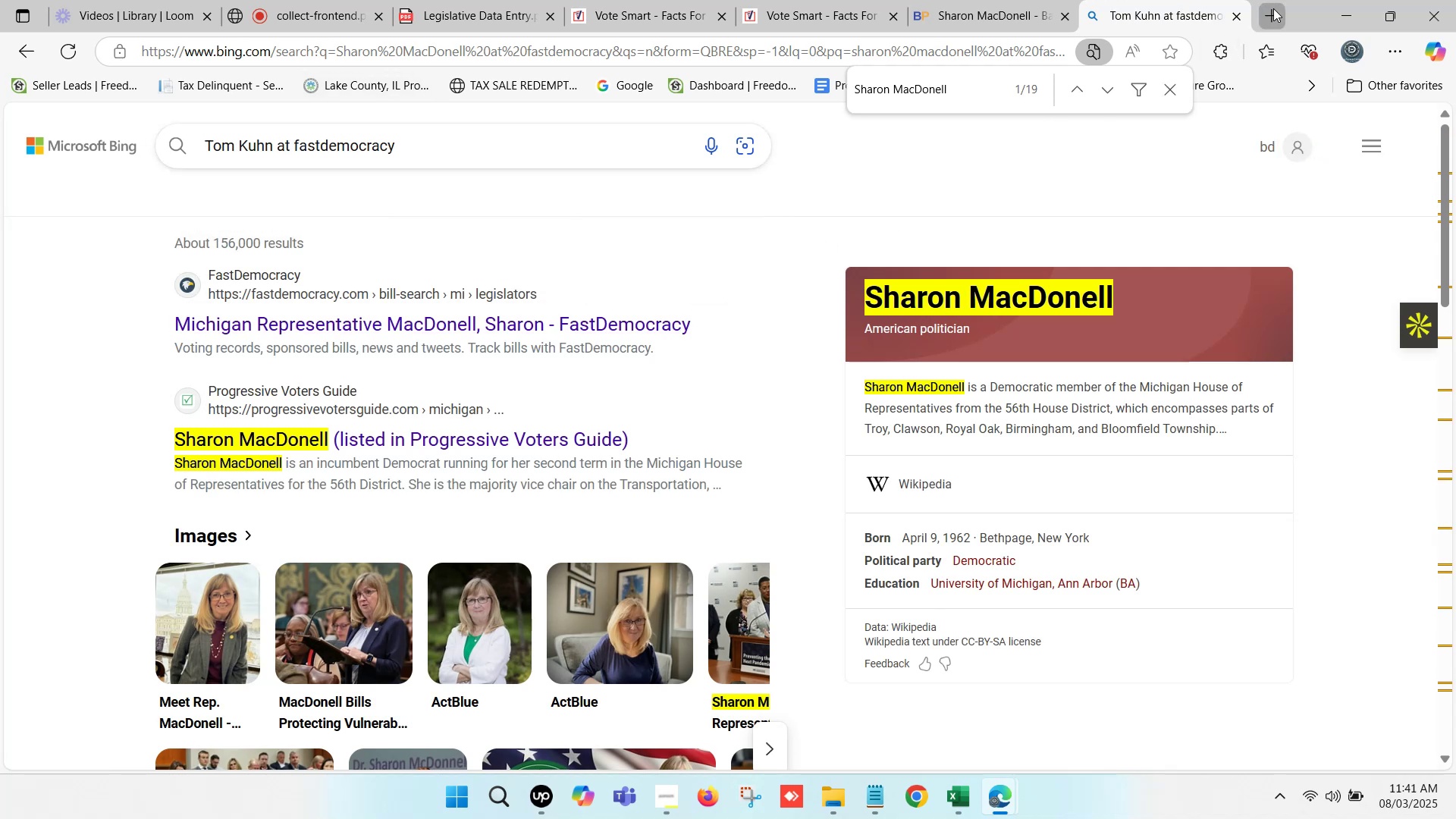 
key(Control+V)
 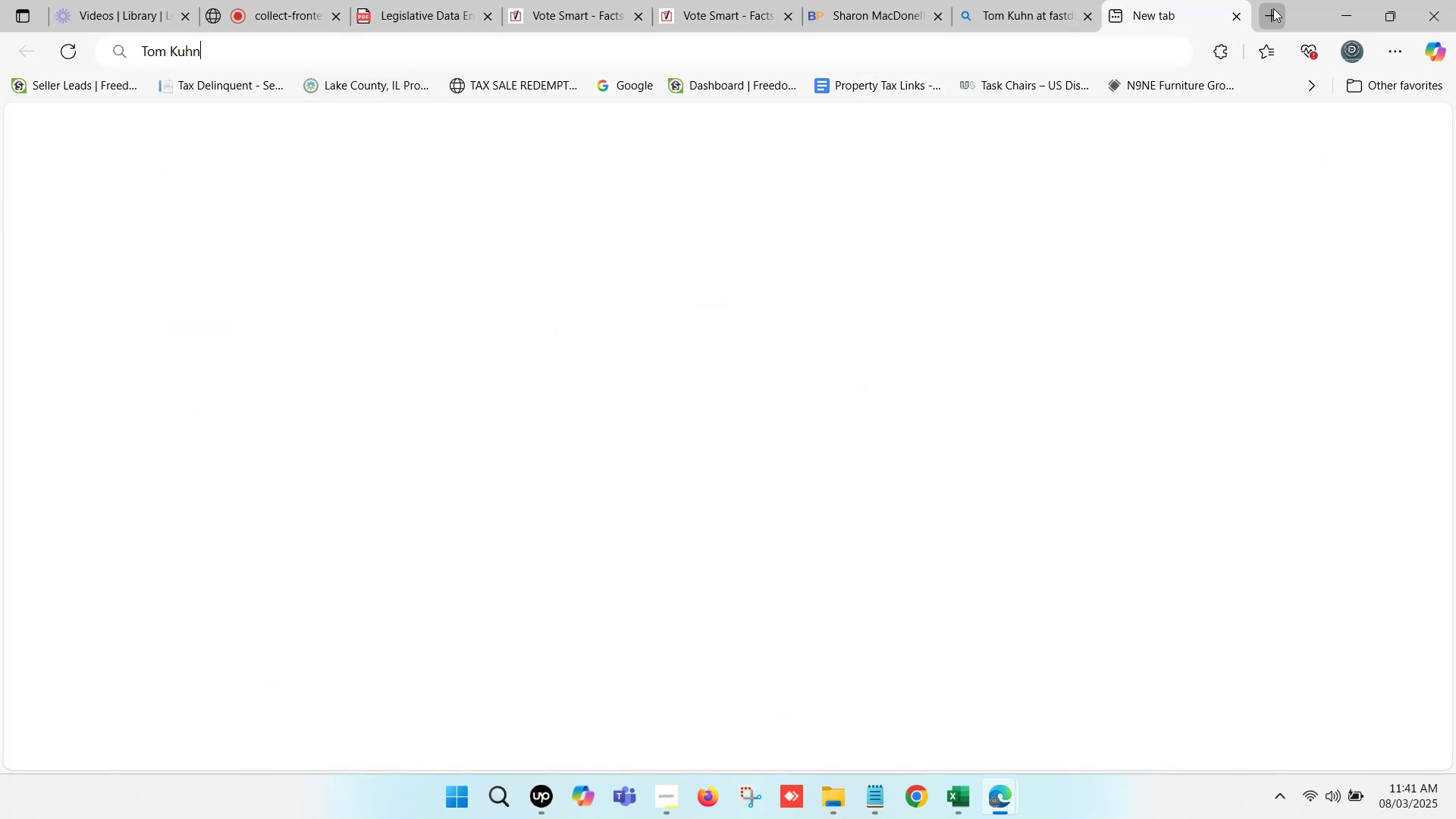 
key(Space)
 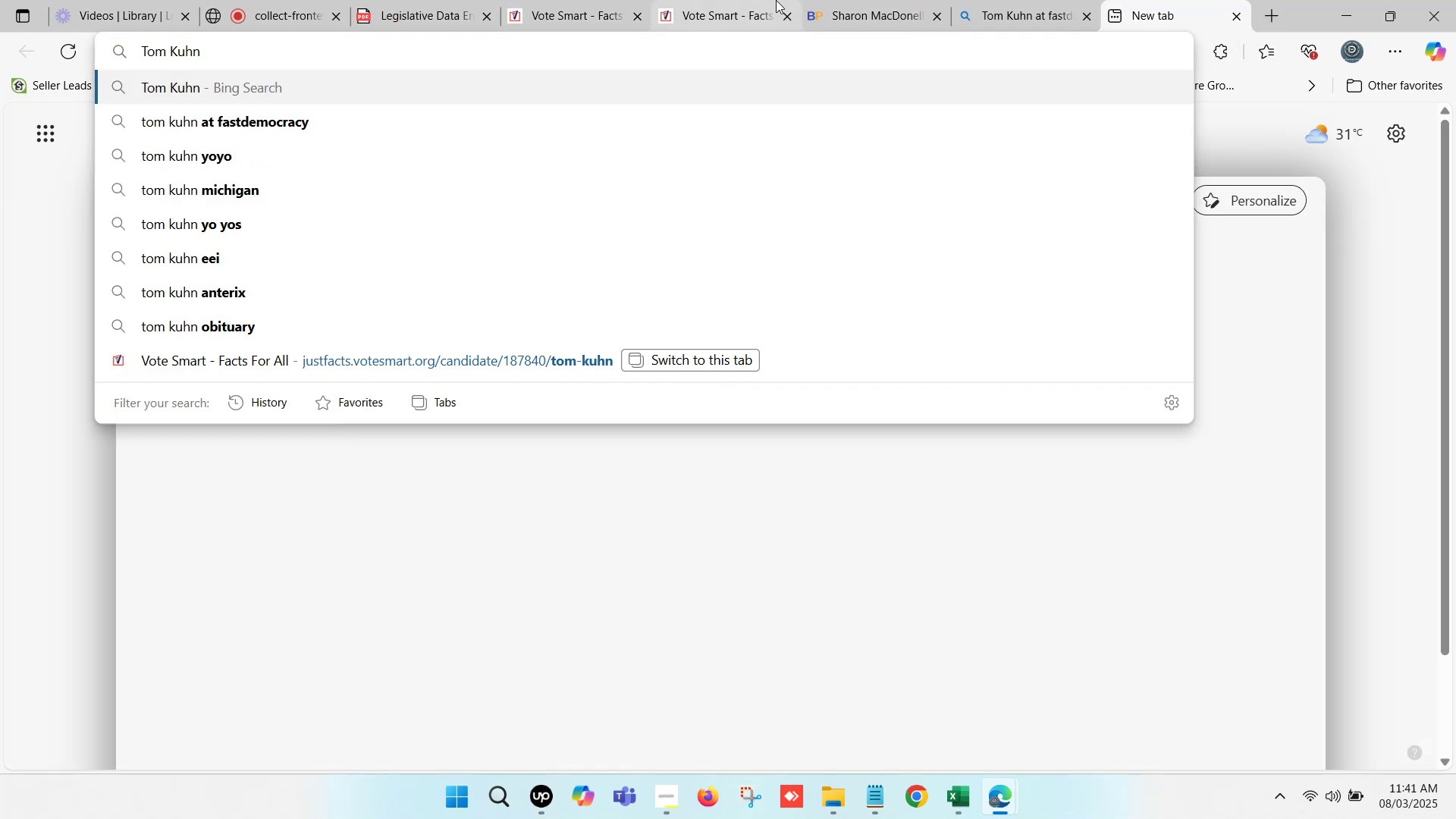 
left_click([899, 0])
 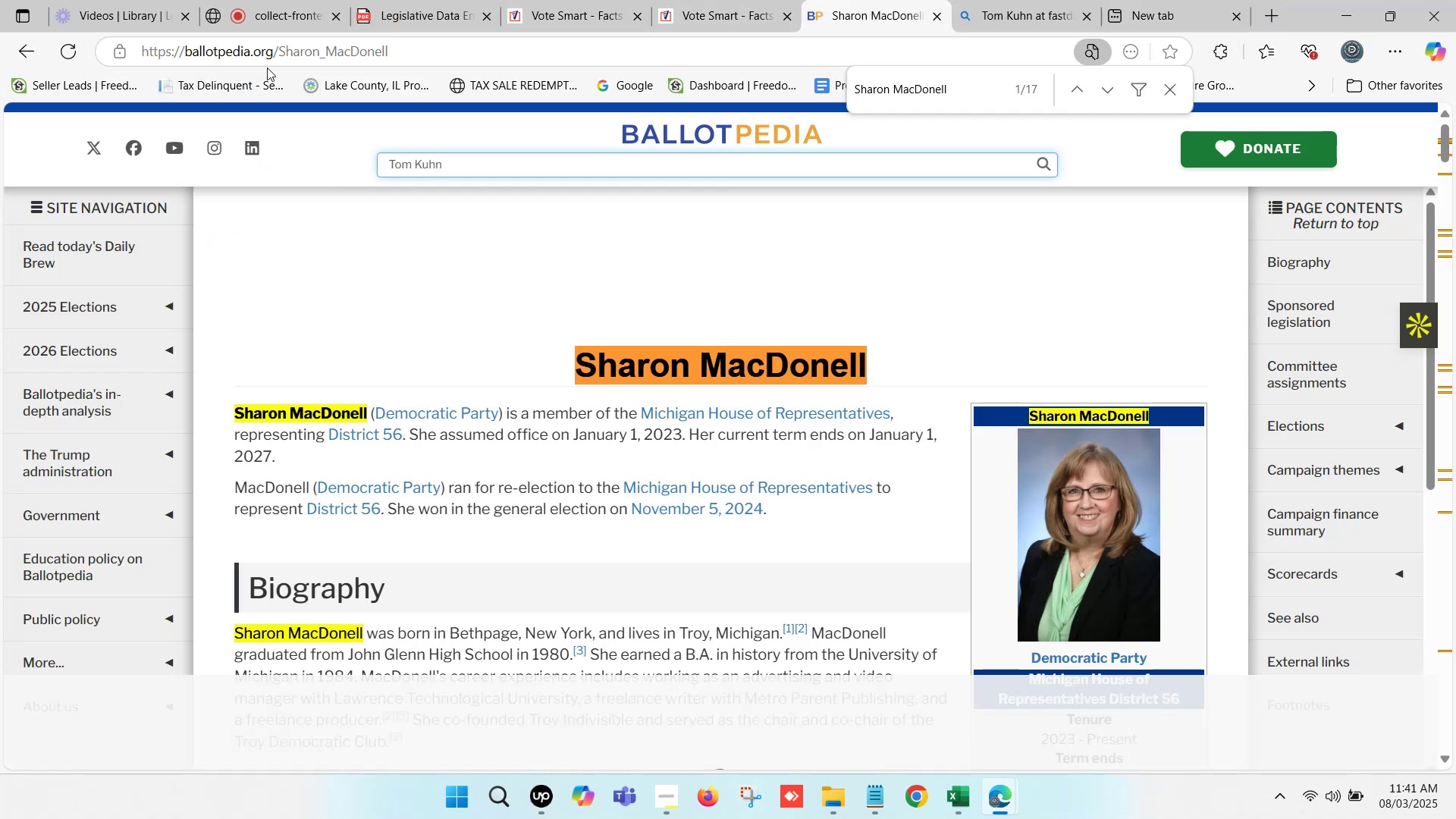 
double_click([231, 55])
 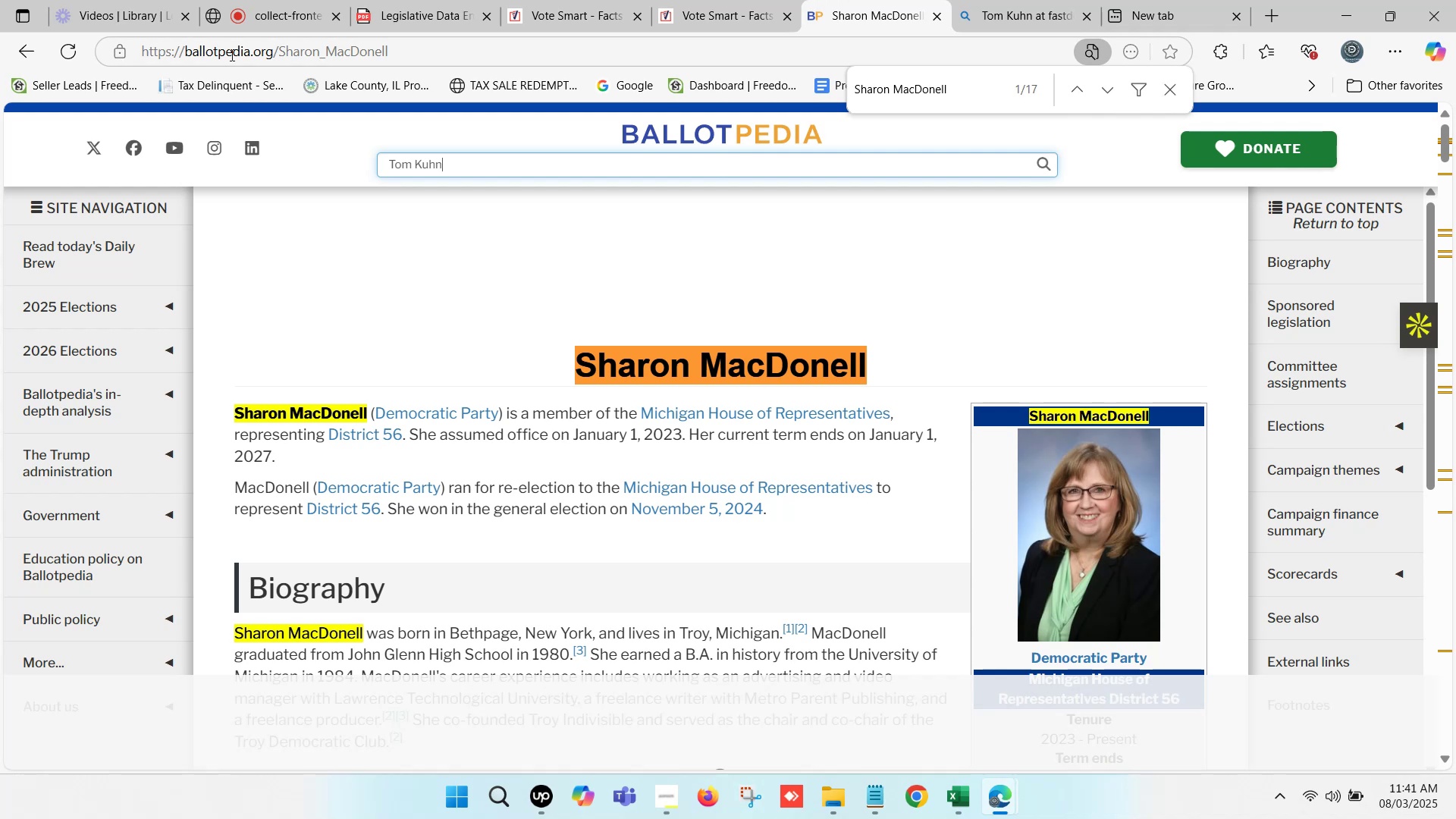 
key(Control+C)
 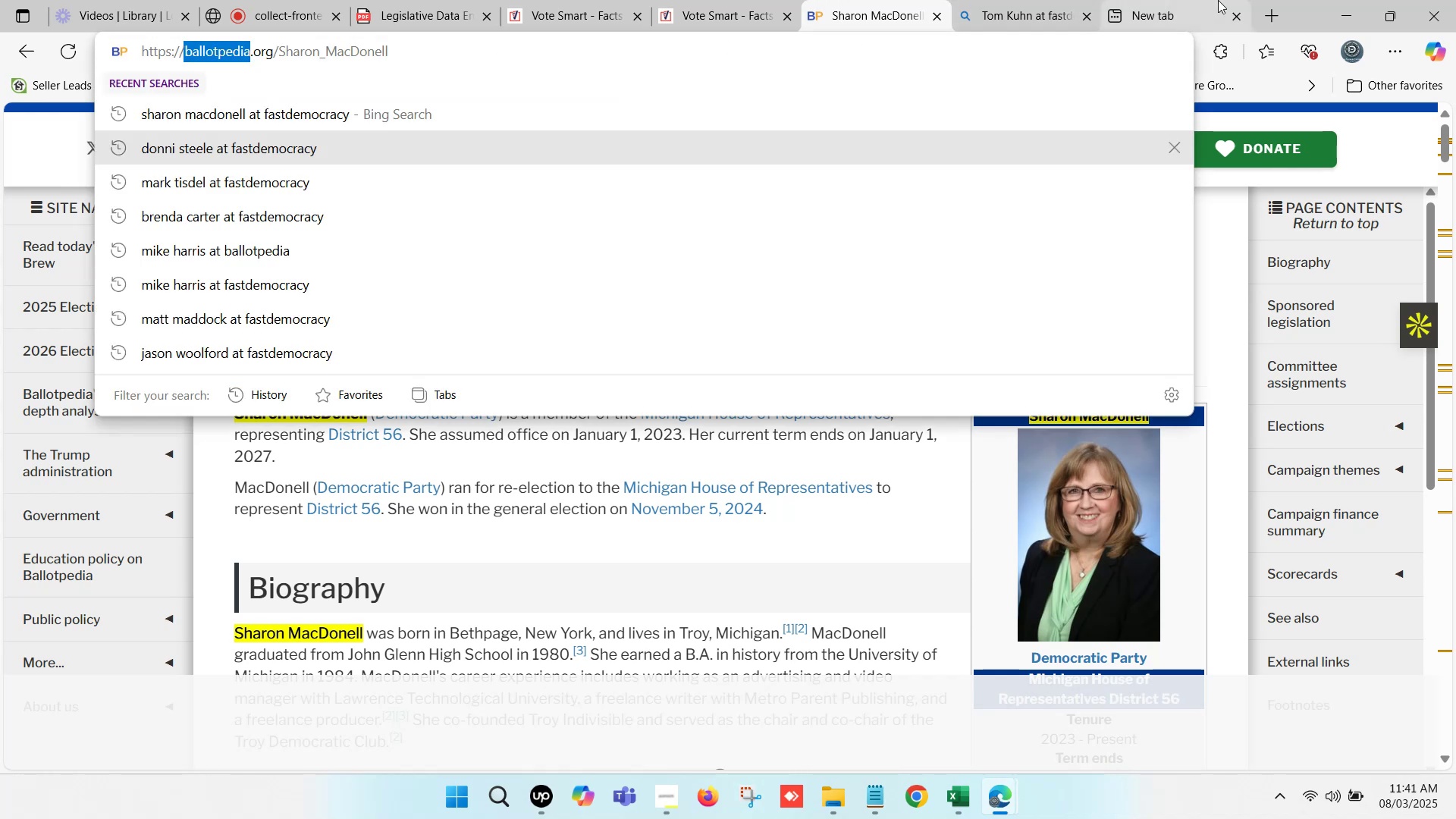 
left_click([1218, 0])
 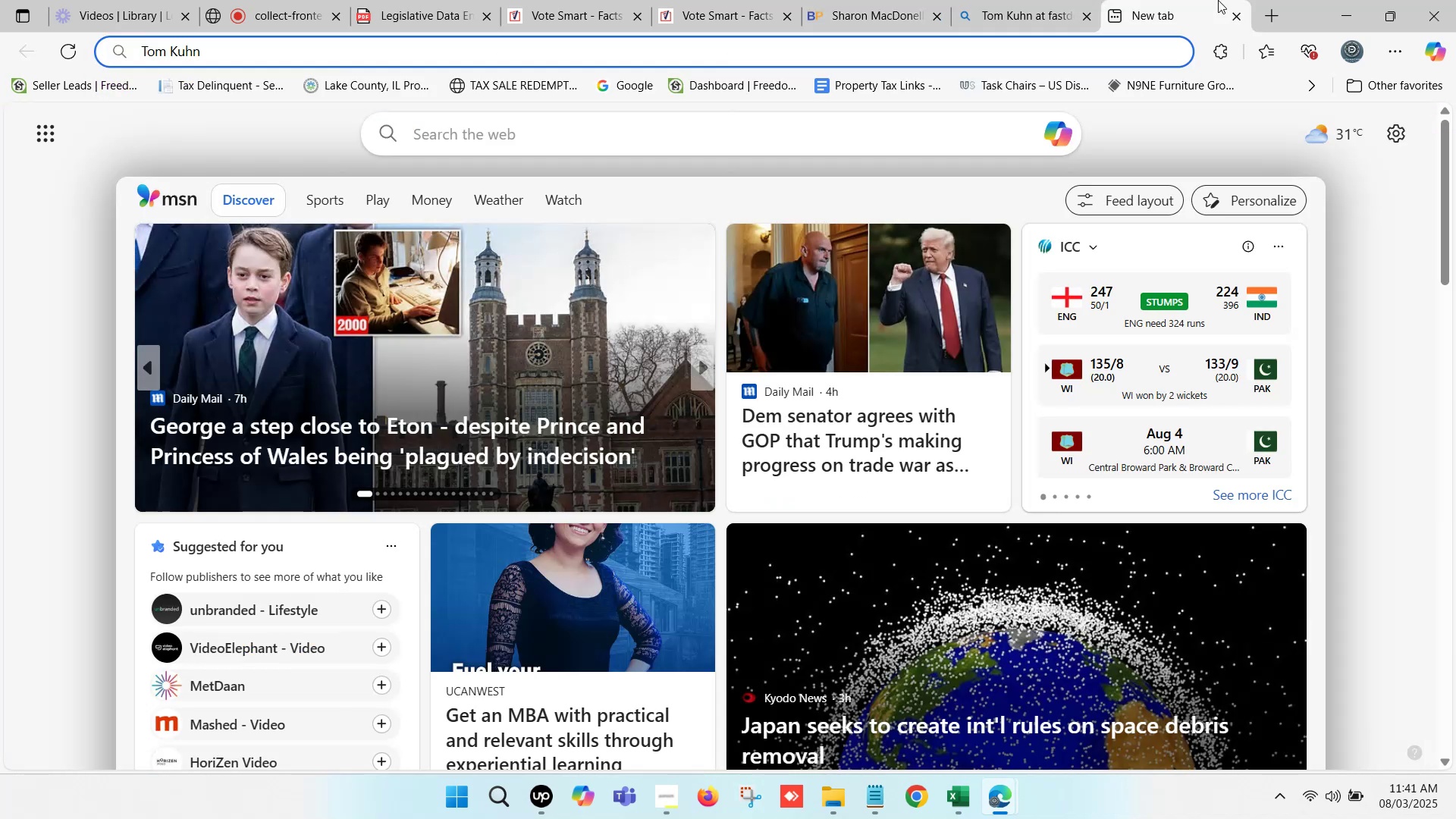 
type(at )
 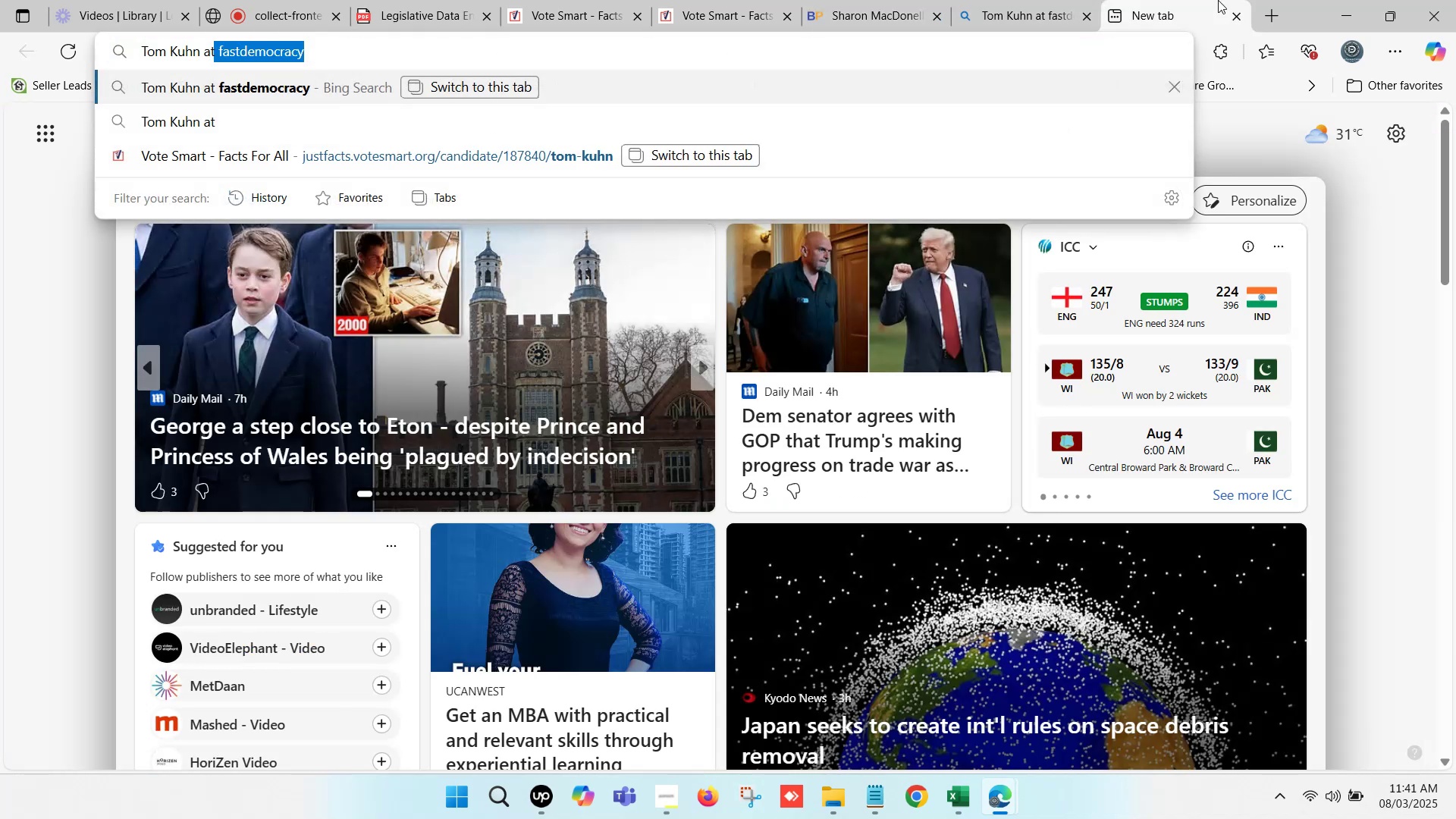 
key(Control+ControlLeft)
 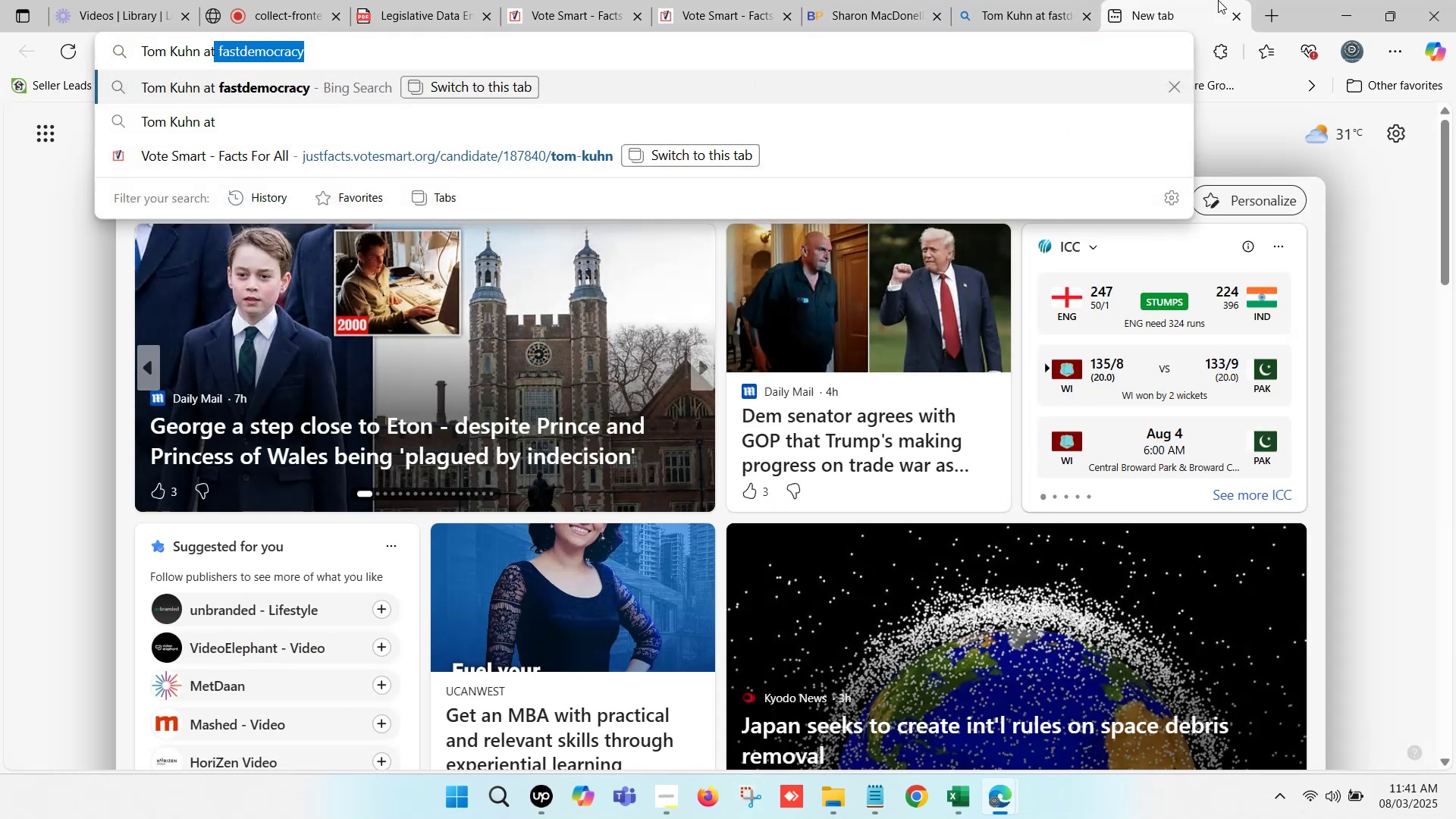 
key(Control+V)
 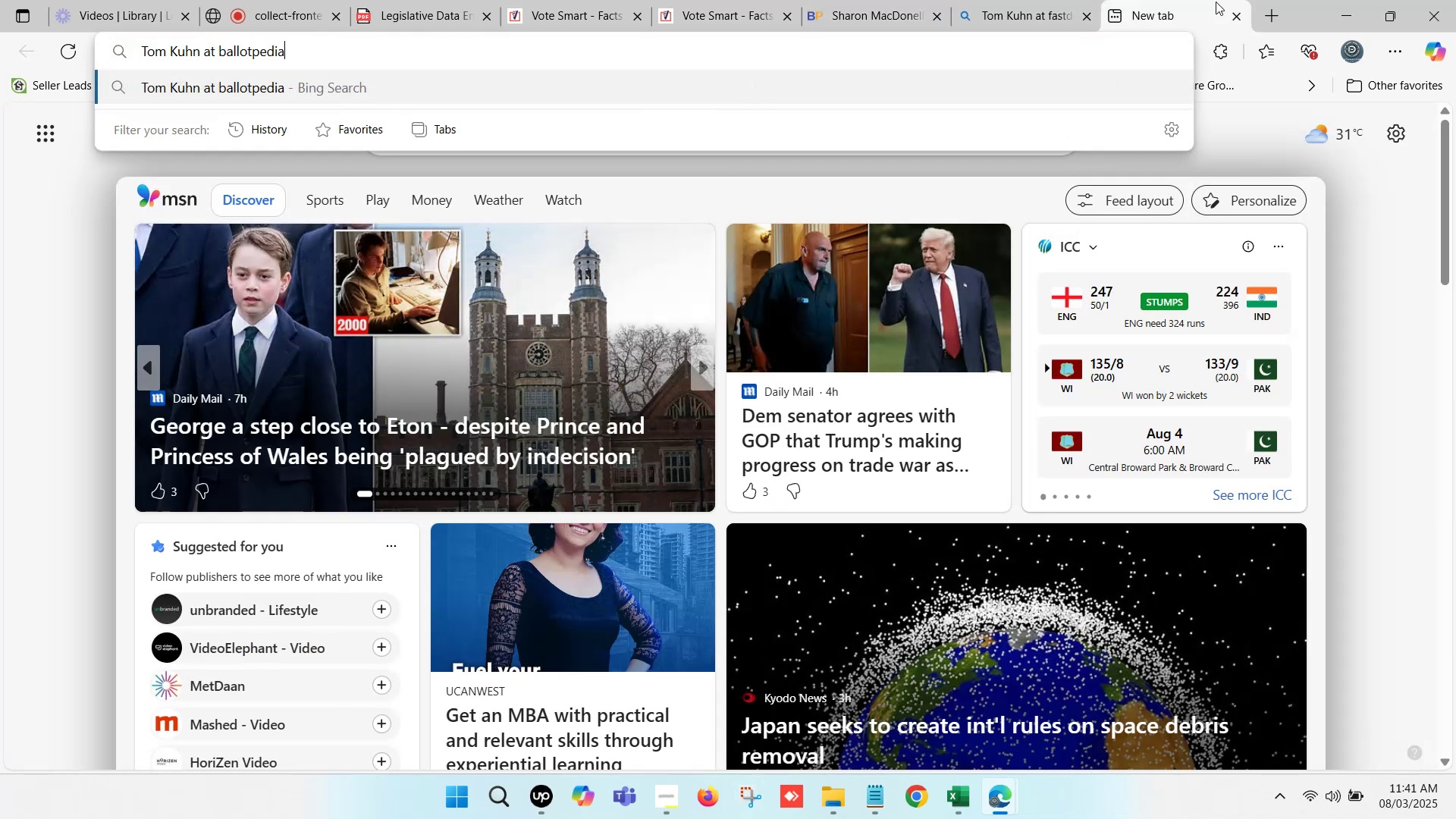 
key(Enter)
 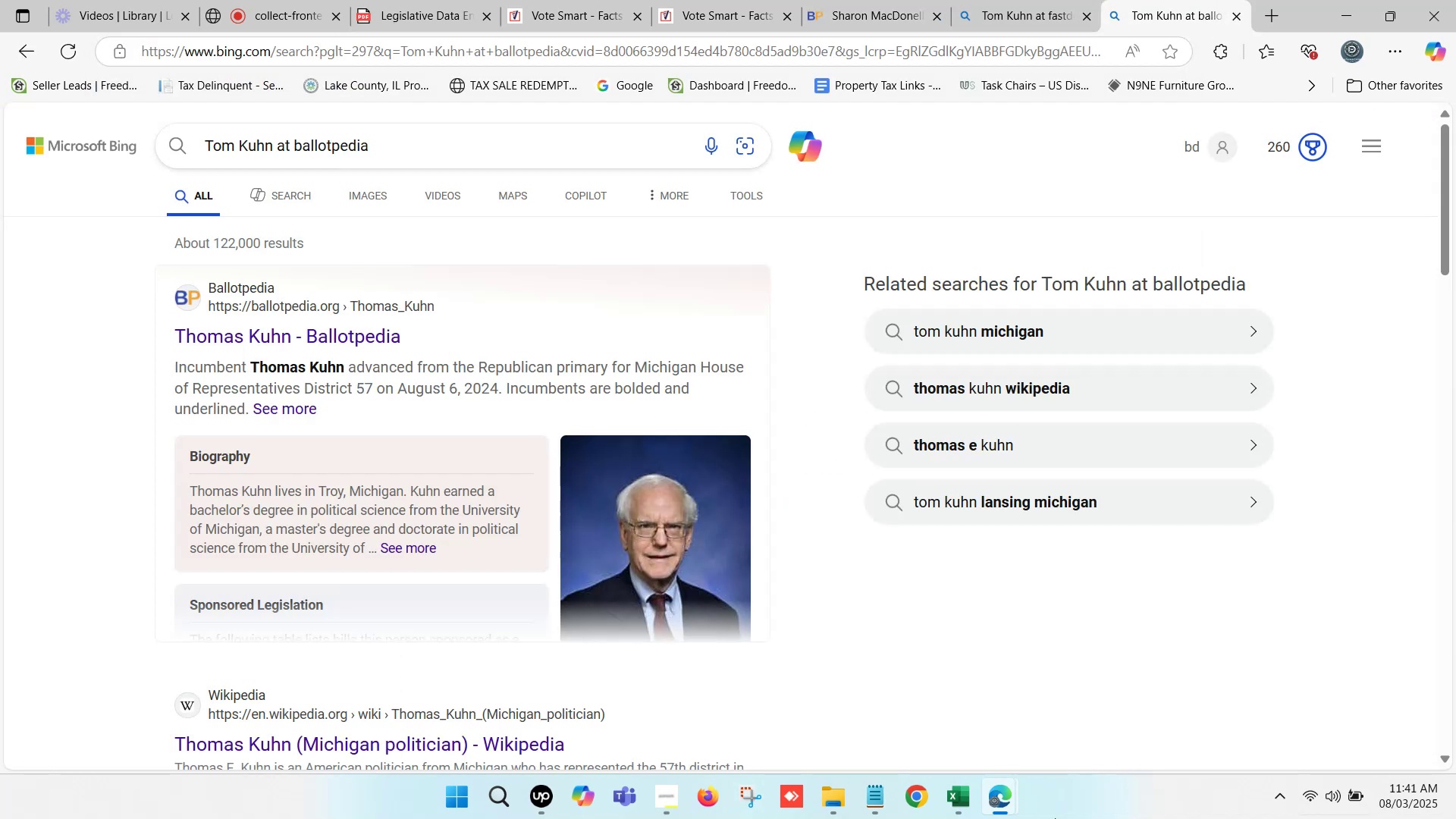 
right_click([350, 337])
 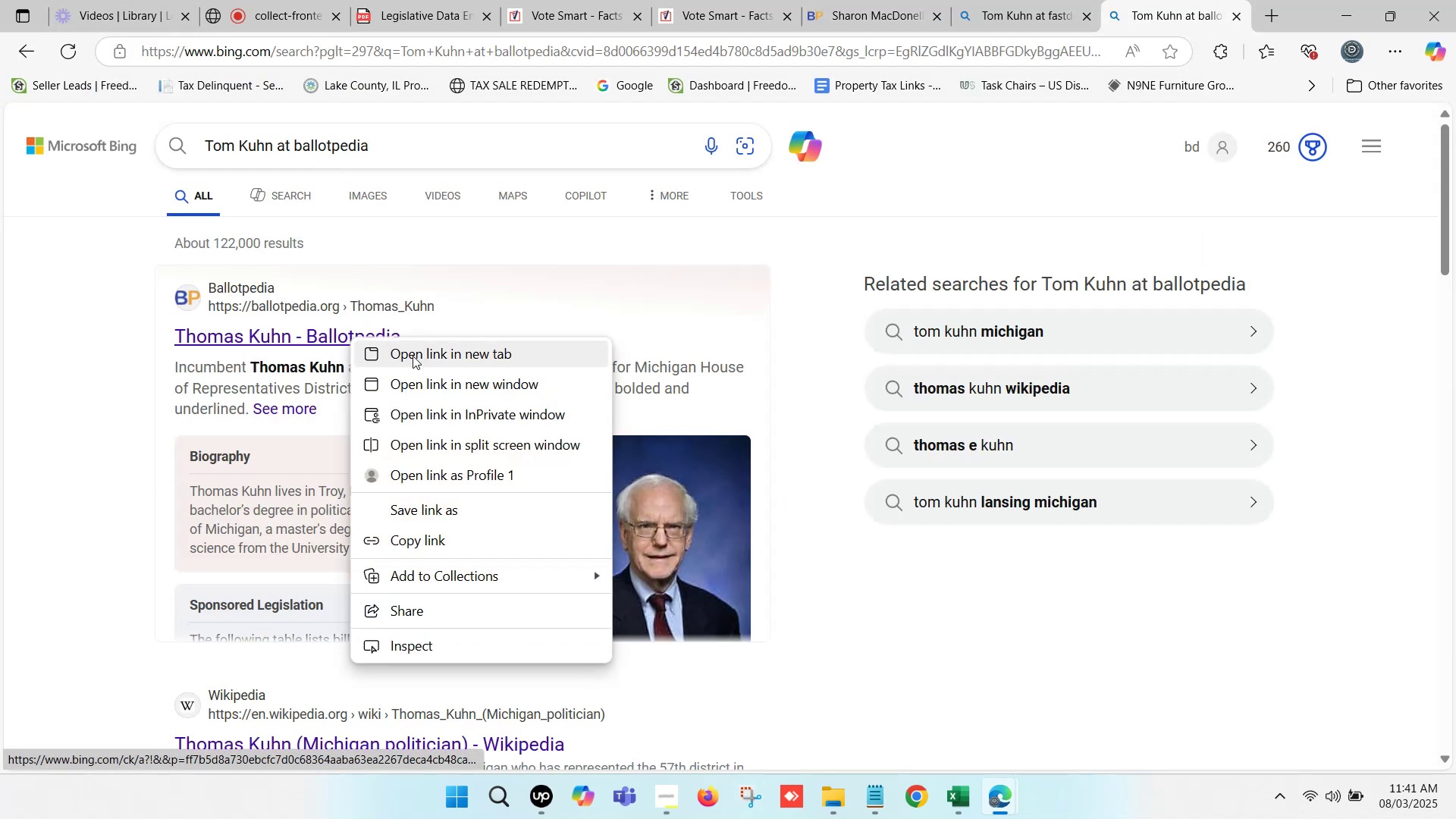 
left_click([422, 356])
 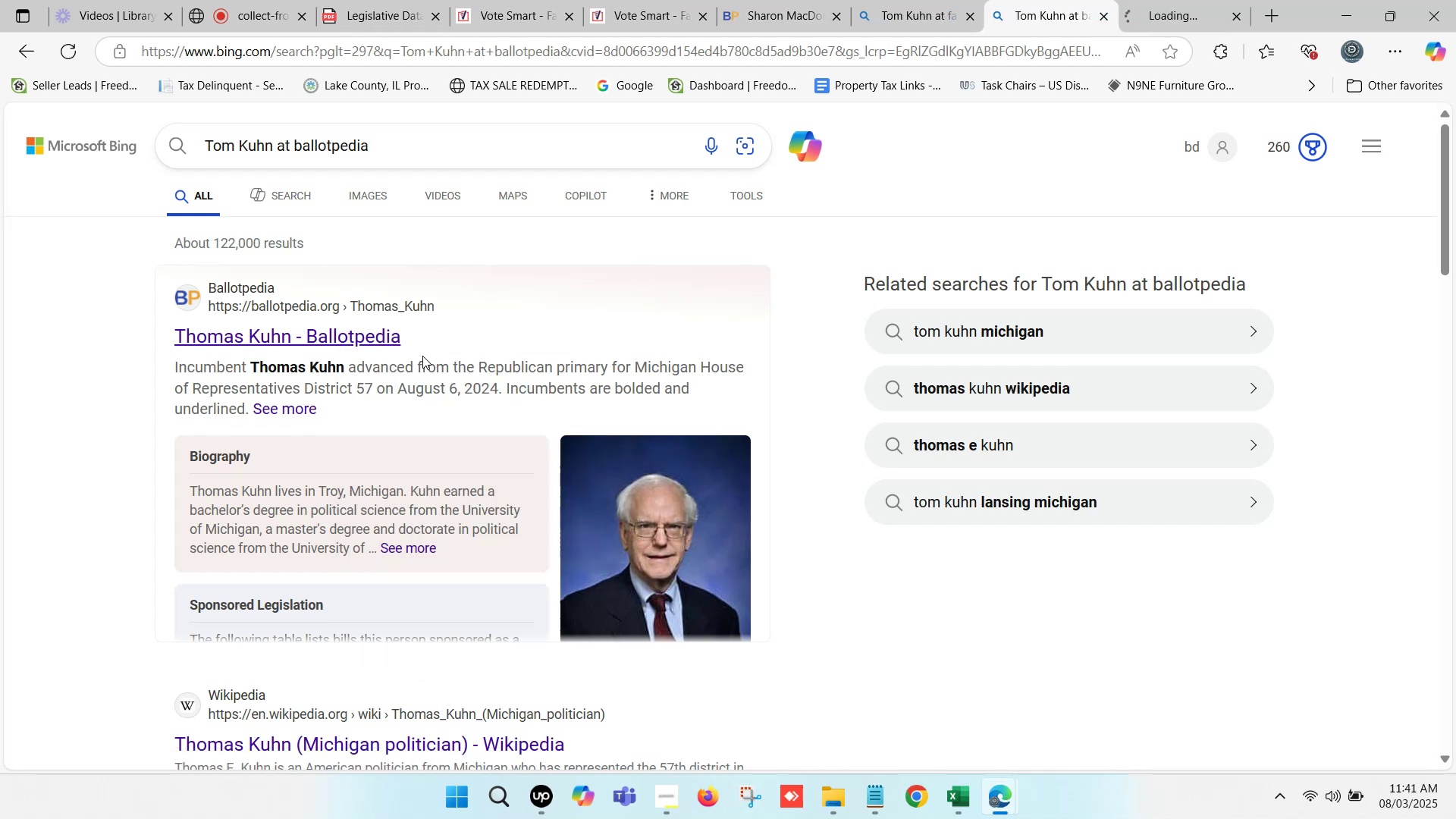 
scroll: coordinate [401, 349], scroll_direction: down, amount: 9.0
 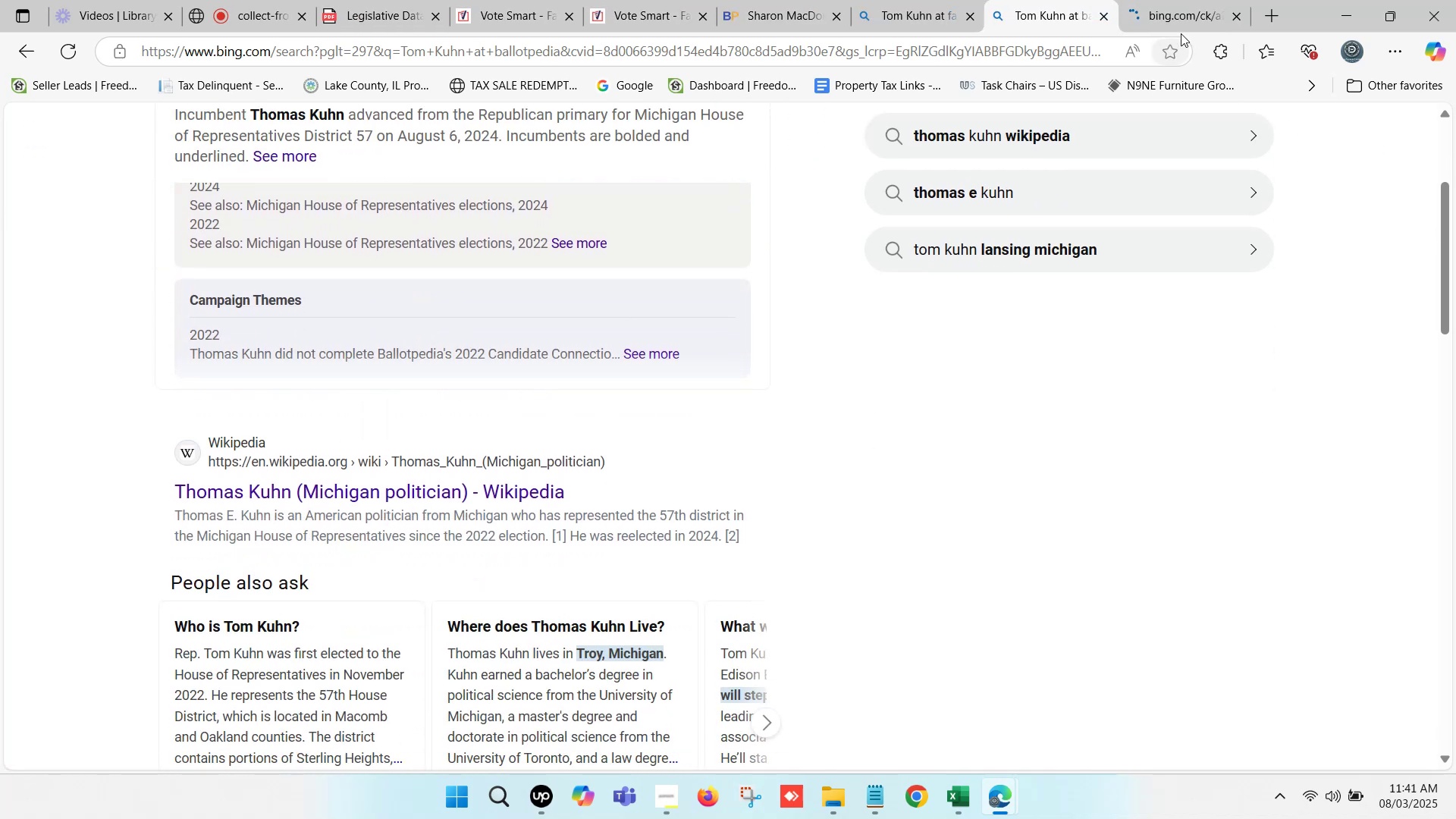 
double_click([1170, 0])
 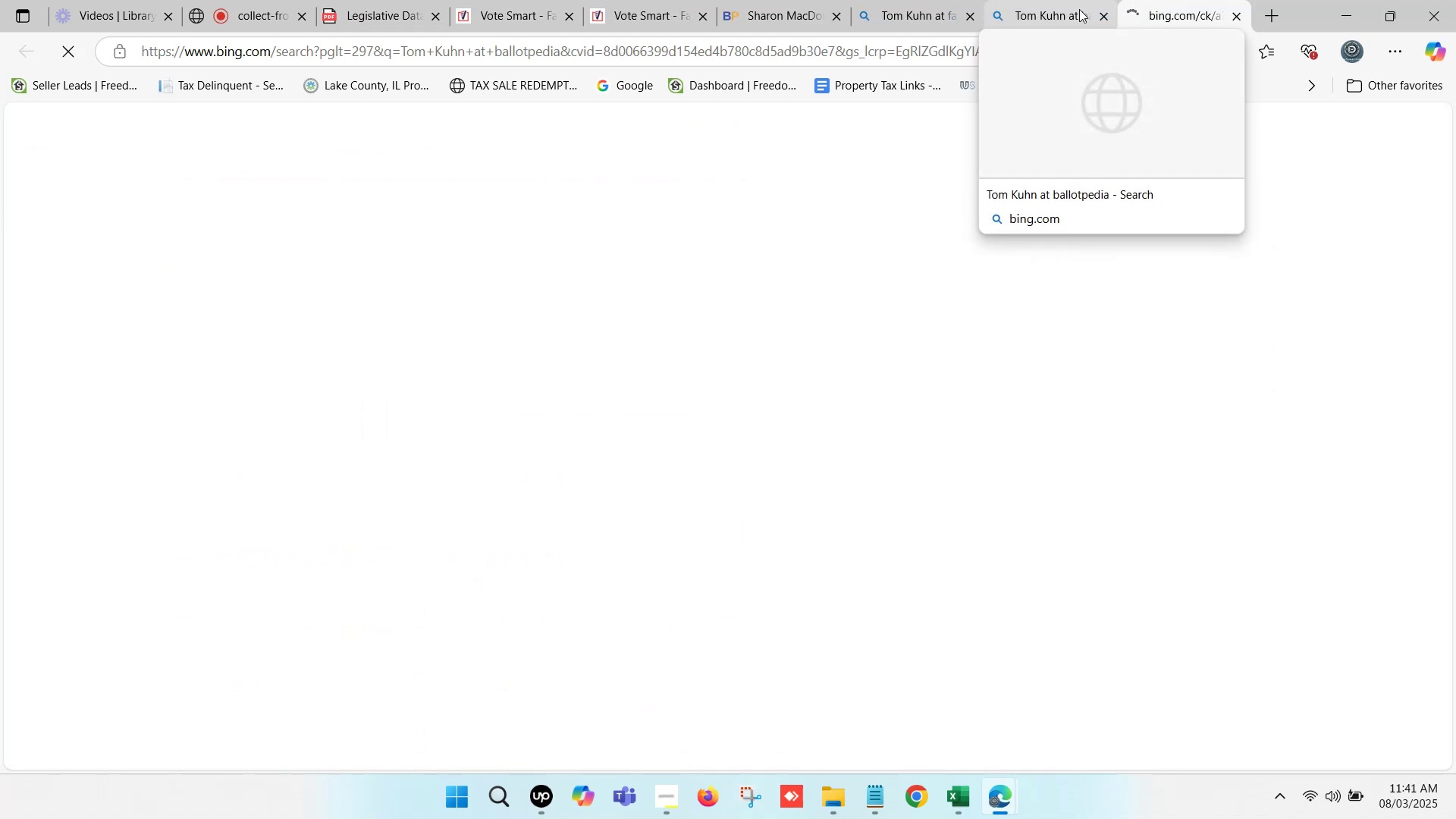 
left_click([1078, 5])
 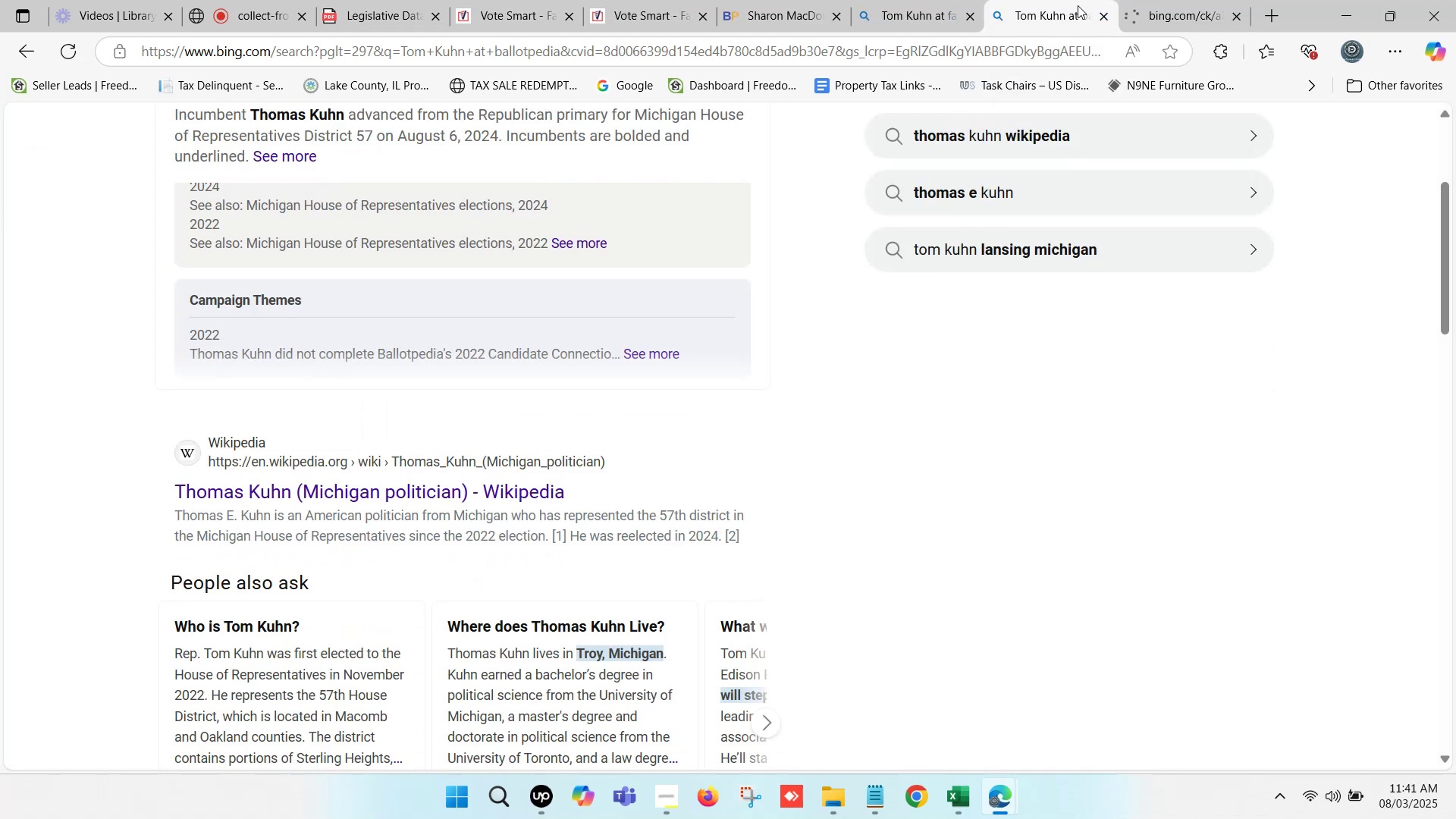 
left_click([1174, 0])
 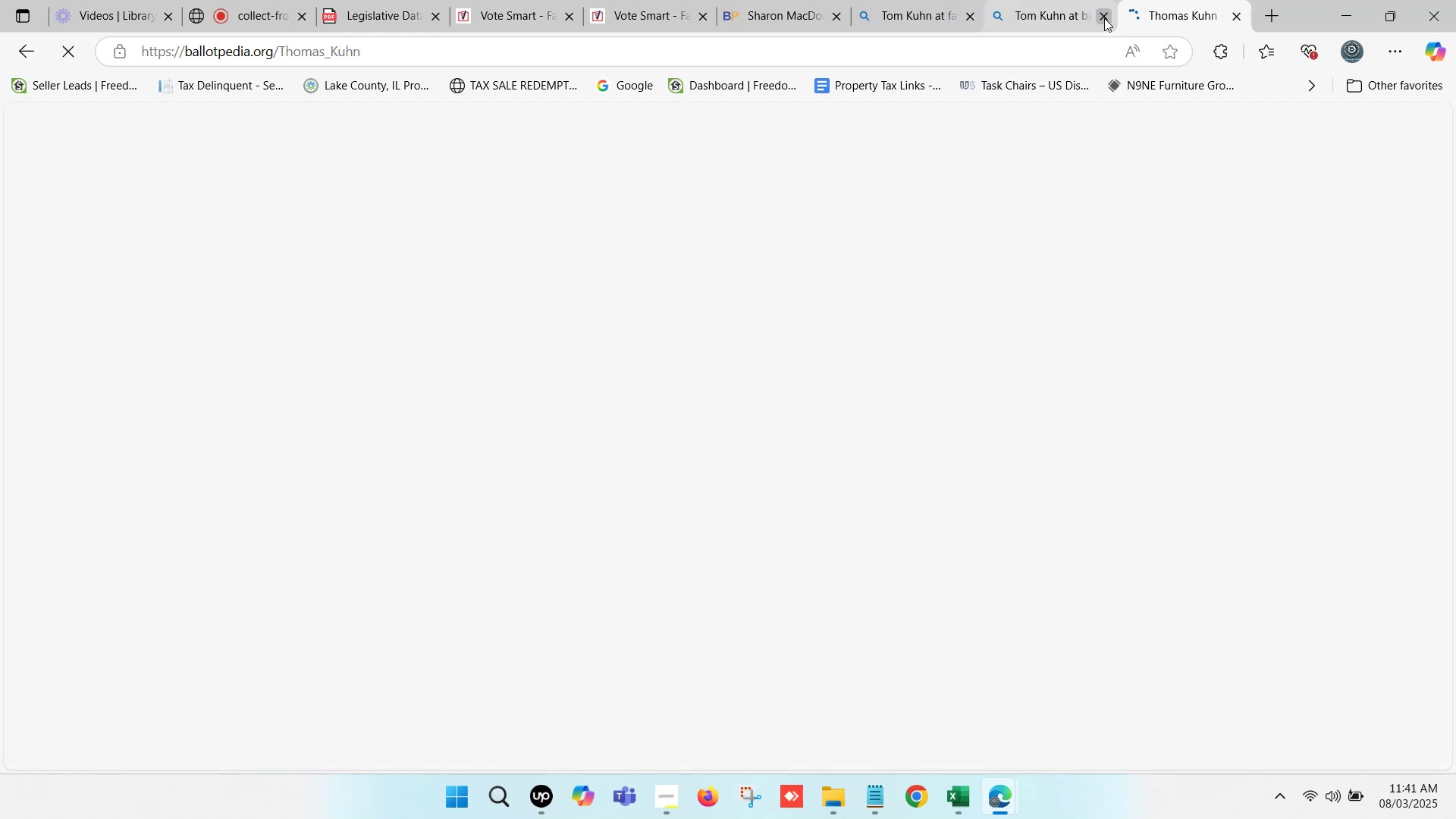 
left_click([1104, 17])
 